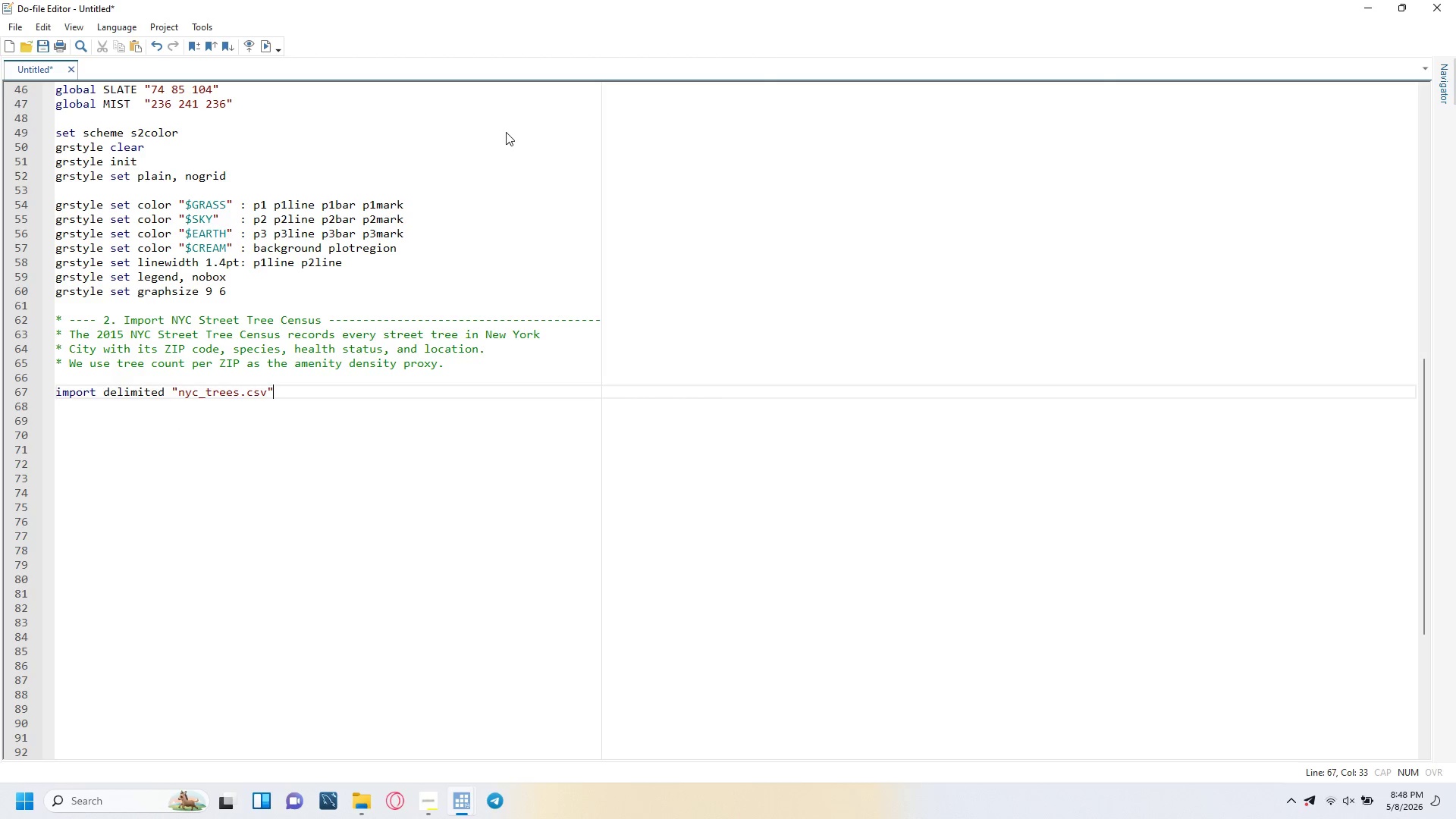 
 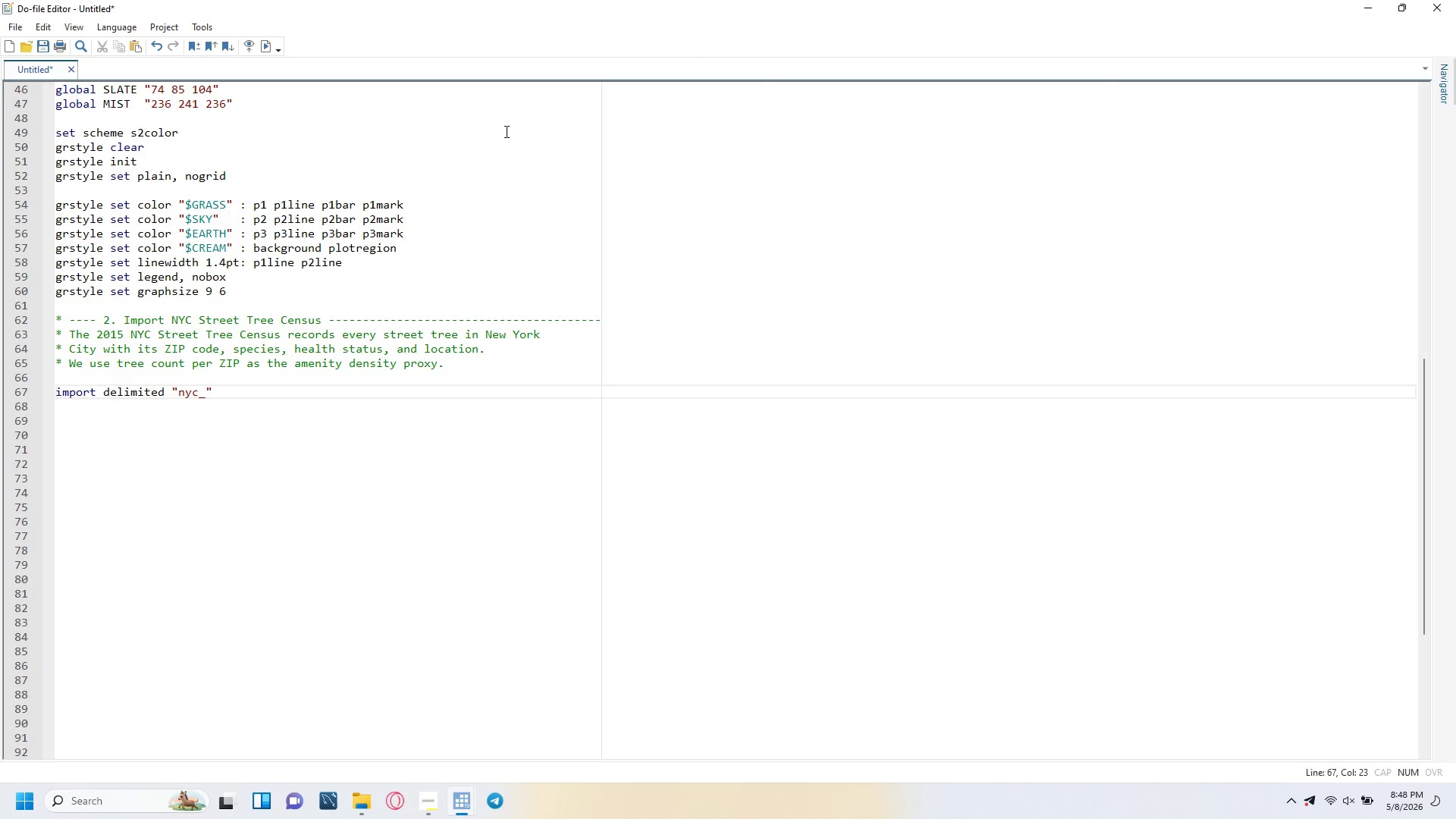 
key(ArrowRight)
 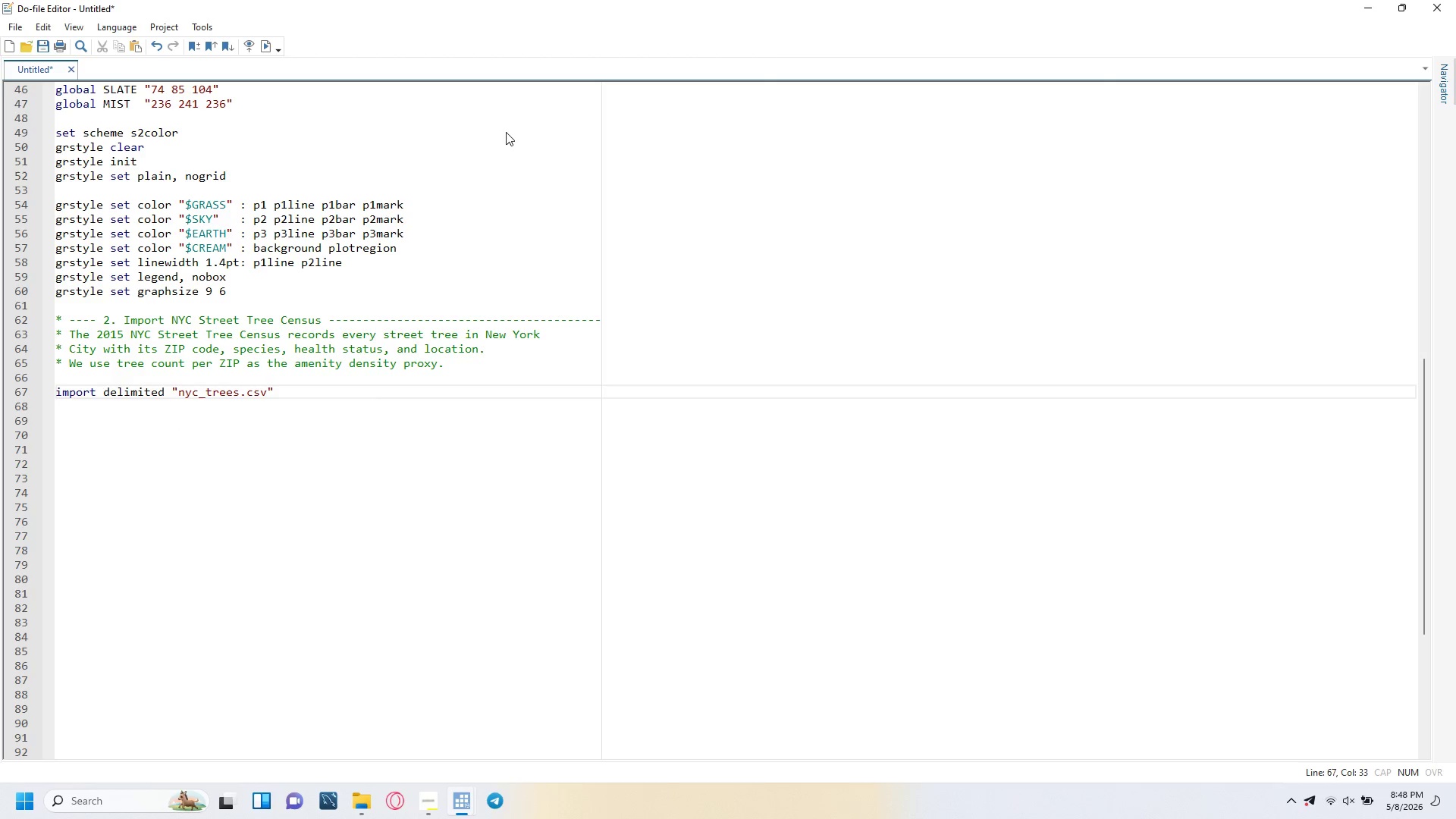 
type(, vrn)
key(Backspace)
key(Backspace)
type(arnames(1)
 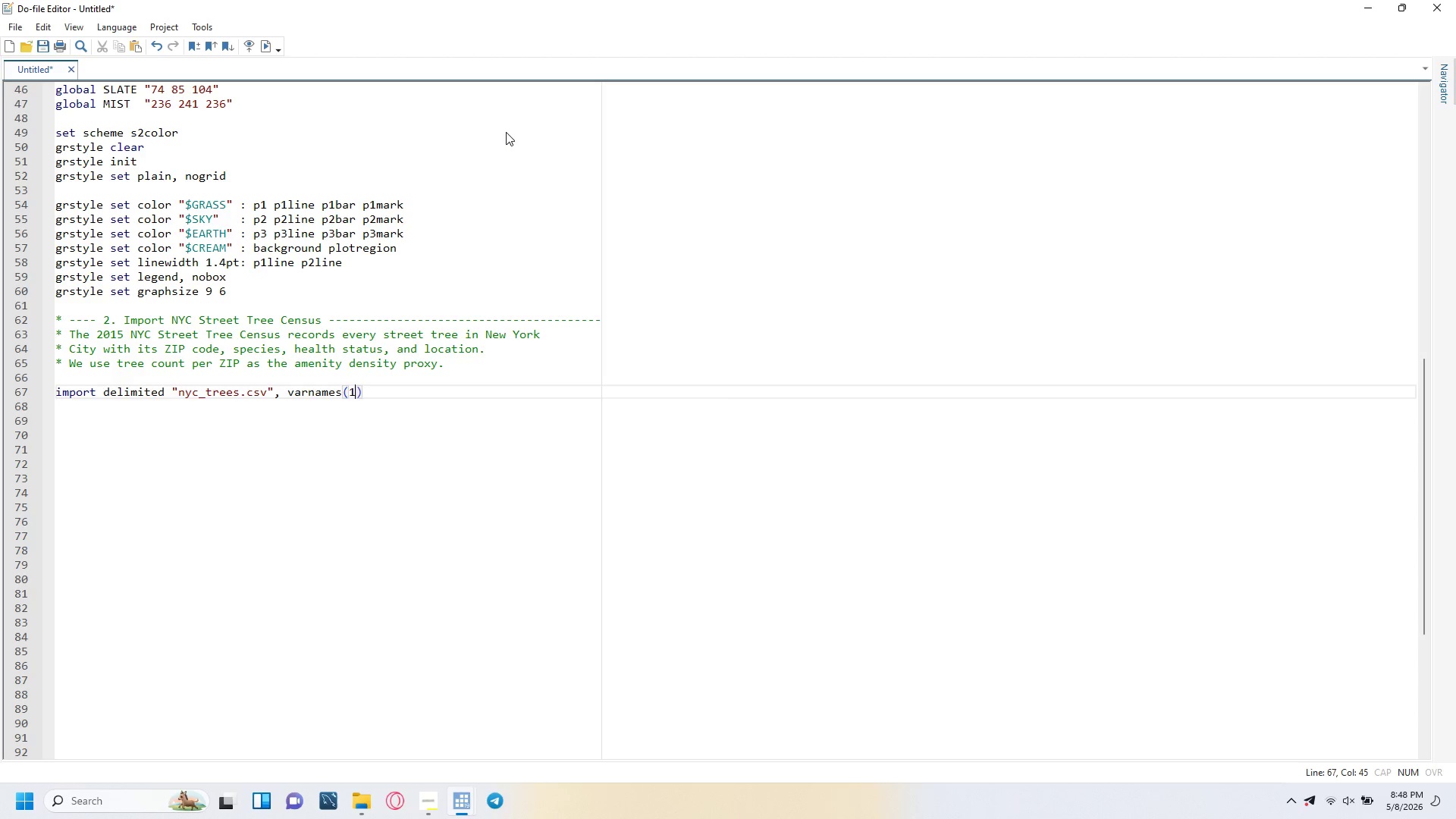 
key(ArrowRight)
 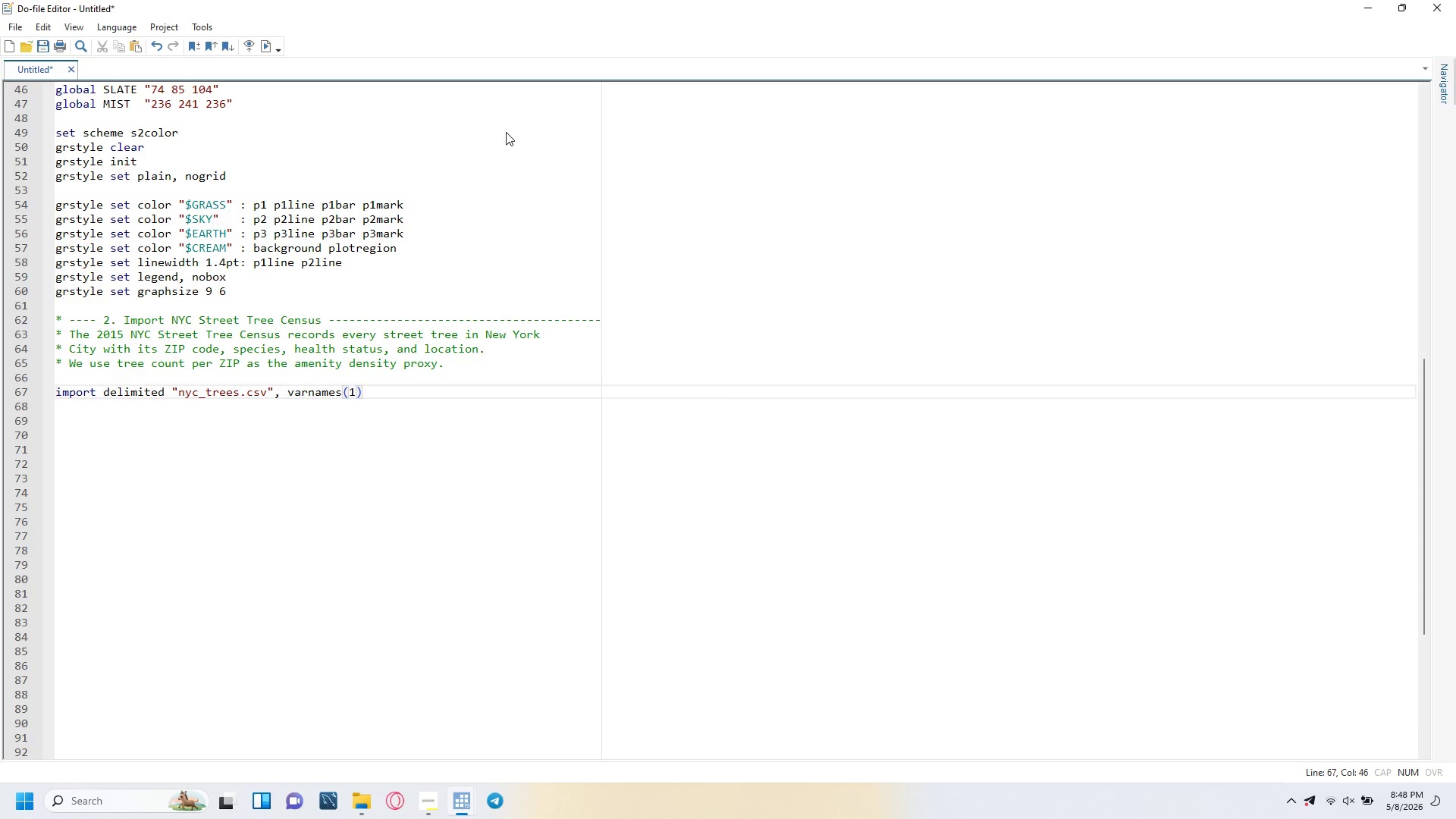 
type( case(lower)
 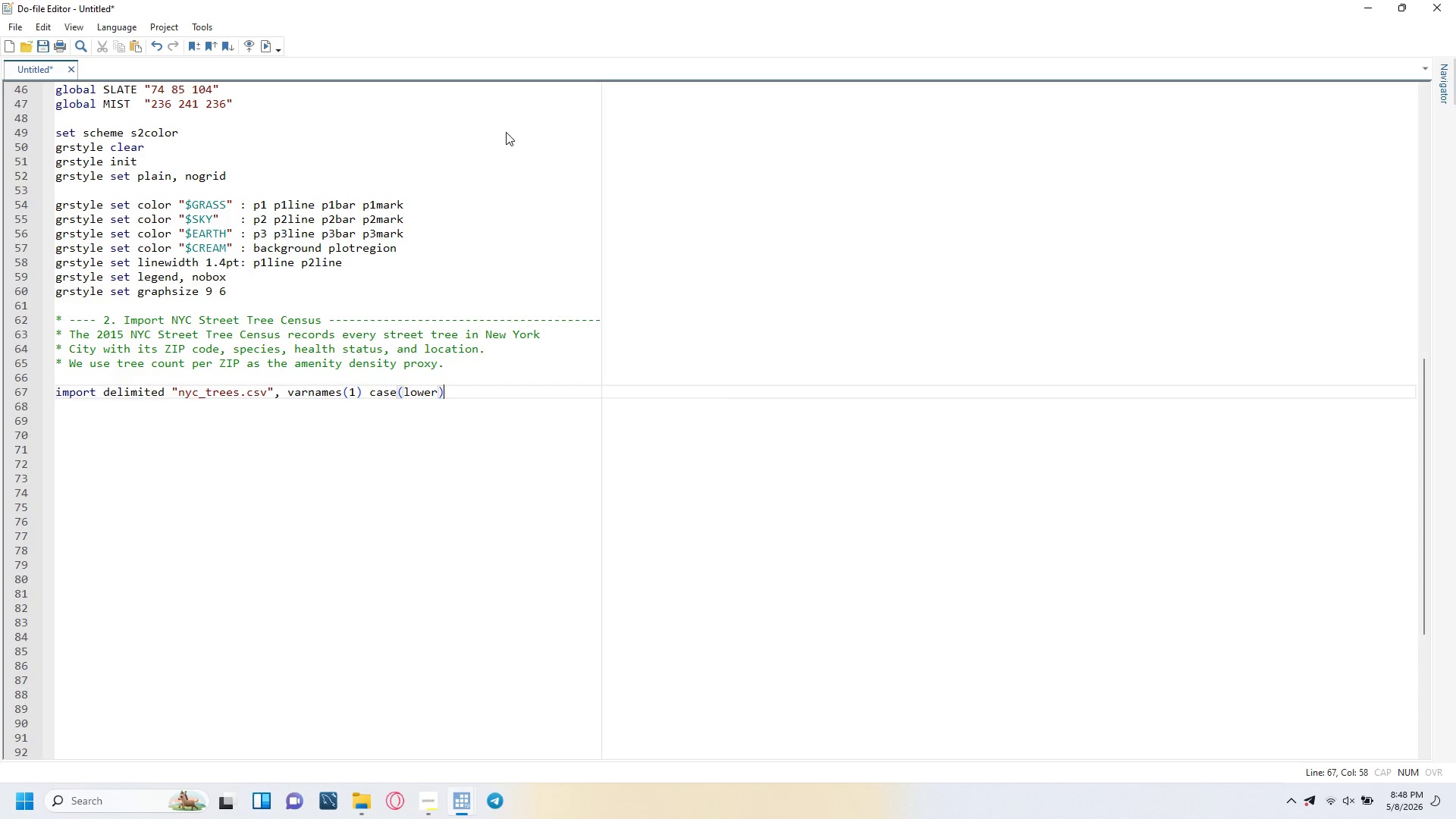 
 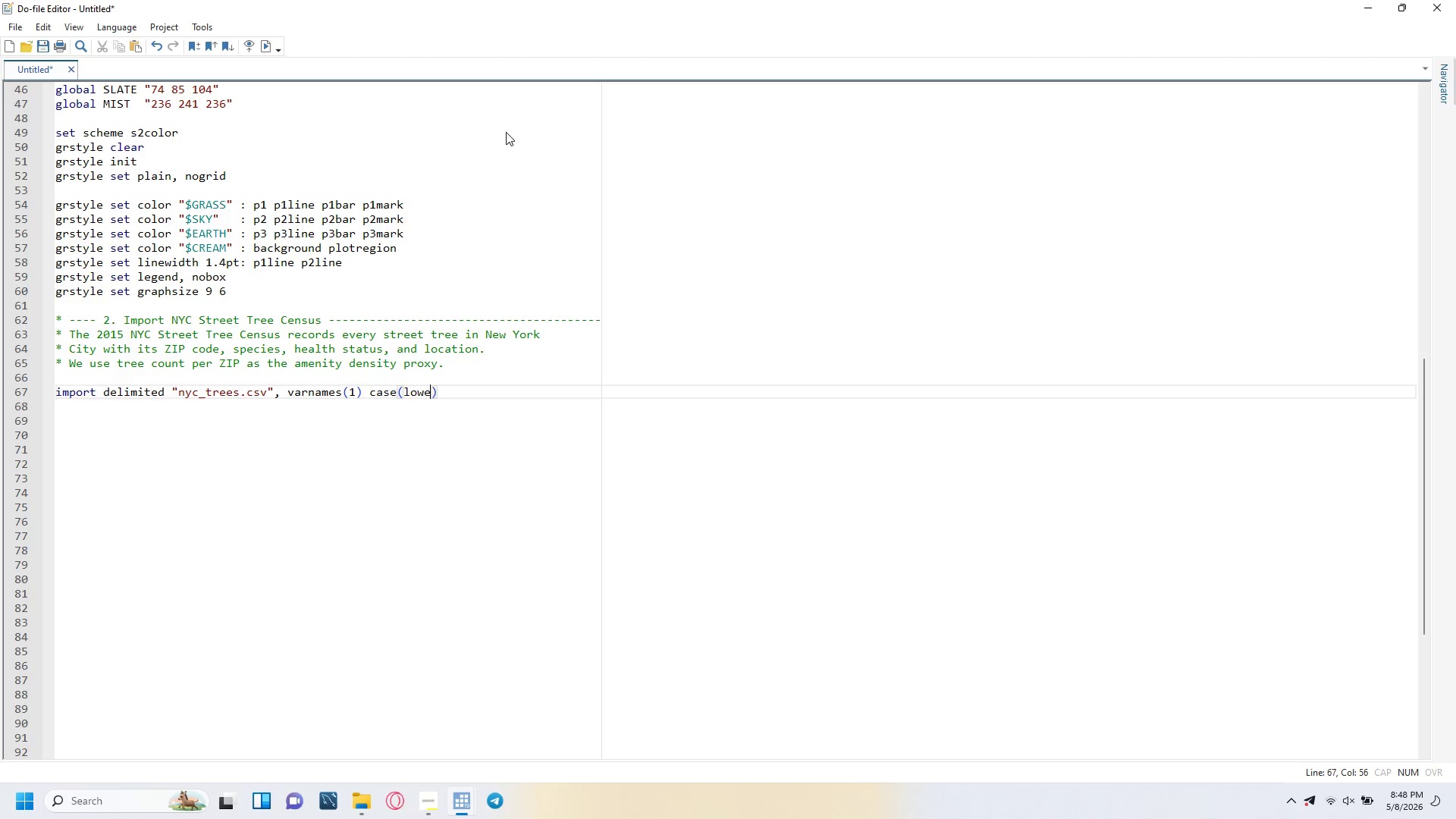 
key(ArrowRight)
 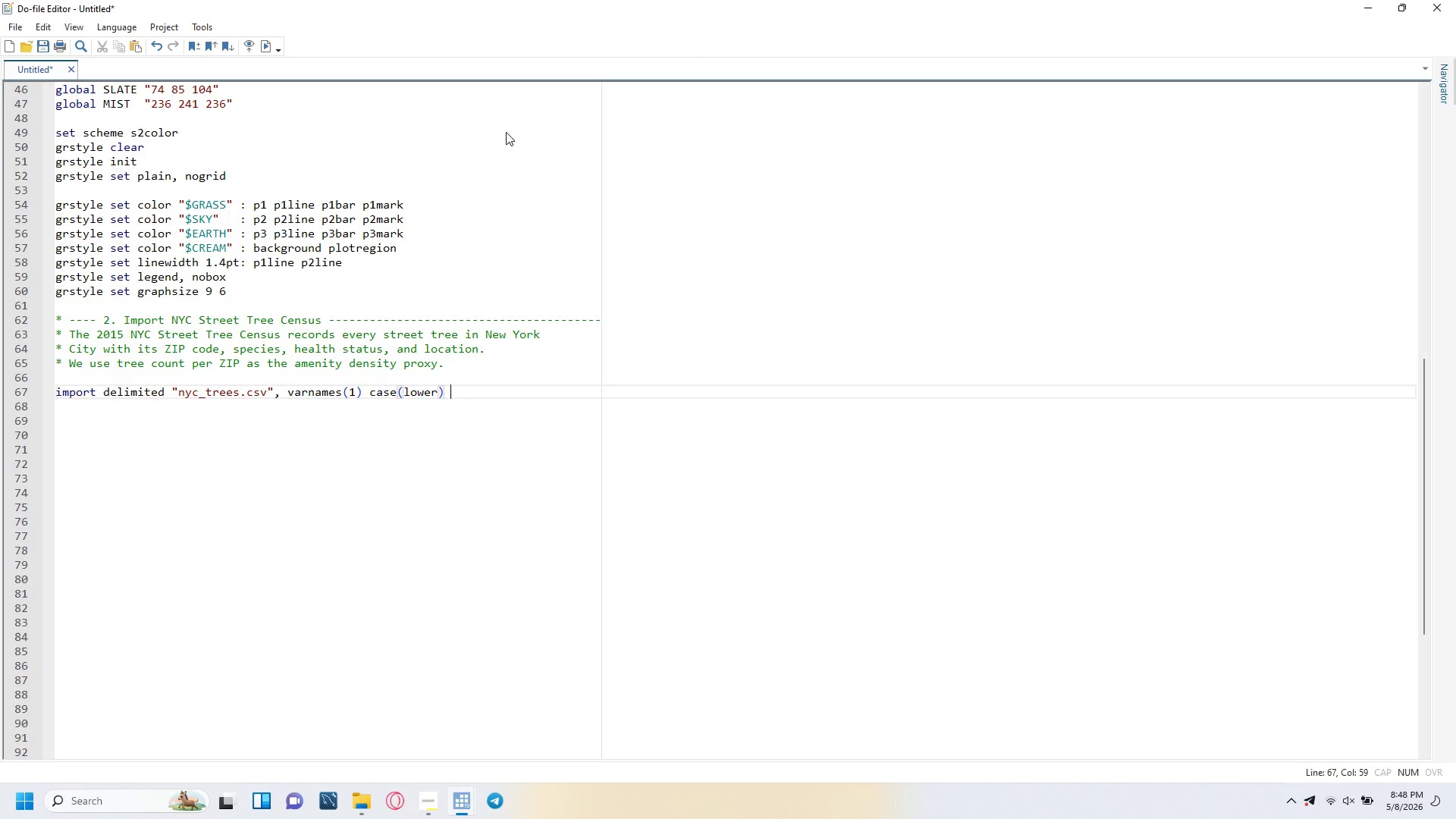 
type( clear)
 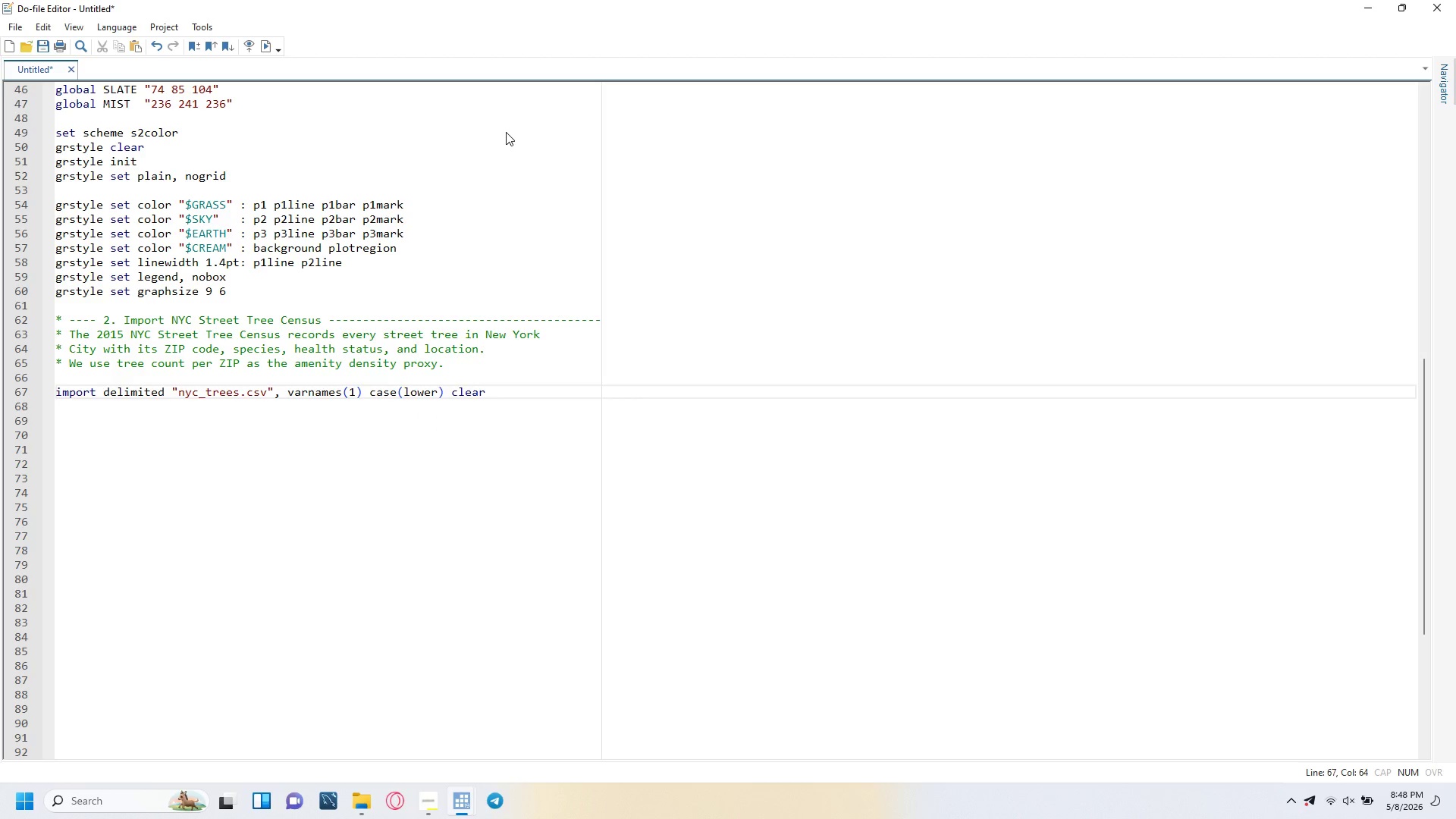 
key(Enter)
 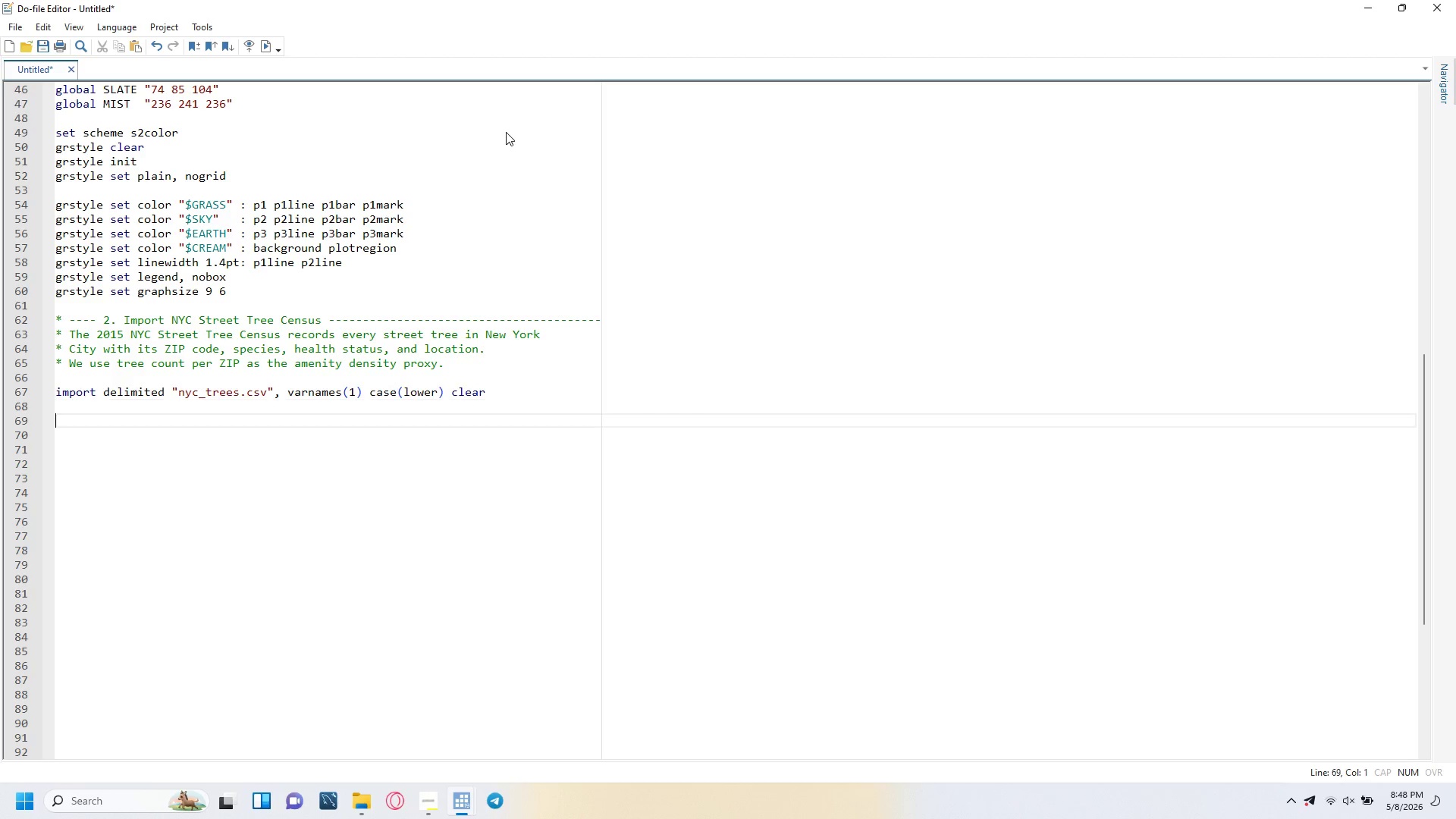 
key(Enter)
 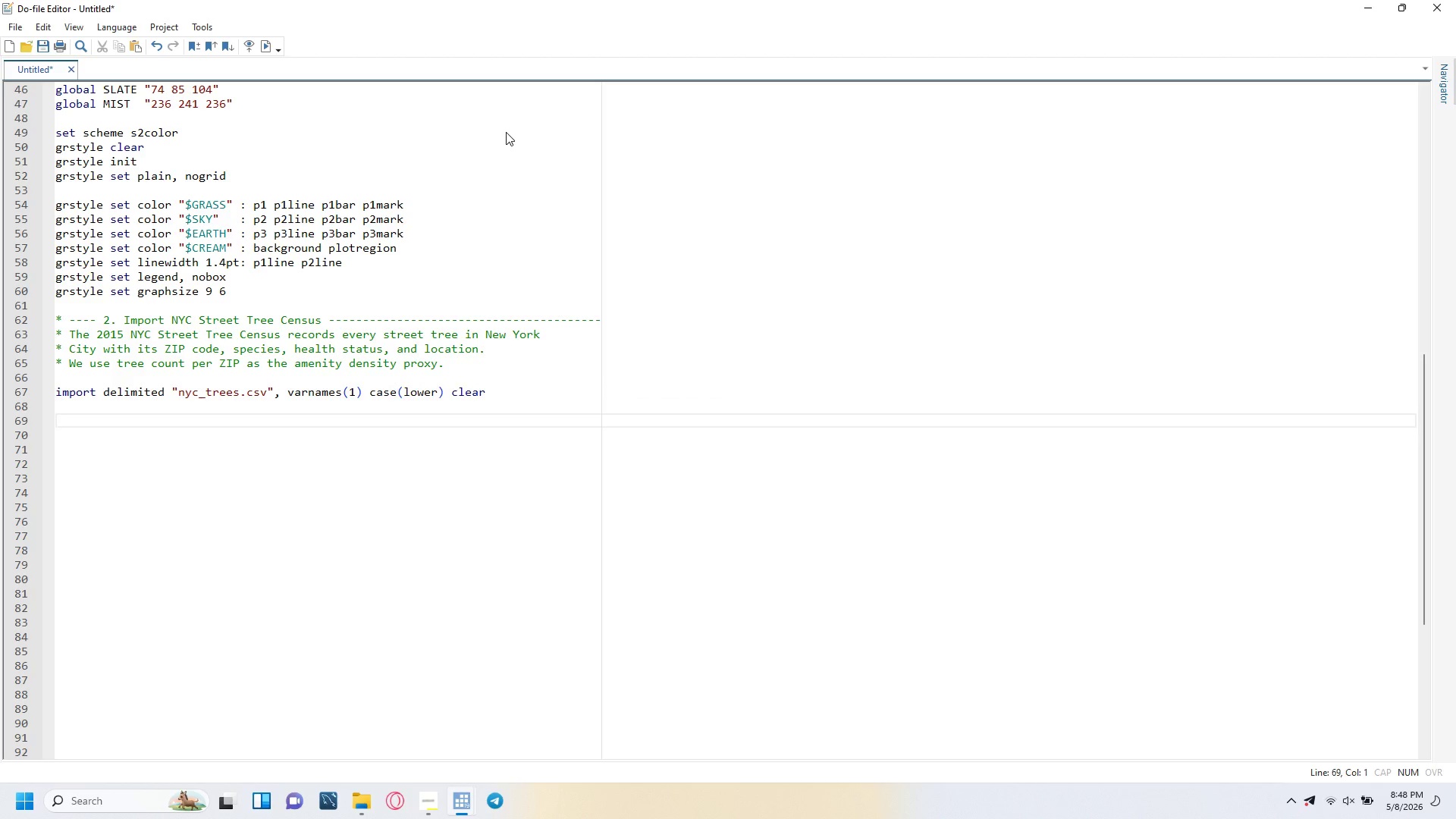 
type(* ---- 3.Clean and Aggregate to ZIP Level -------------------------------------)
 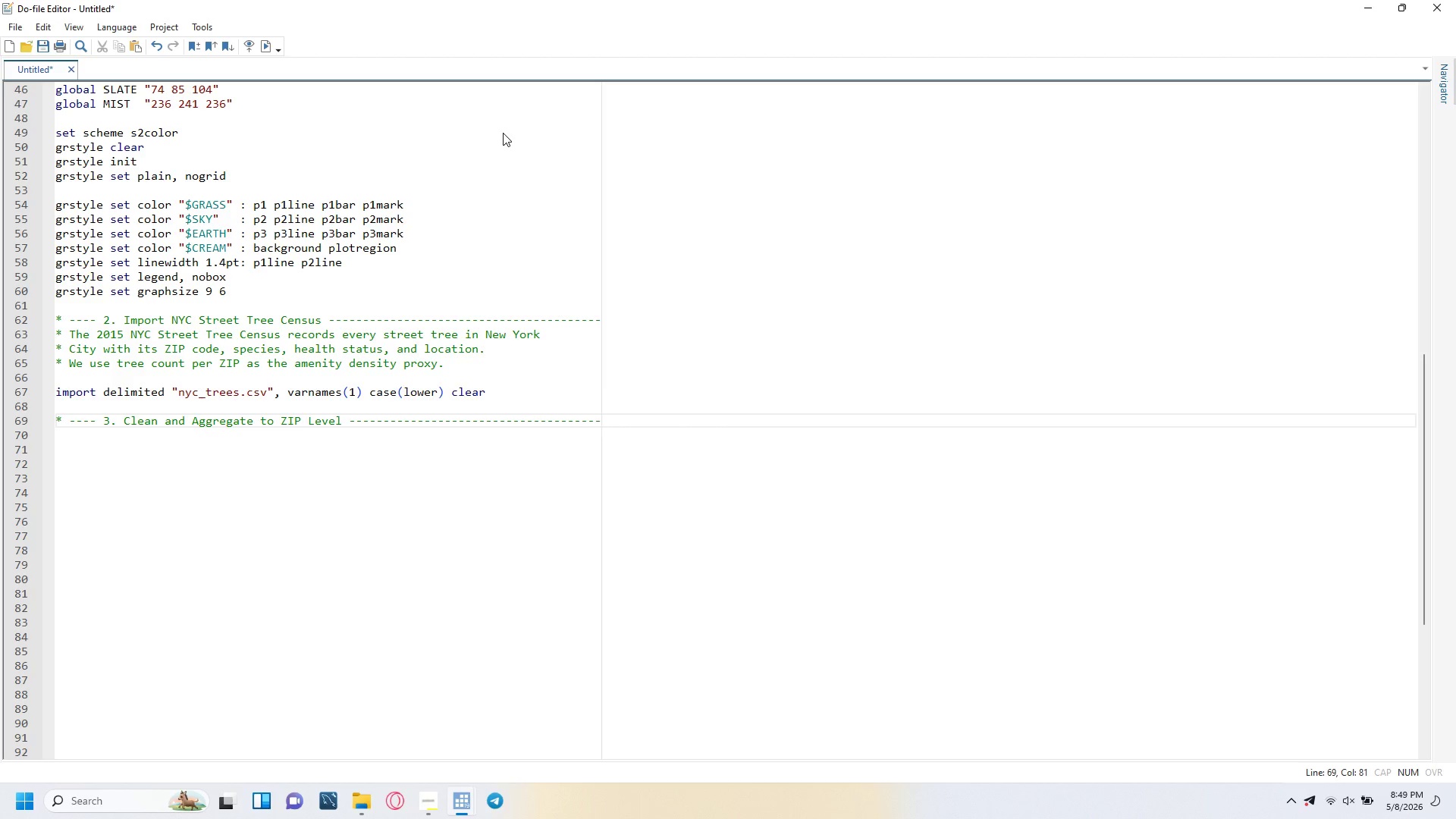 
key(Enter)
 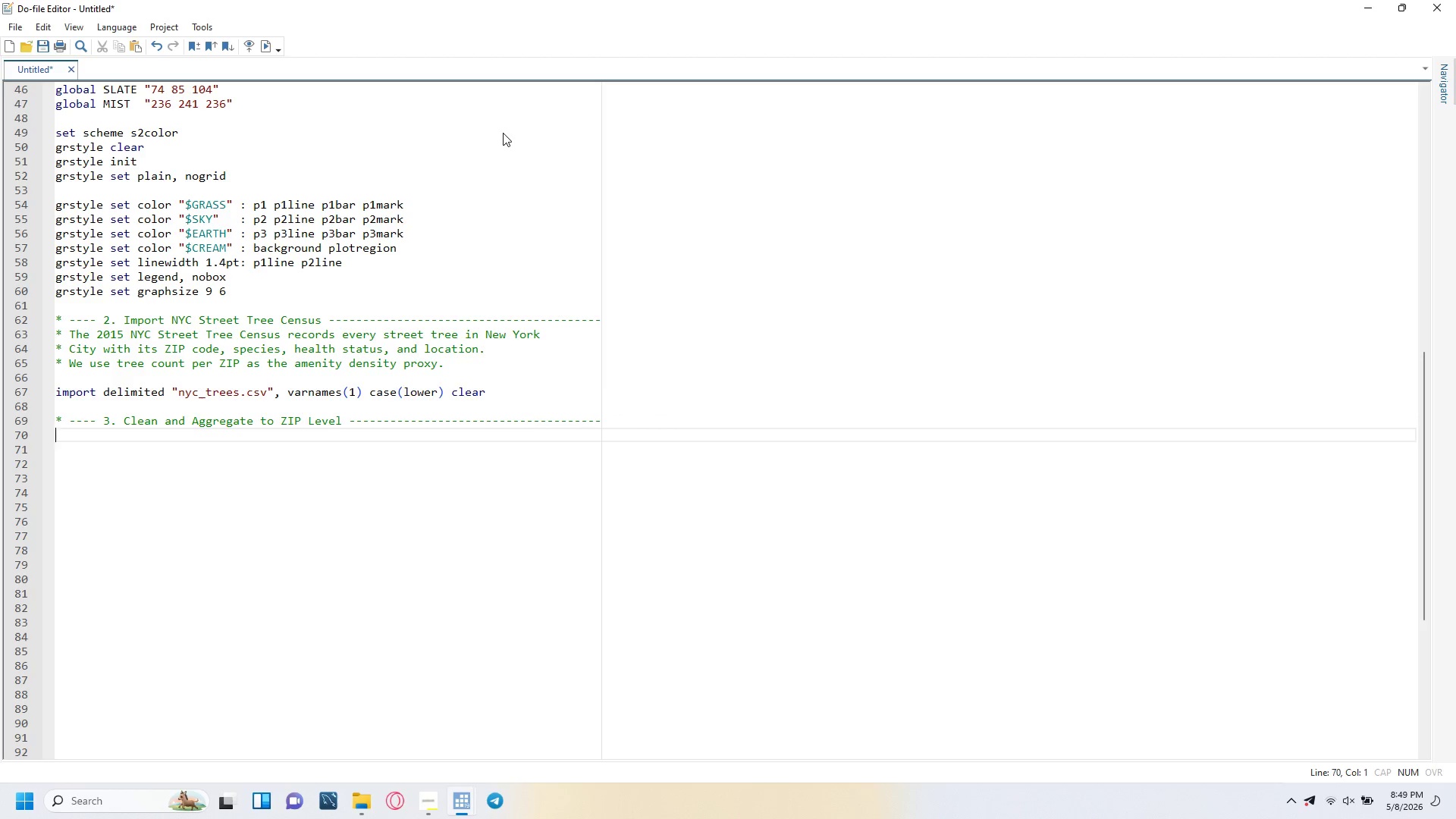 
type(* Retain only the postcode and status columns needed for analysis.)
 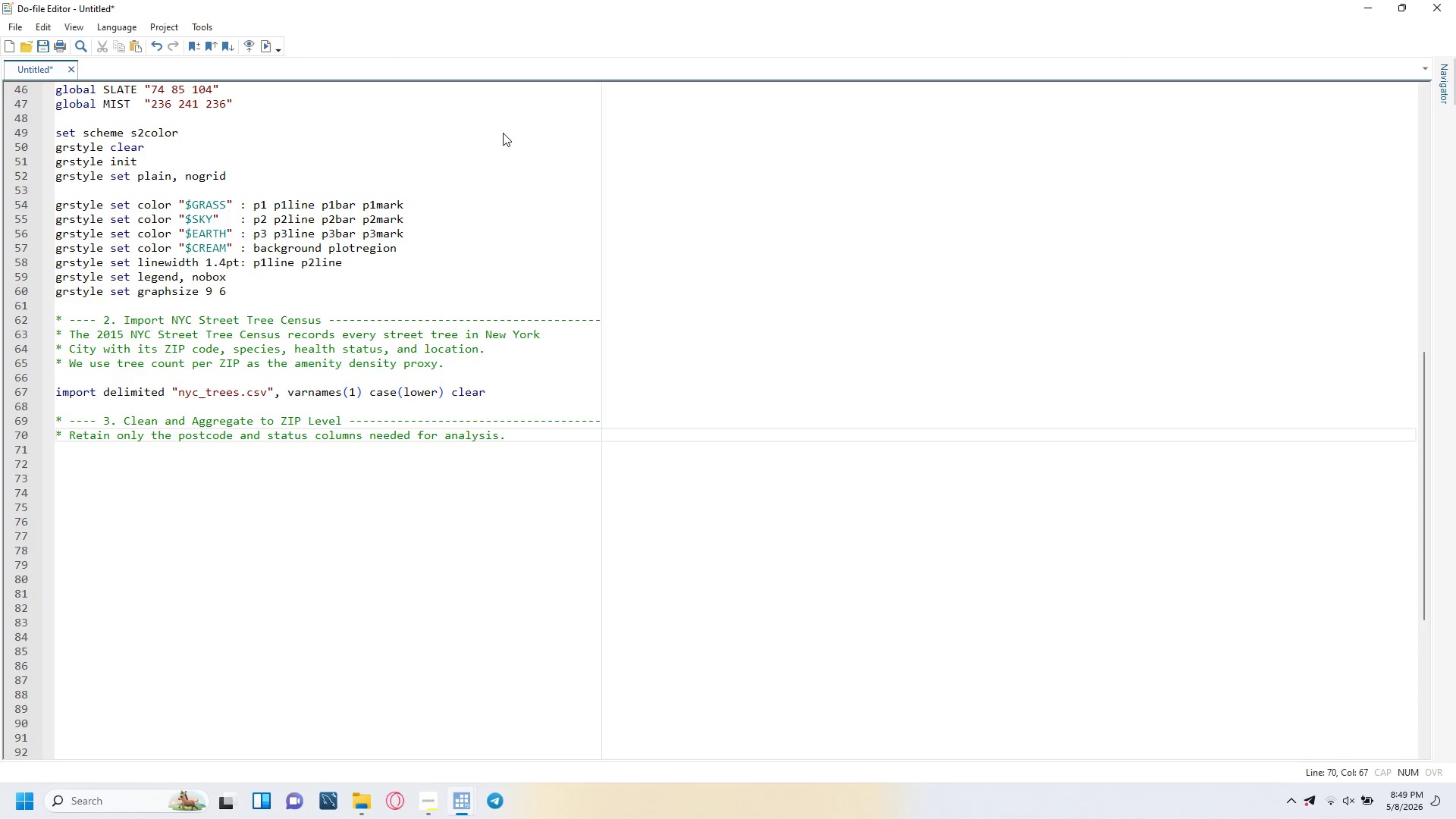 
key(Enter)
 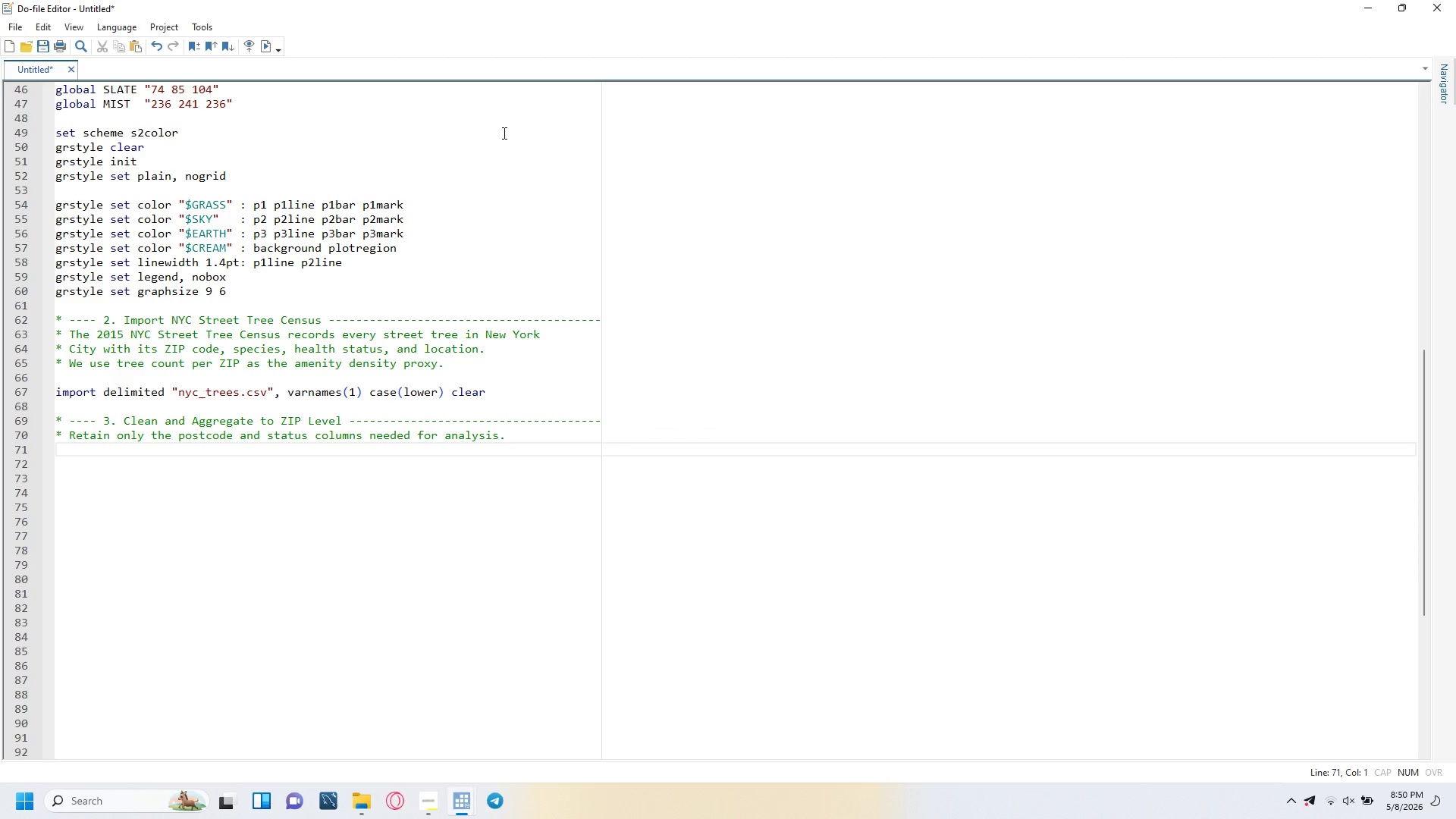 
type(* Health status allos)
key(Backspace)
type(ws filtering to living trees only - dead or stump)
 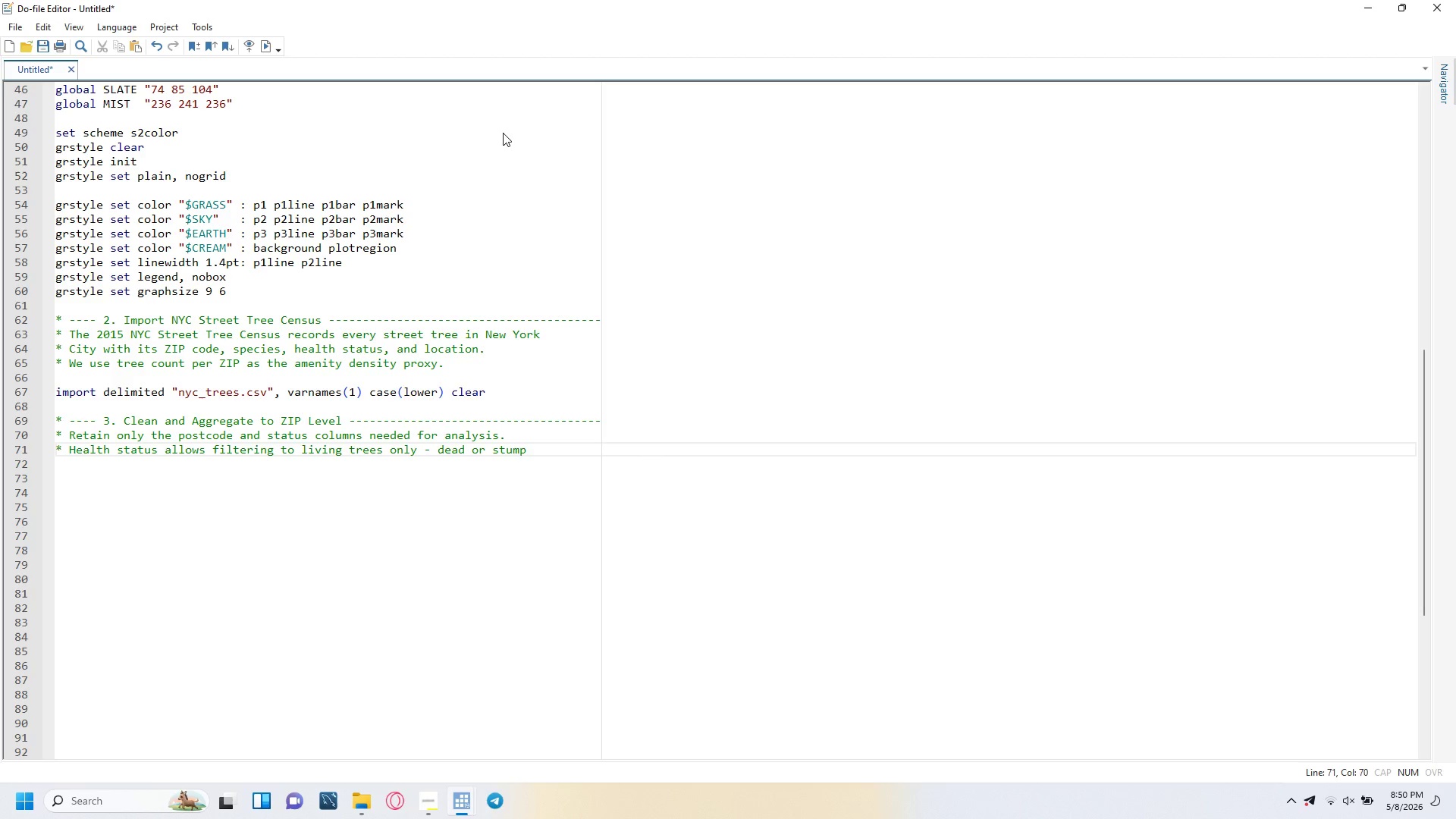 
key(Enter)
 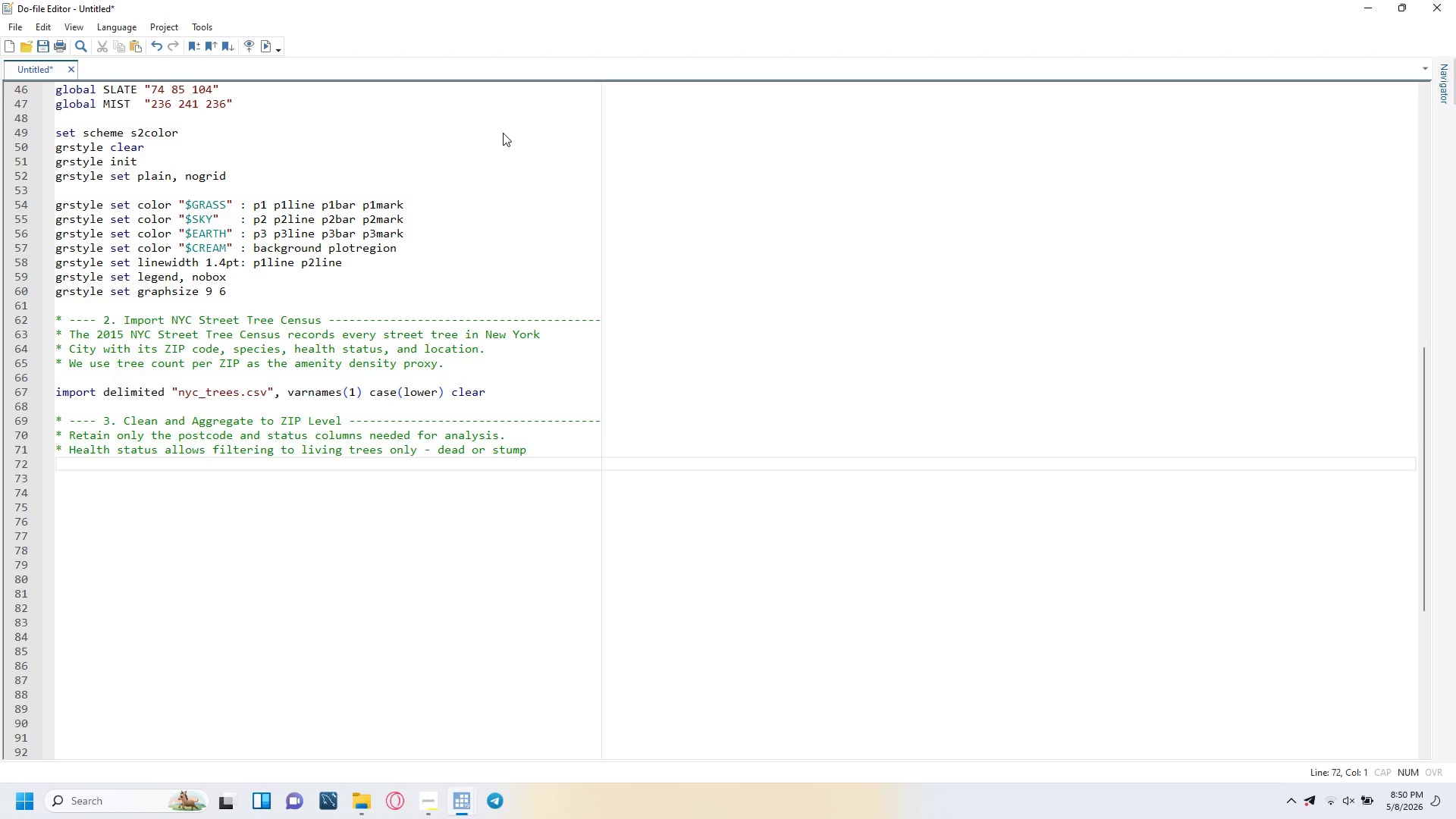 
type(* entries do not contribute to walkability amenity values.)
 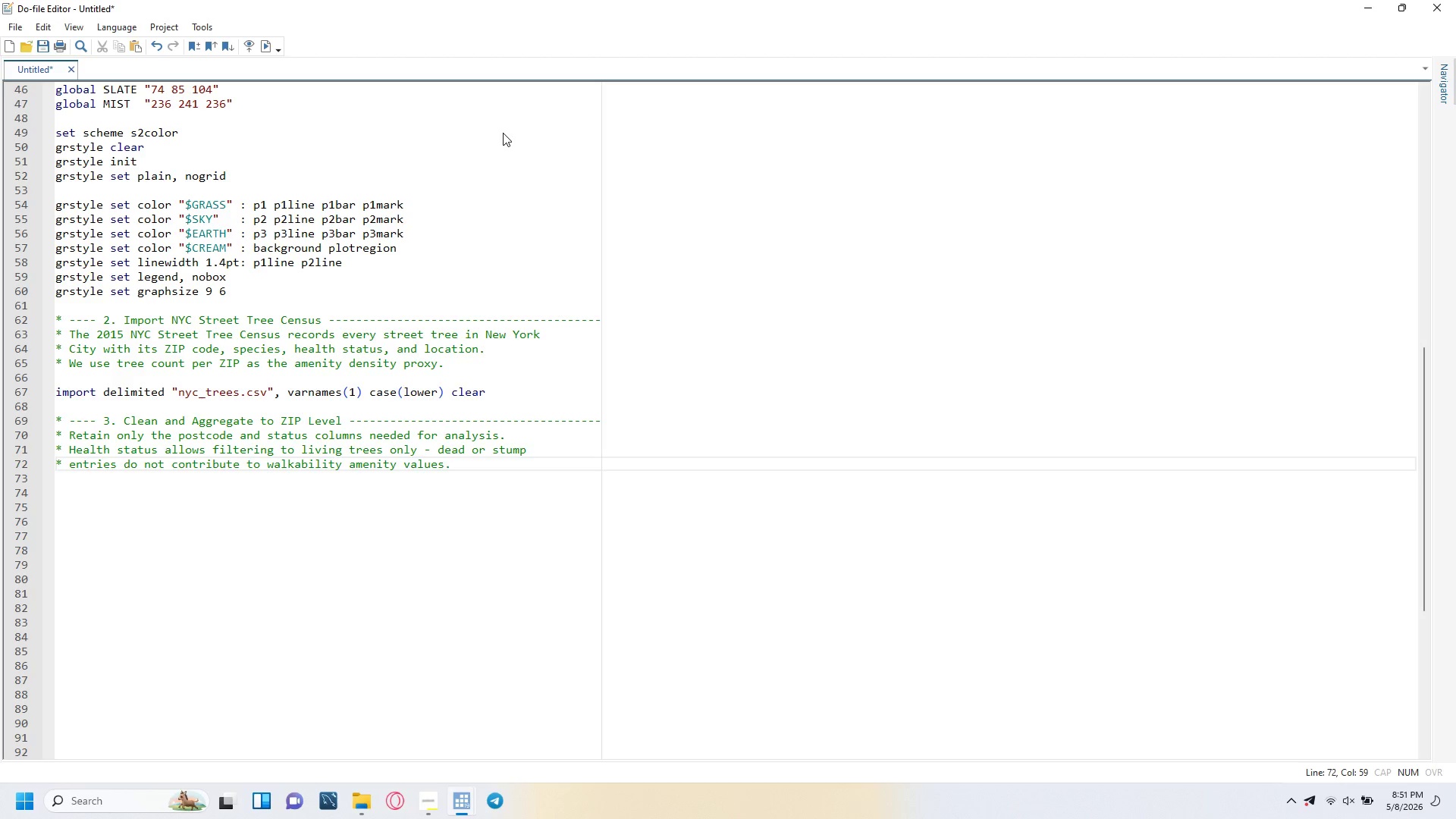 
key(Enter)
 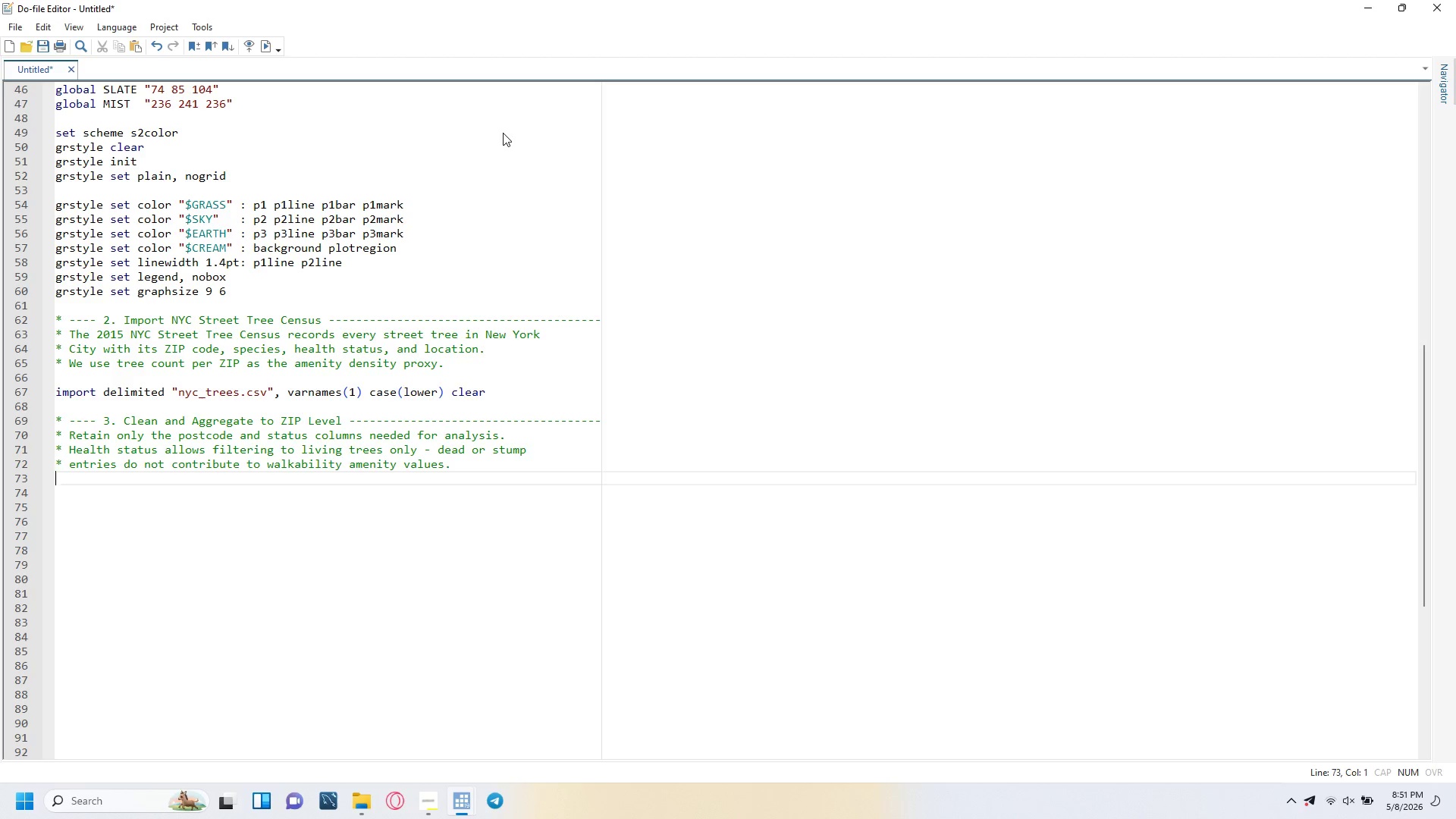 
key(Enter)
 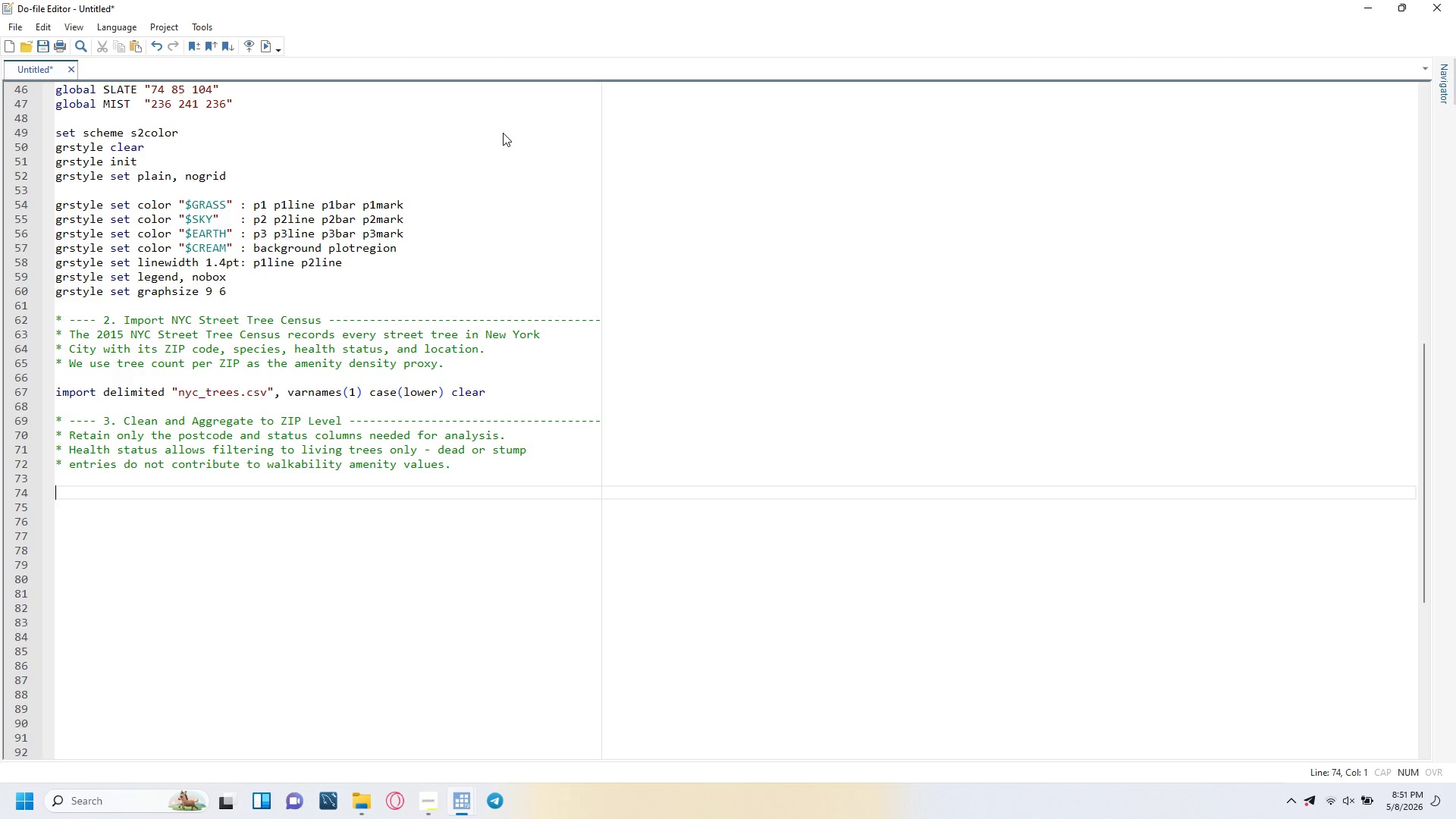 
type(keep postcode status)
 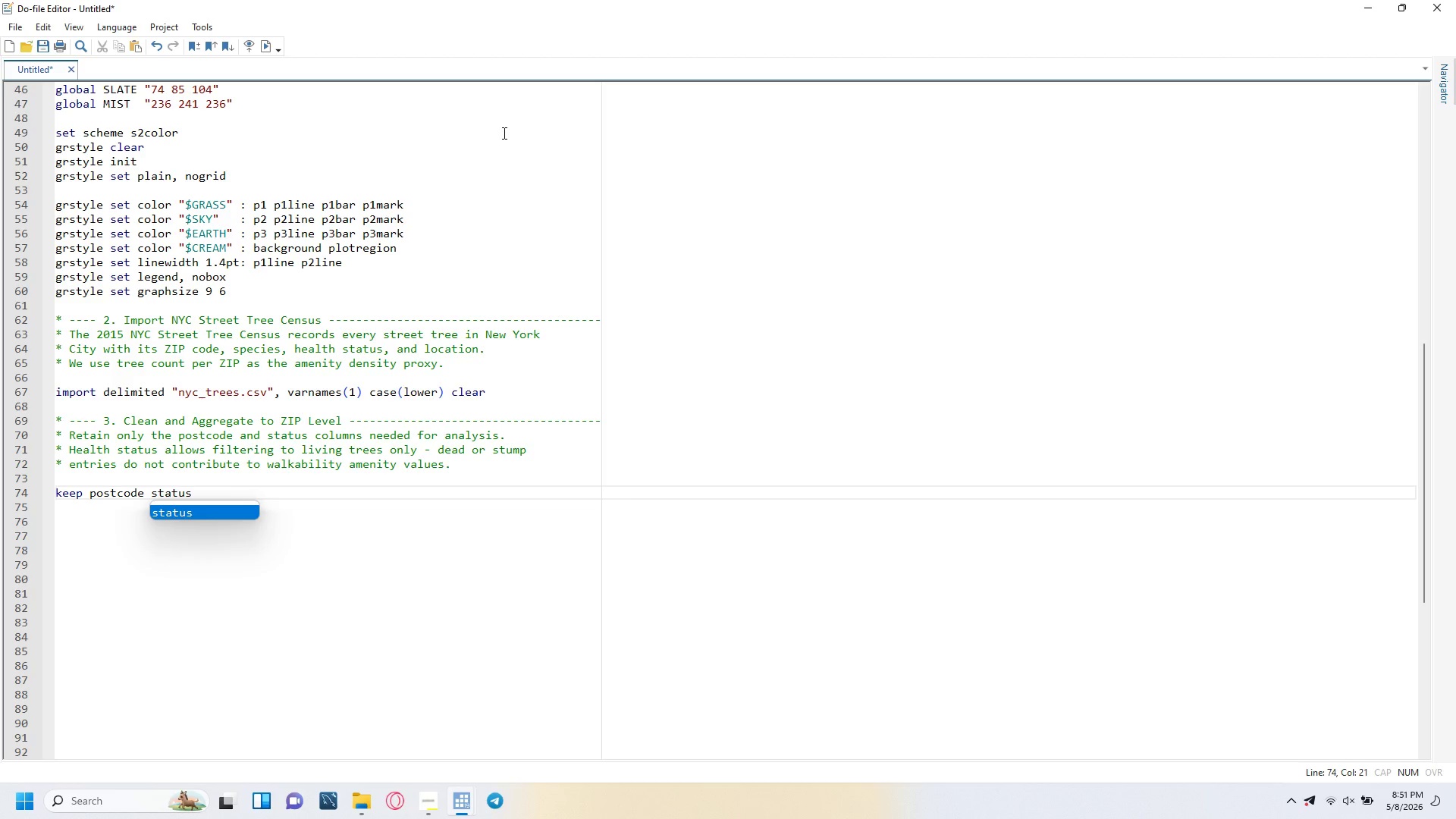 
key(Enter)
 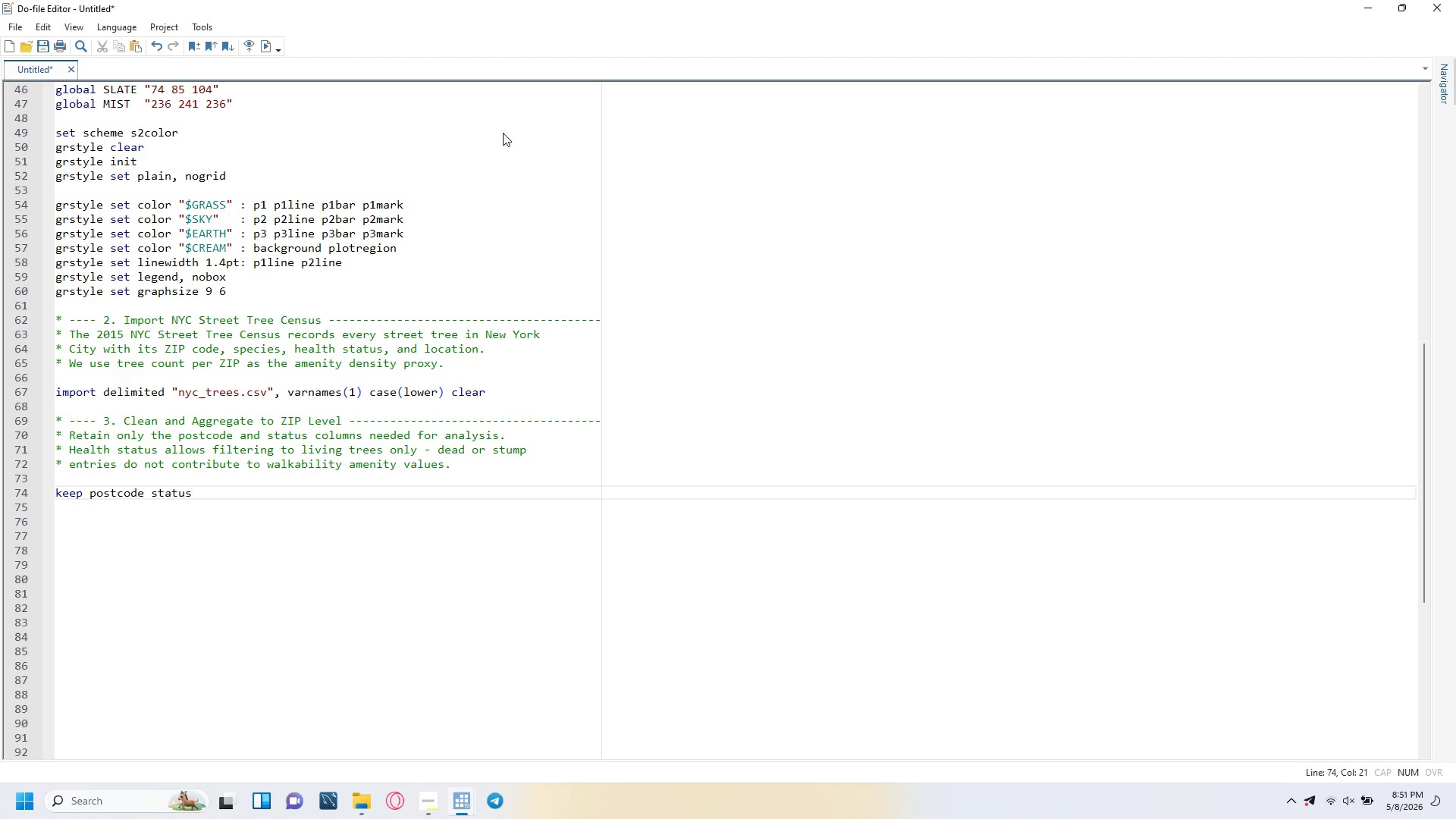 
key(Enter)
 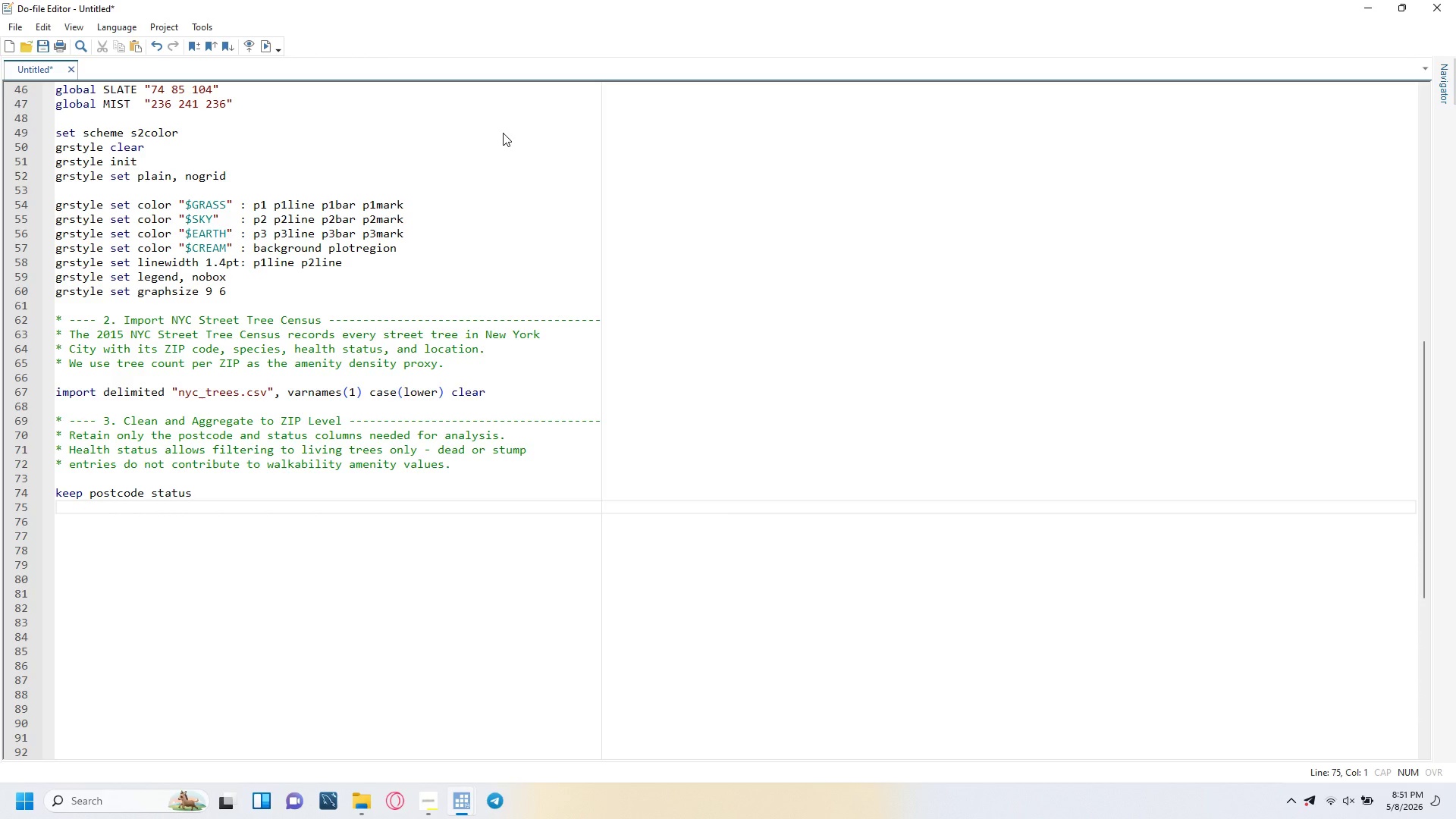 
key(Enter)
 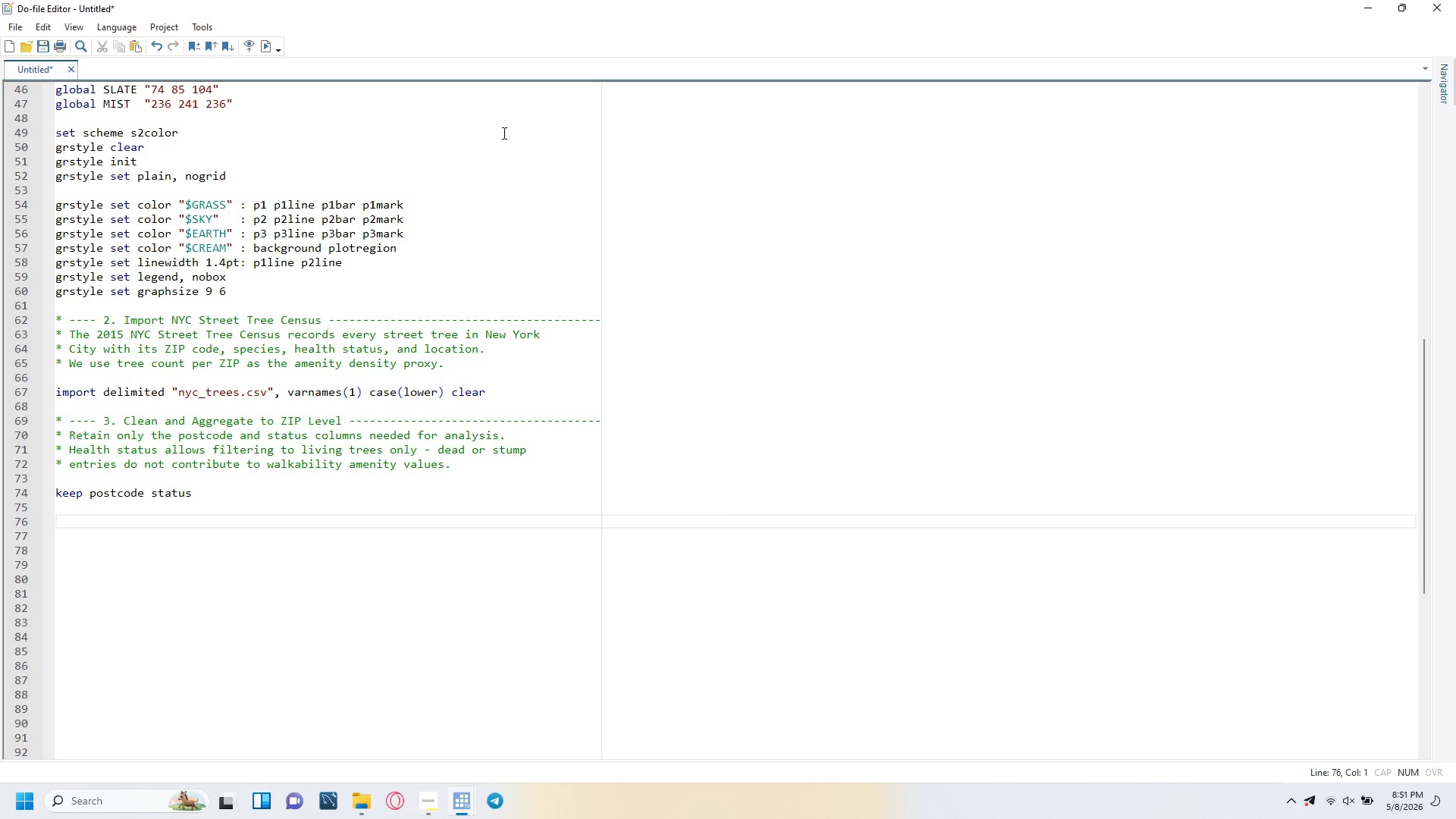 
type(* Keep only living trees)
 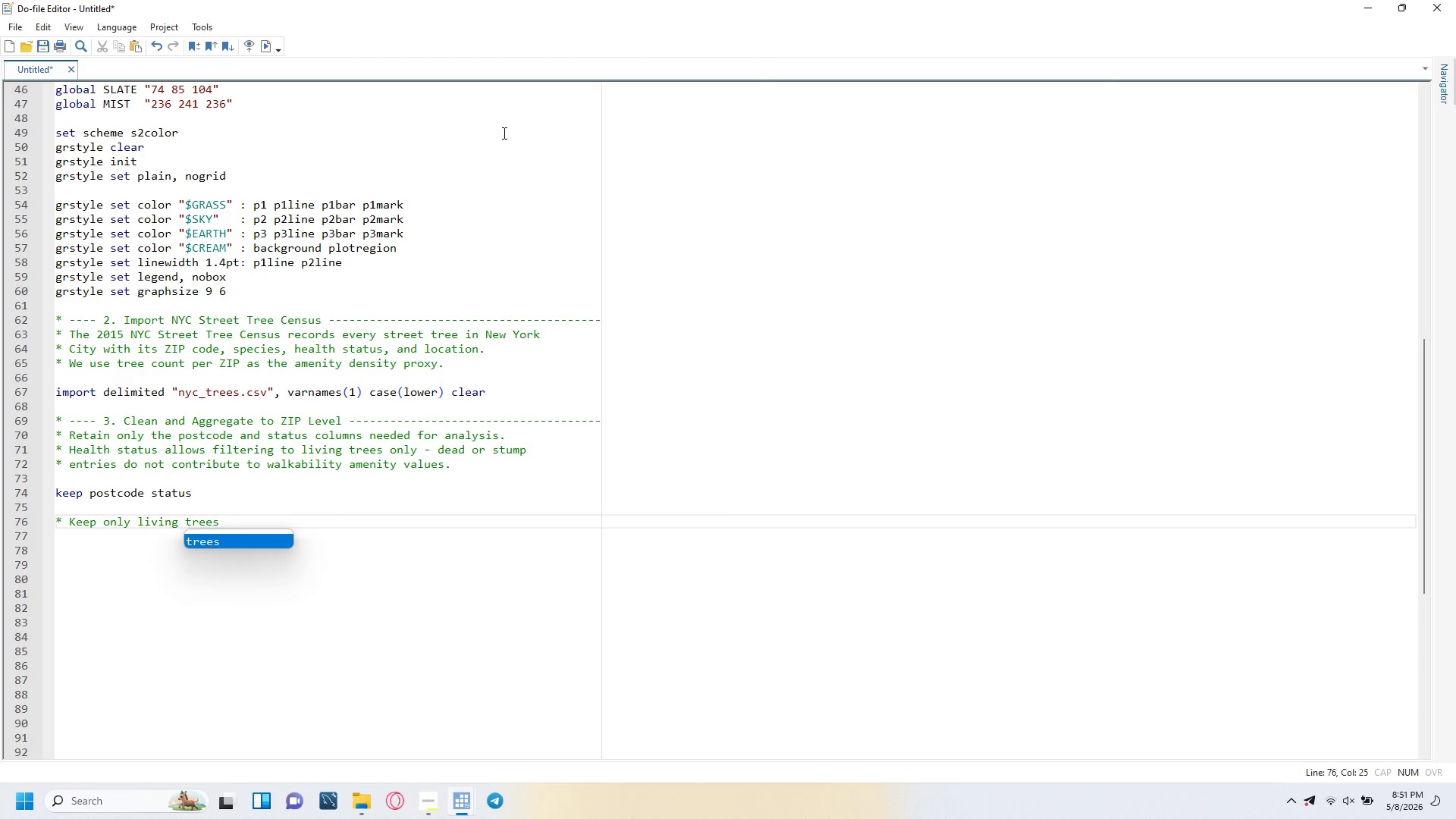 
key(Enter)
 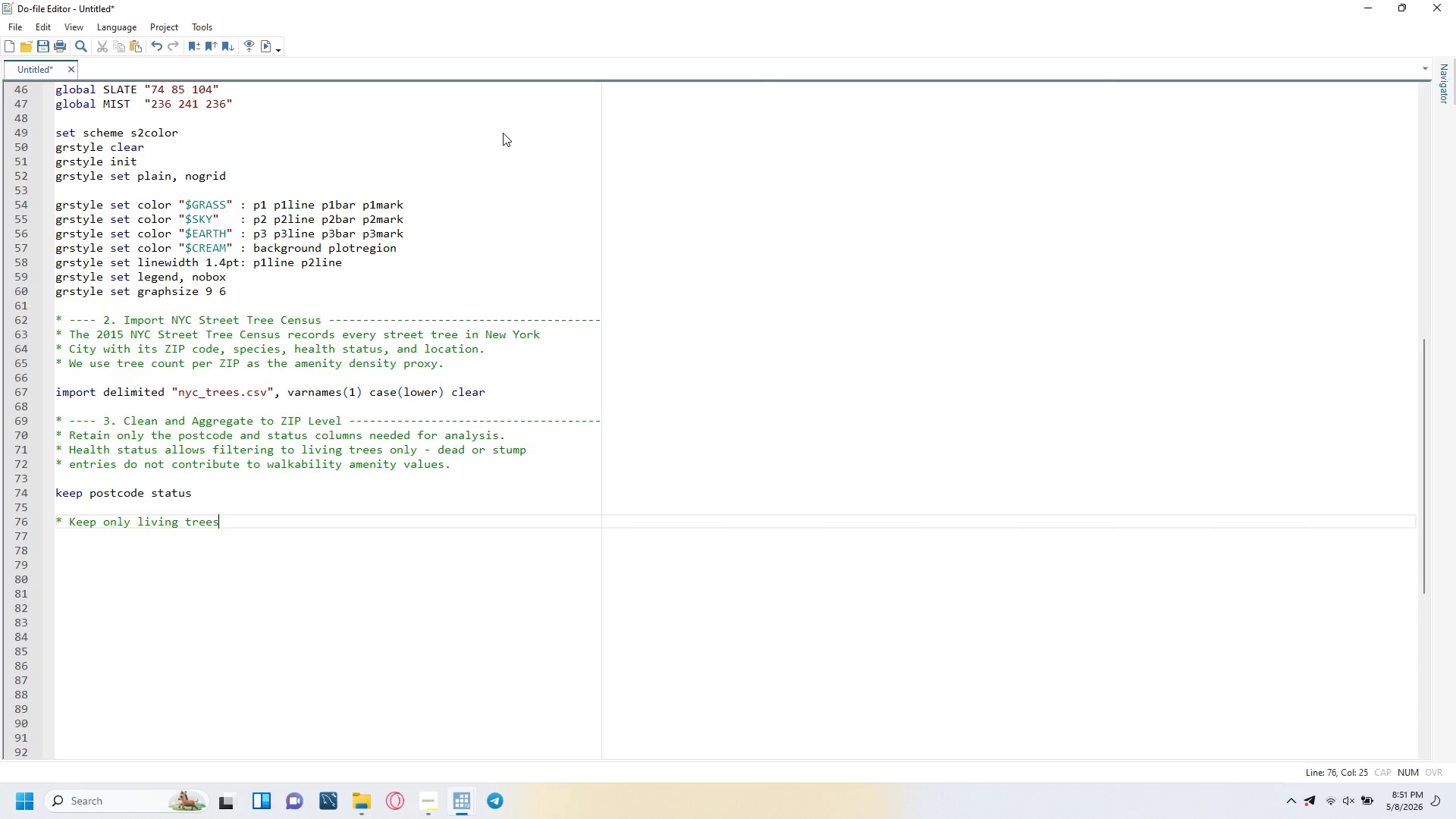 
key(Enter)
 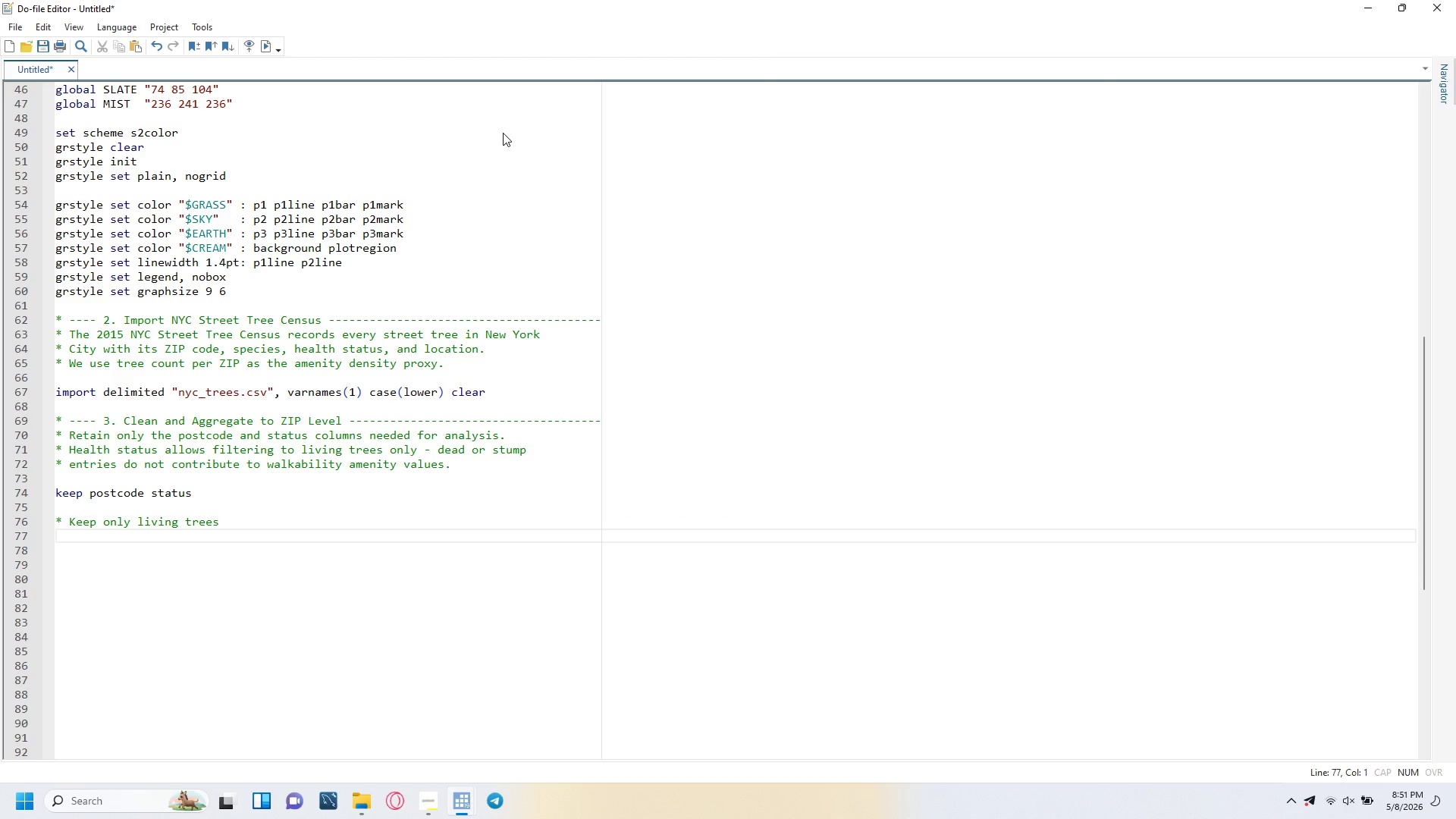 
type(keep if lower(status)
 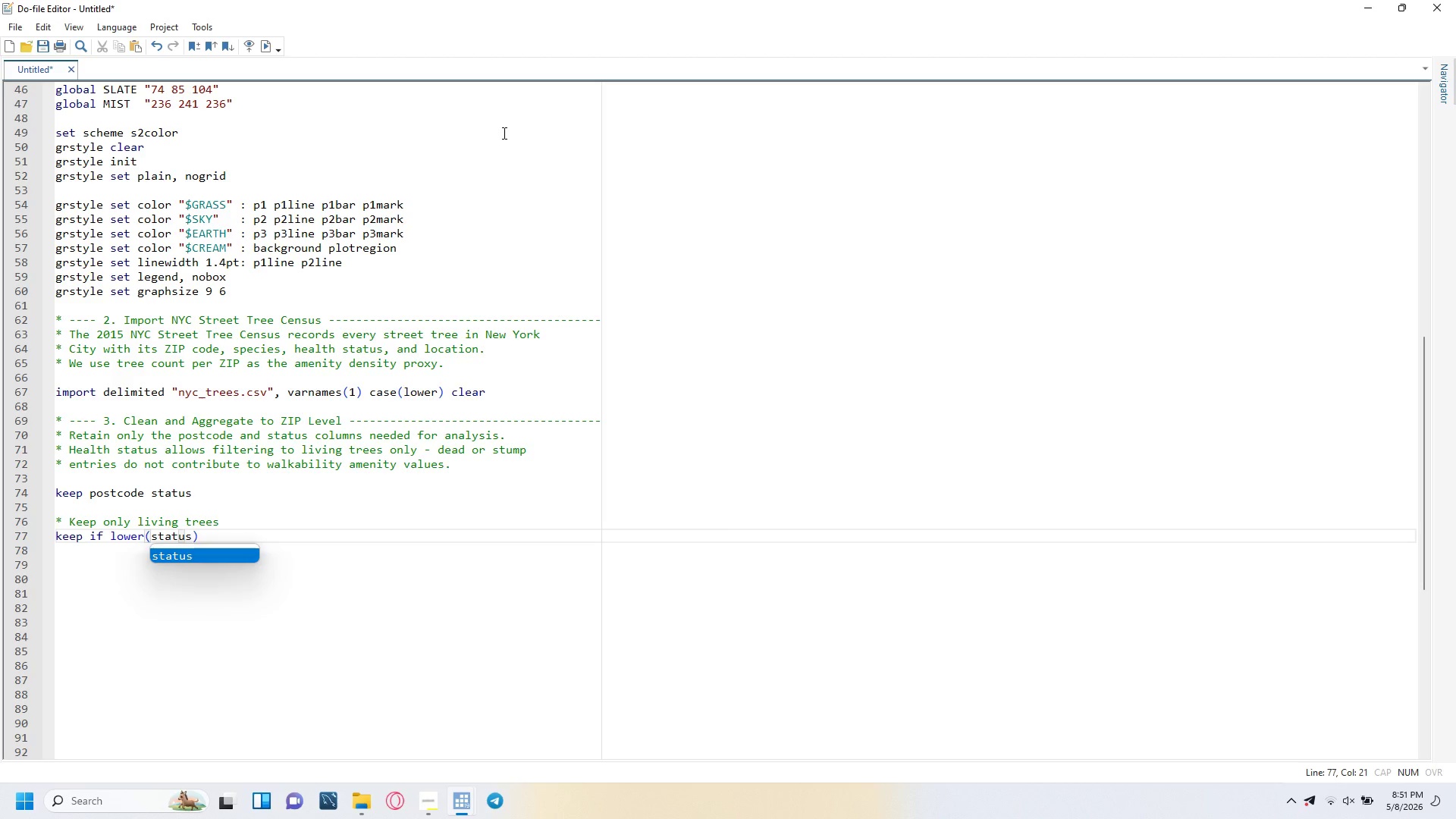 
key(ArrowRight)
 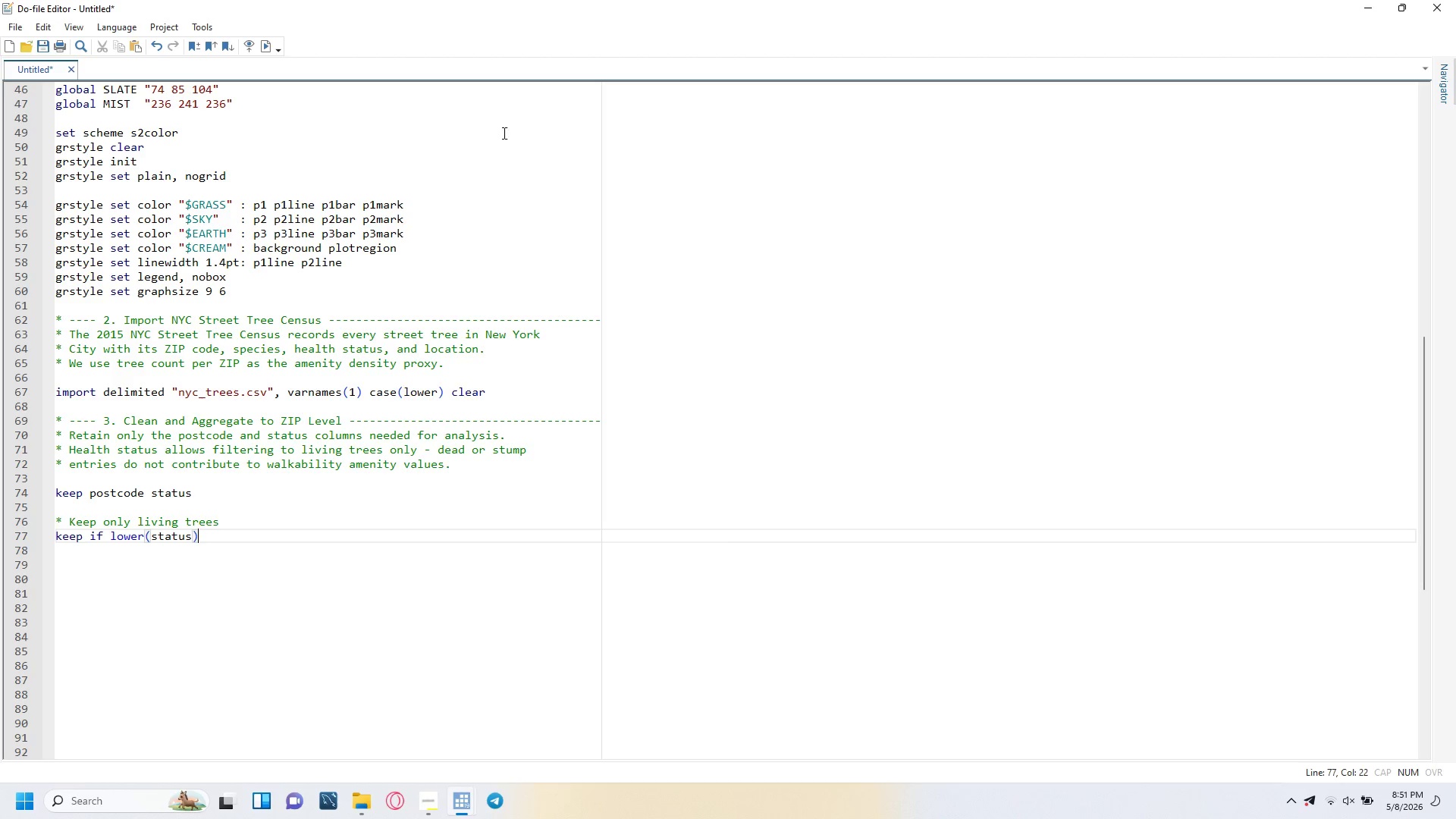 
type( == "alive)
 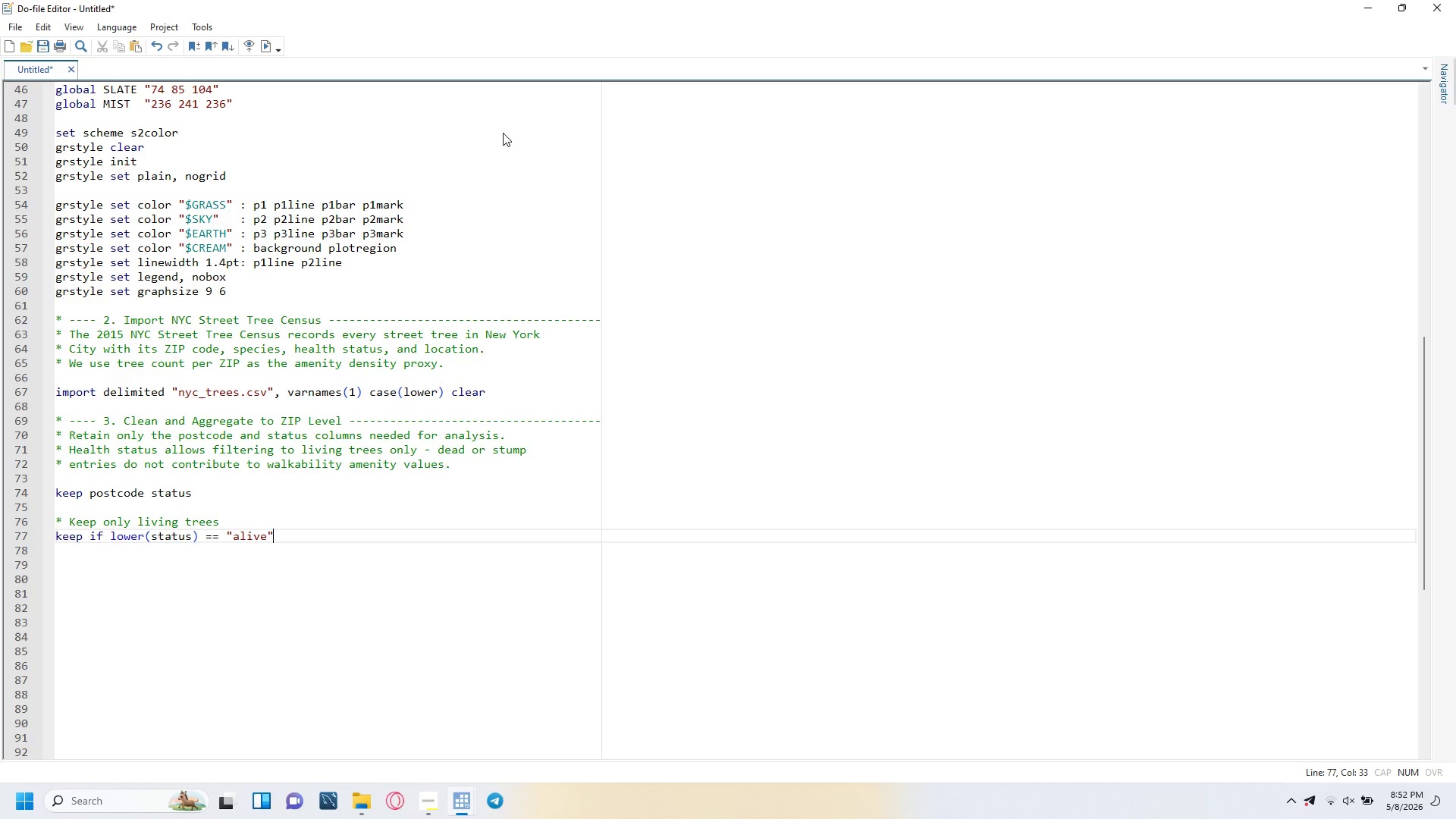 
 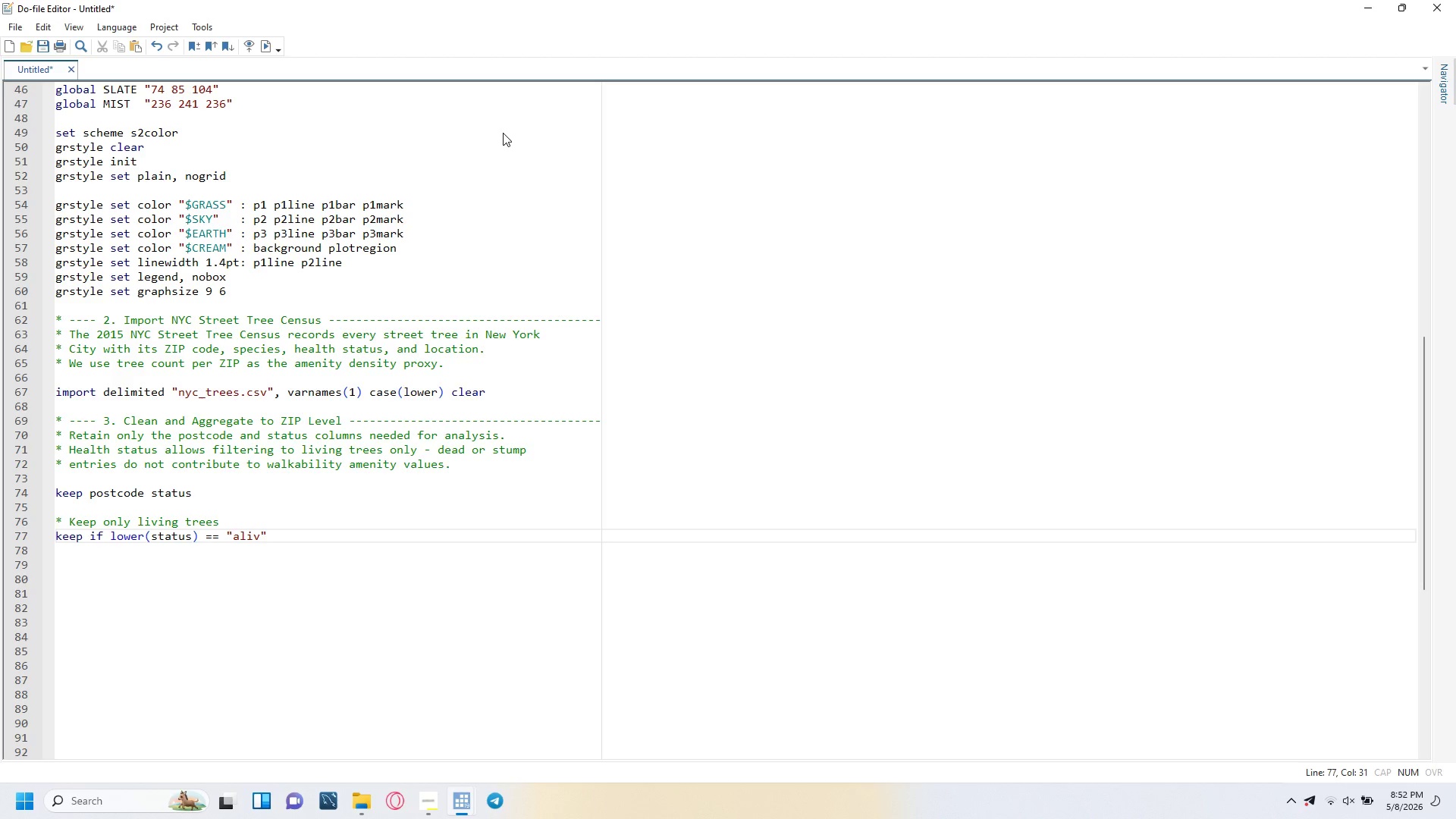 
key(ArrowRight)
 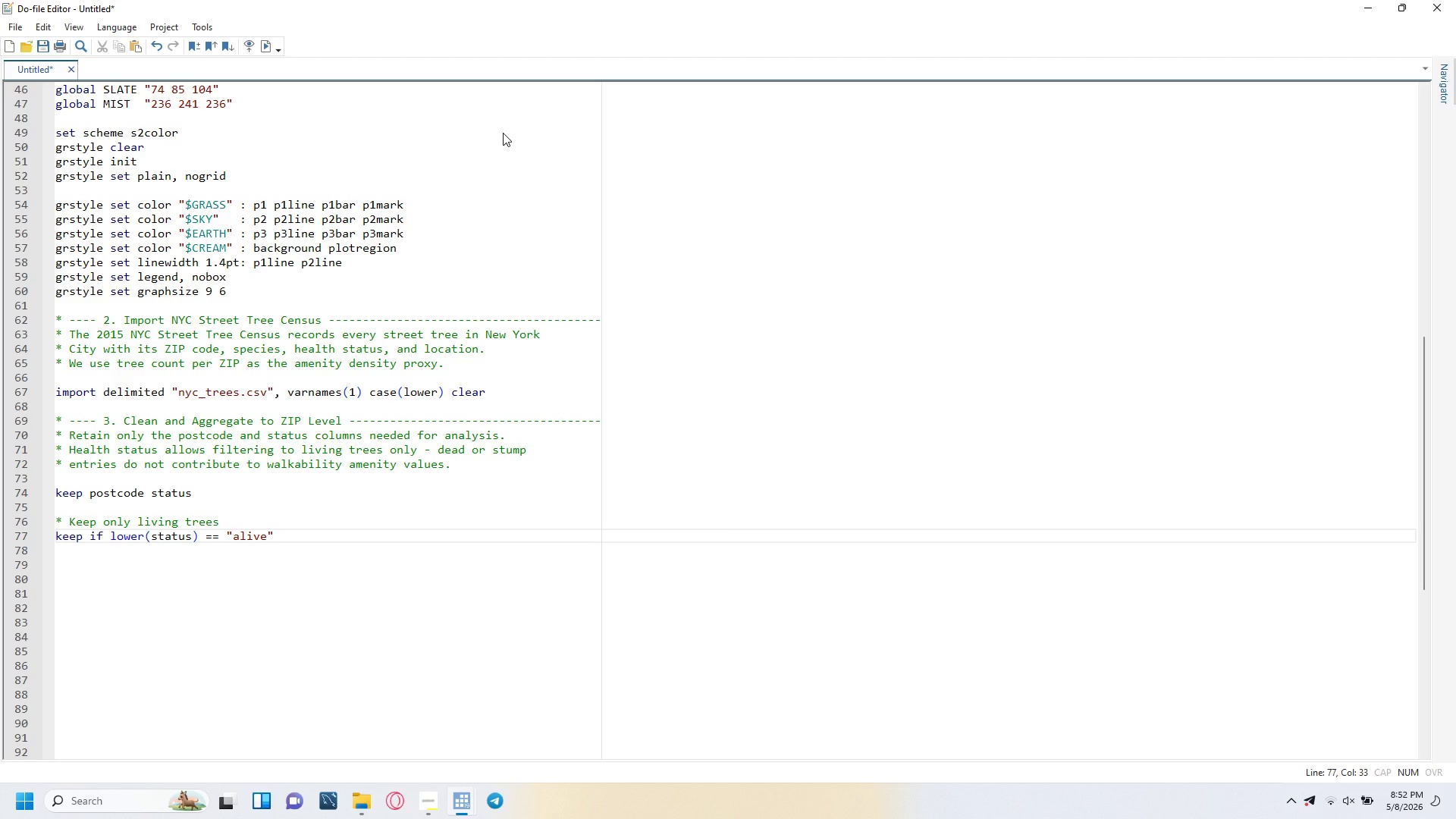 
key(Enter)
 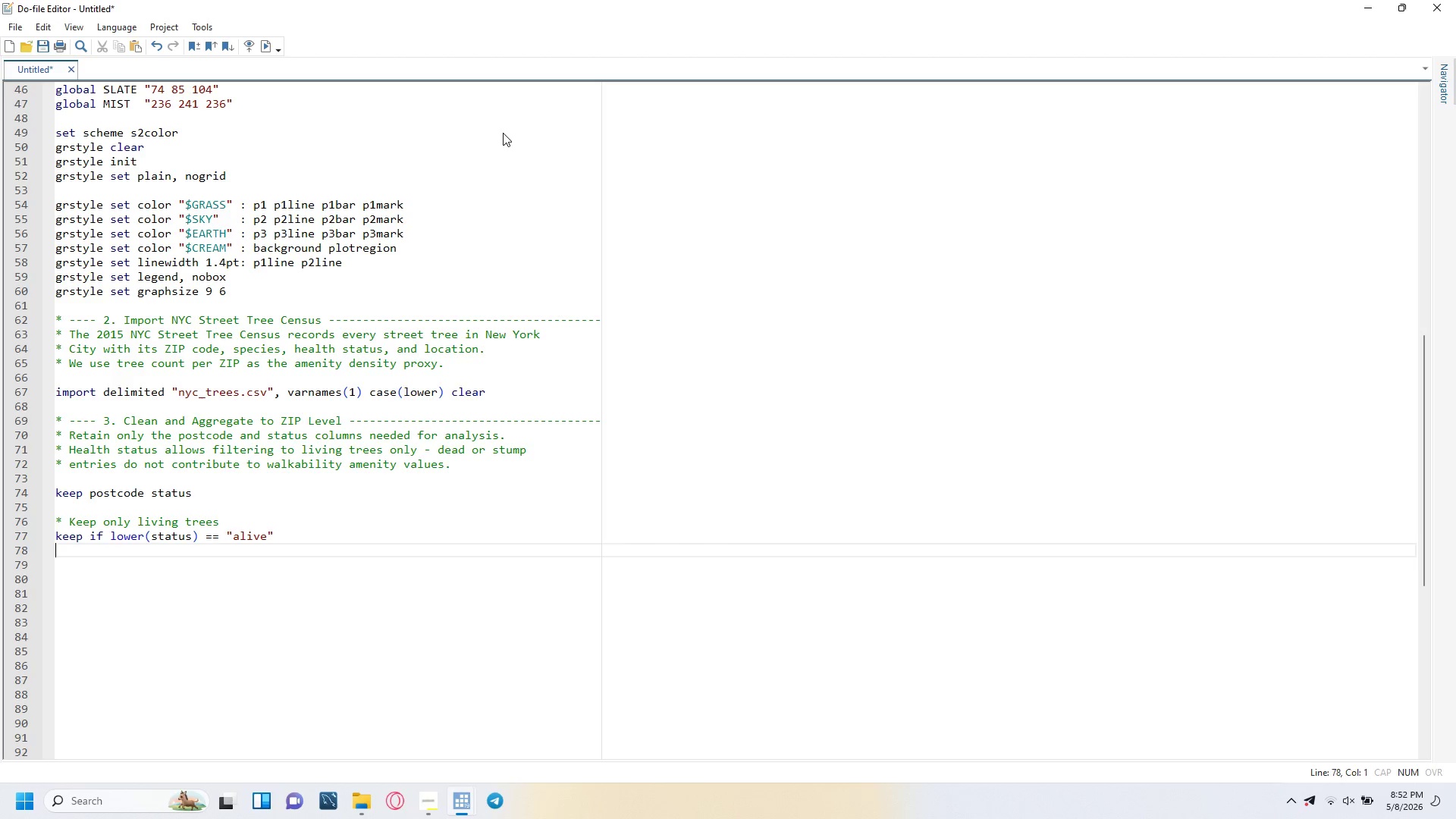 
key(Enter)
 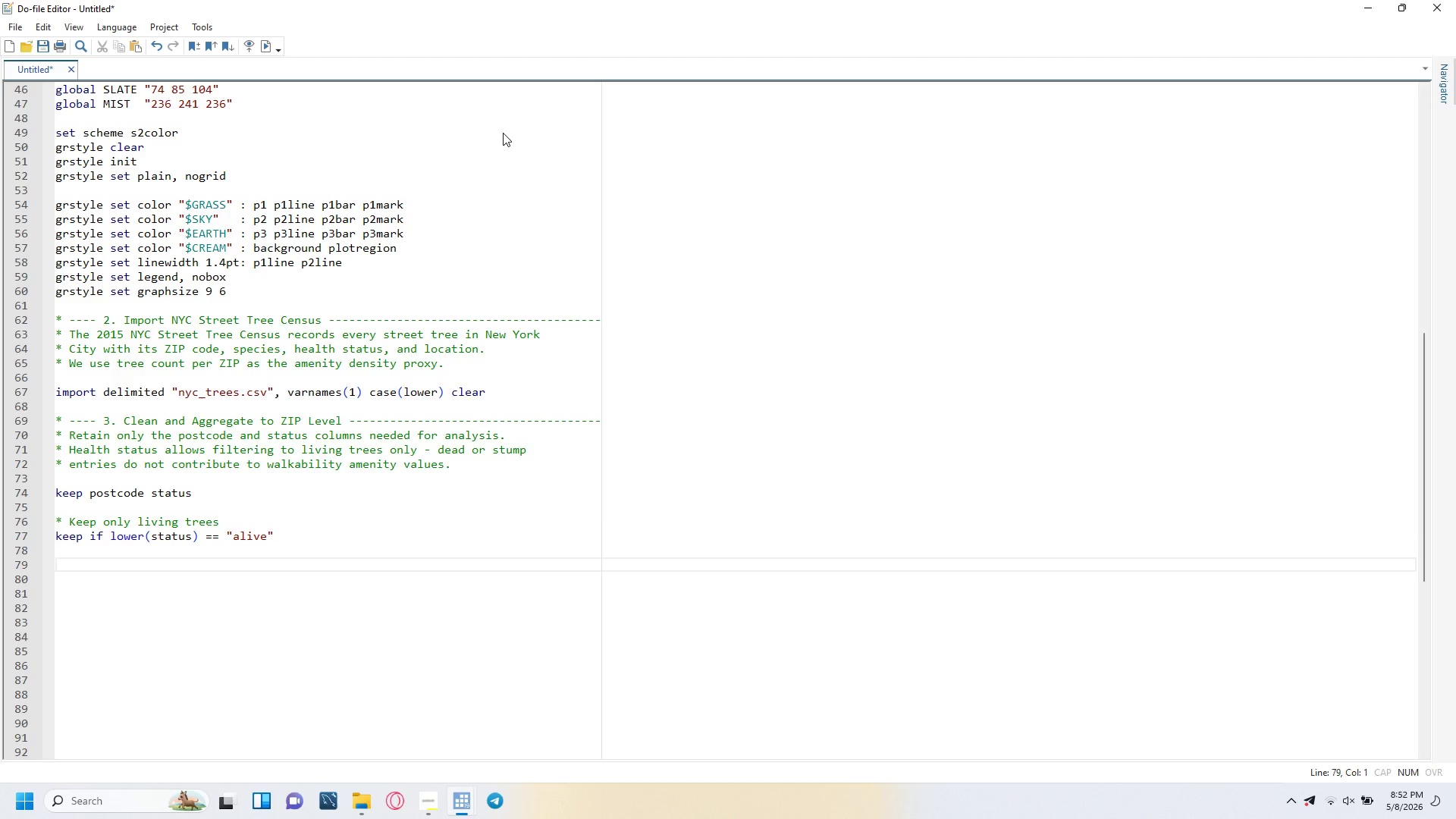 
type(* Drop missing or invalid ZIP codes)
 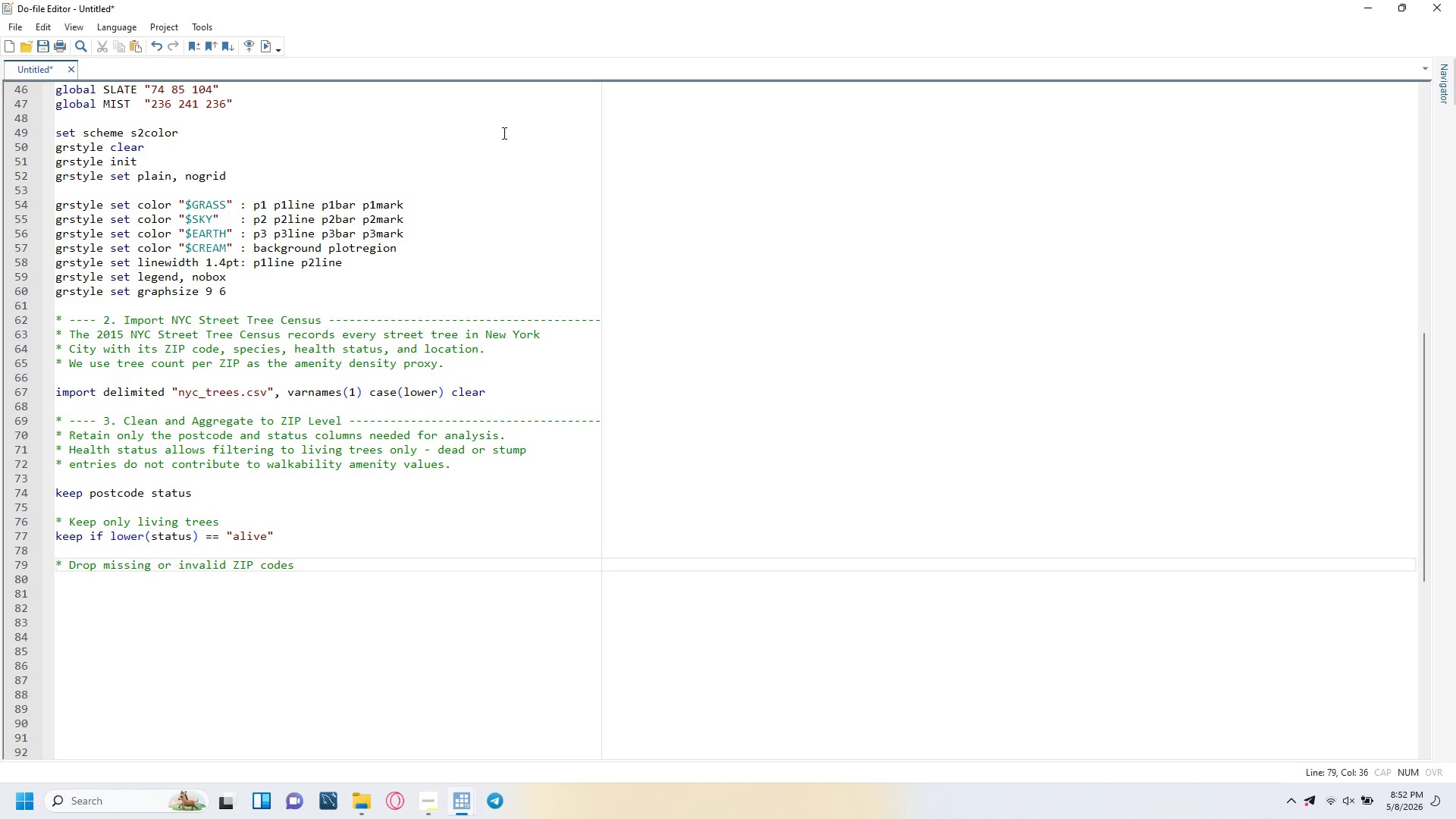 
key(Enter)
 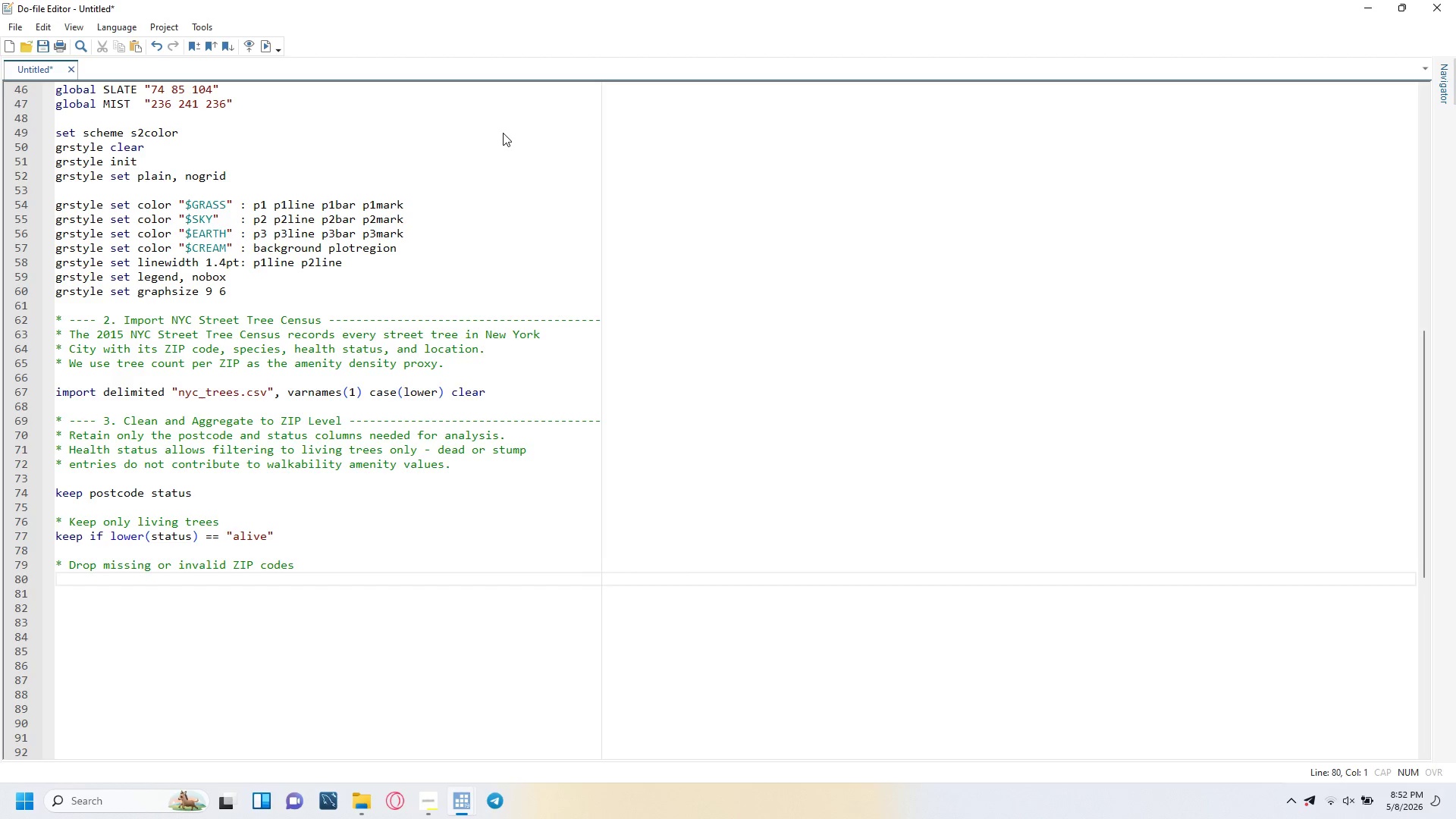 
type(drop if missing(postcode)
 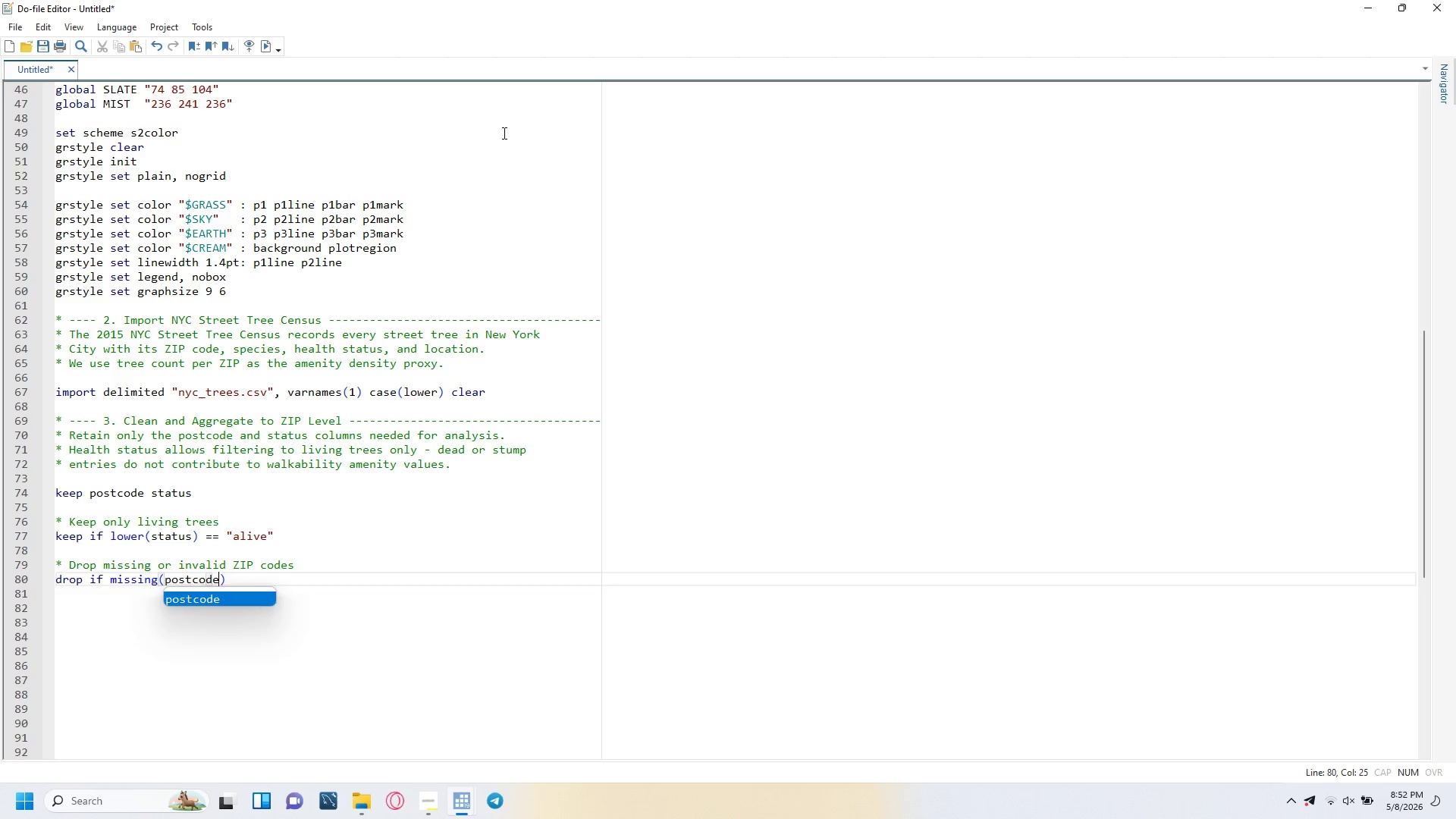 
key(ArrowRight)
 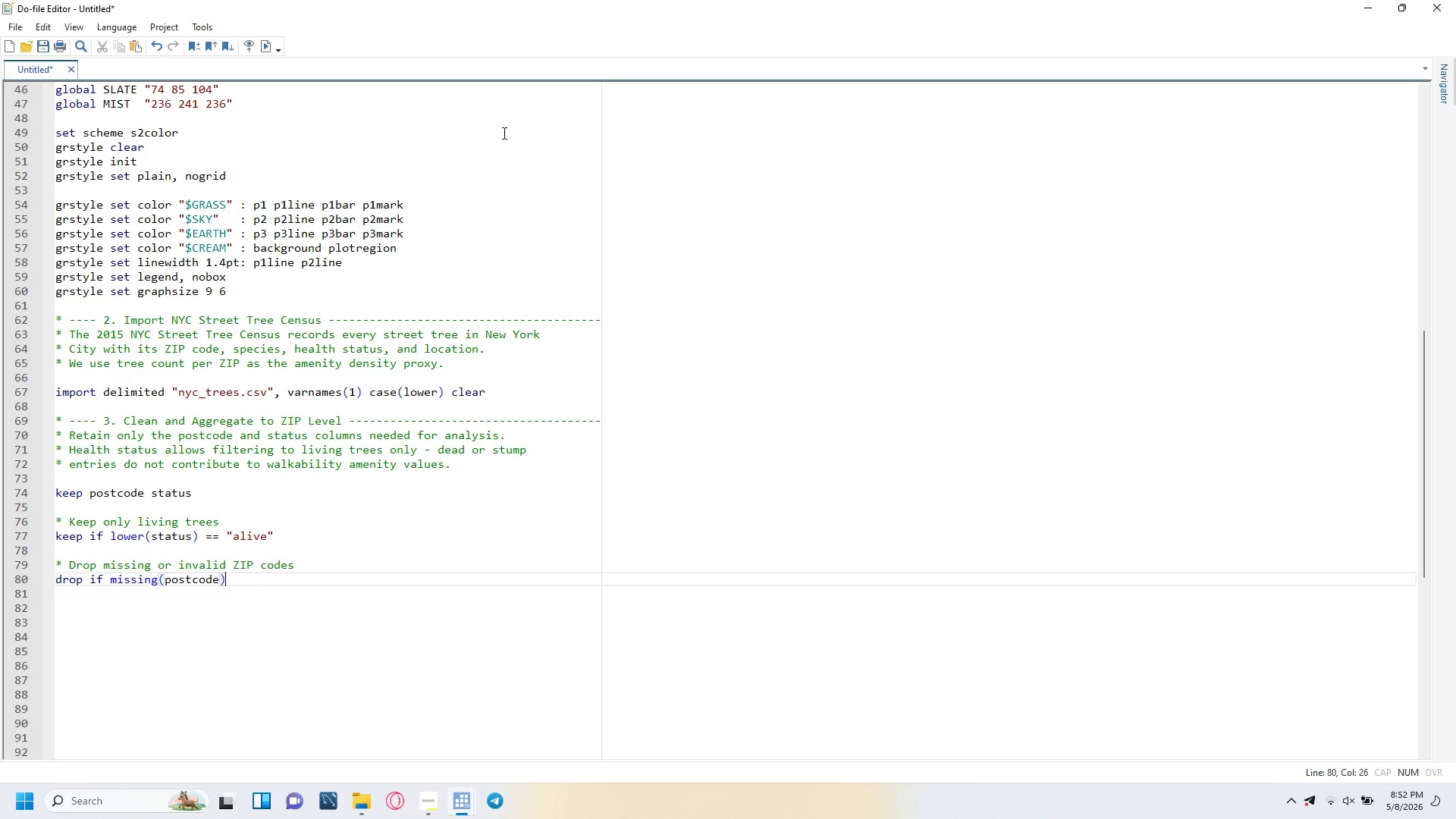 
key(Enter)
 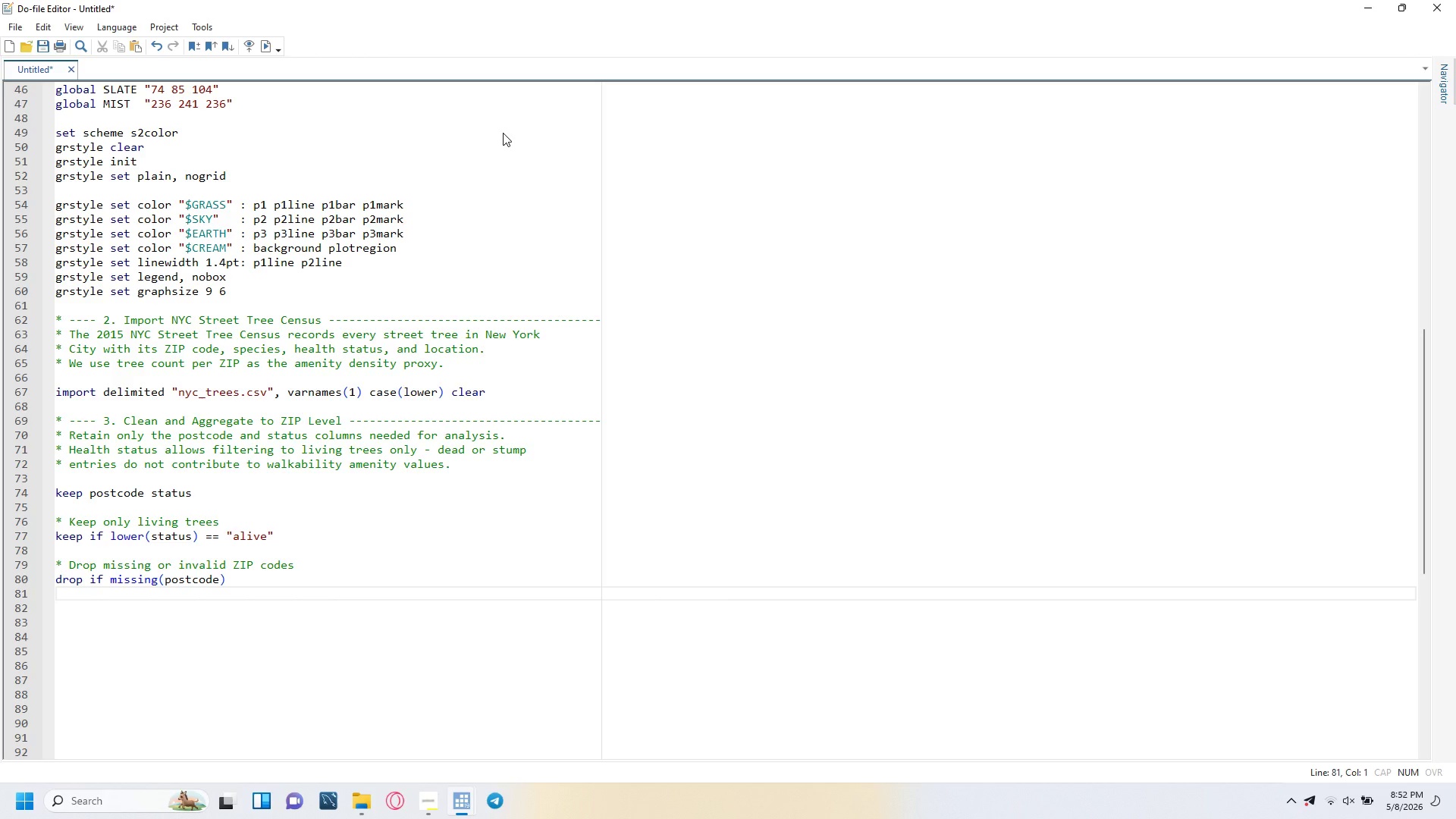 
type(drop if postcode == 0)
 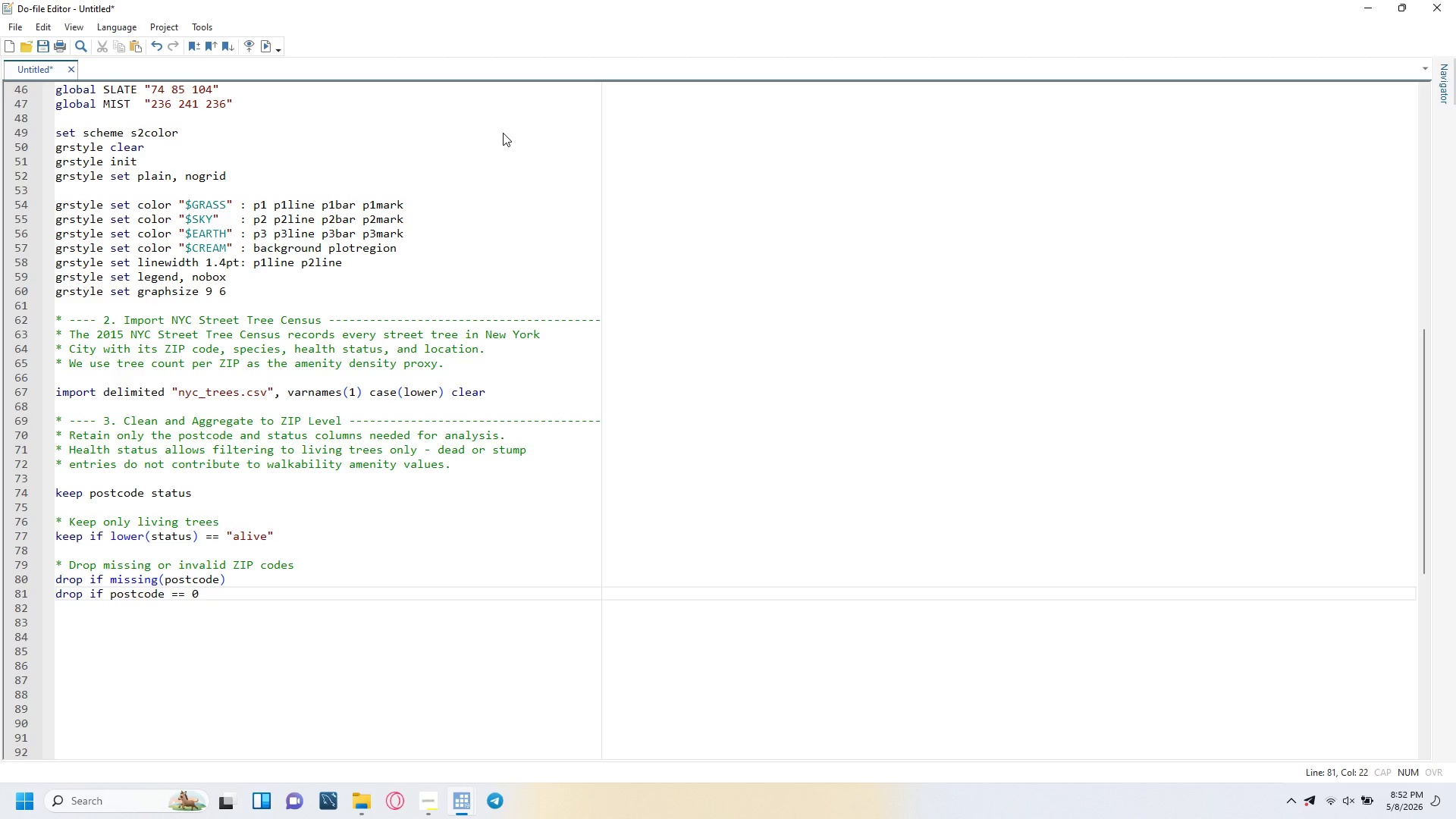 
key(Enter)
 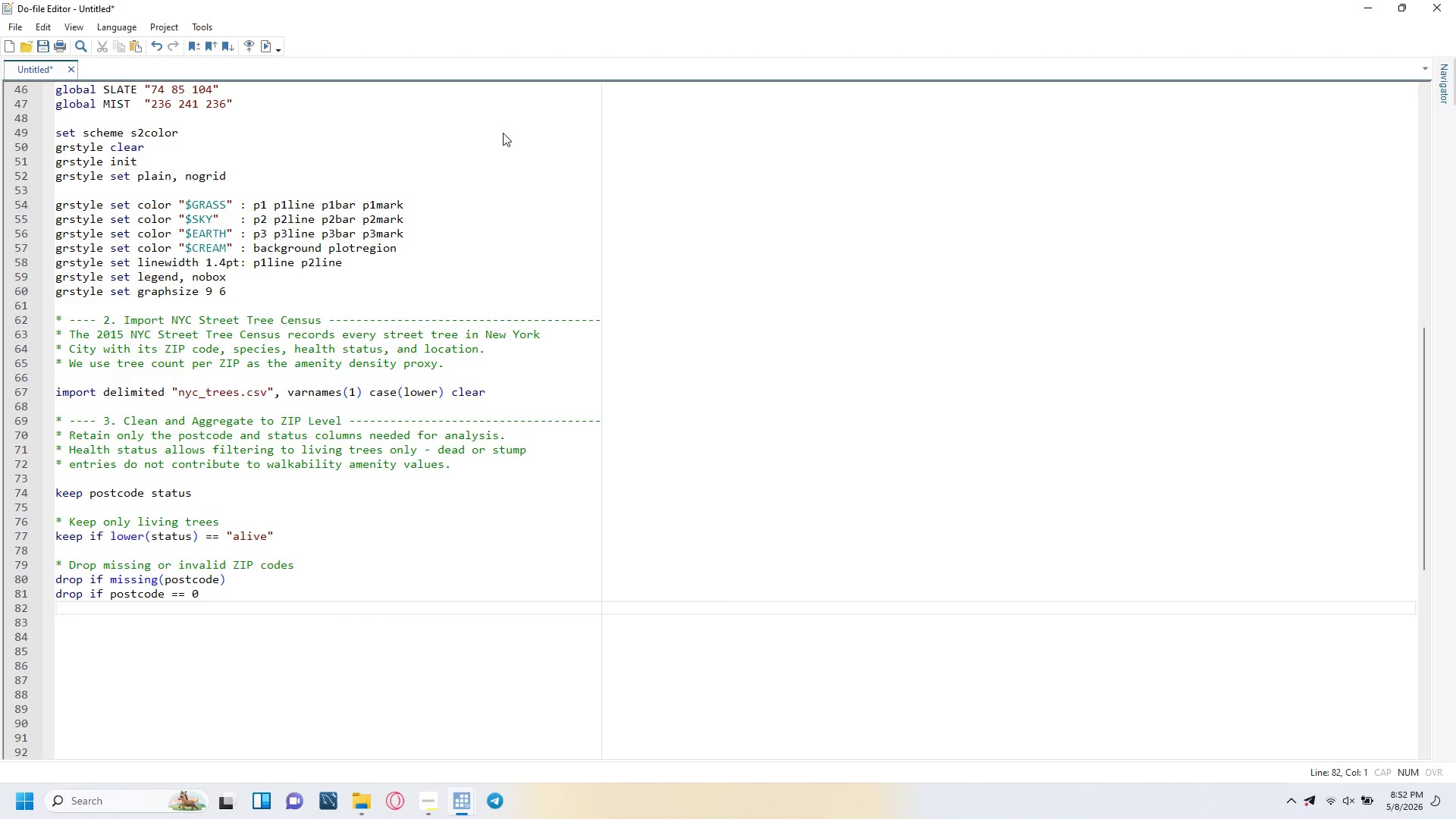 
type(drop if postcode , 10000 | postcode >11)
key(Backspace)
key(Backspace)
type( 11697)
 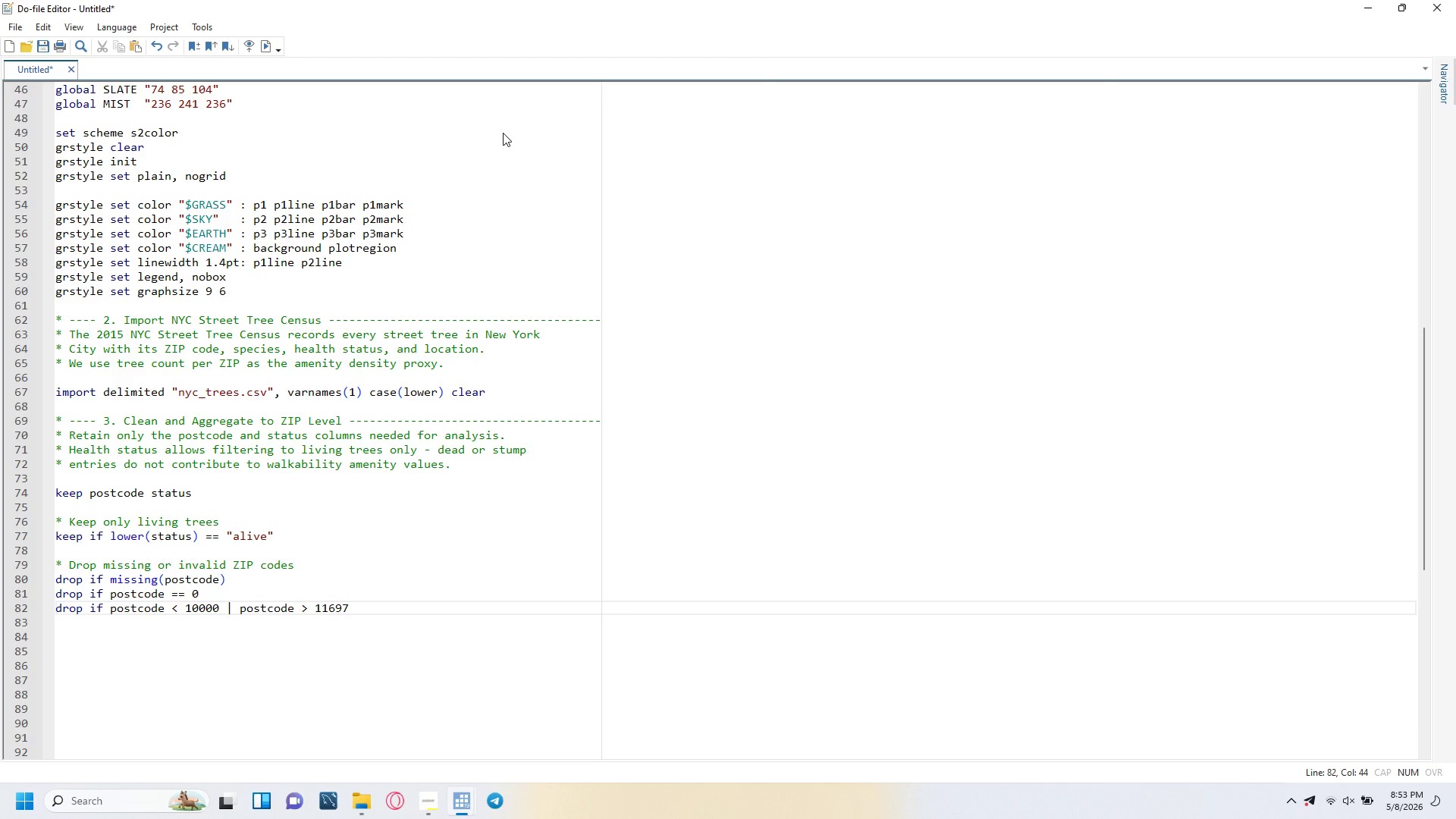 
key(Enter)
 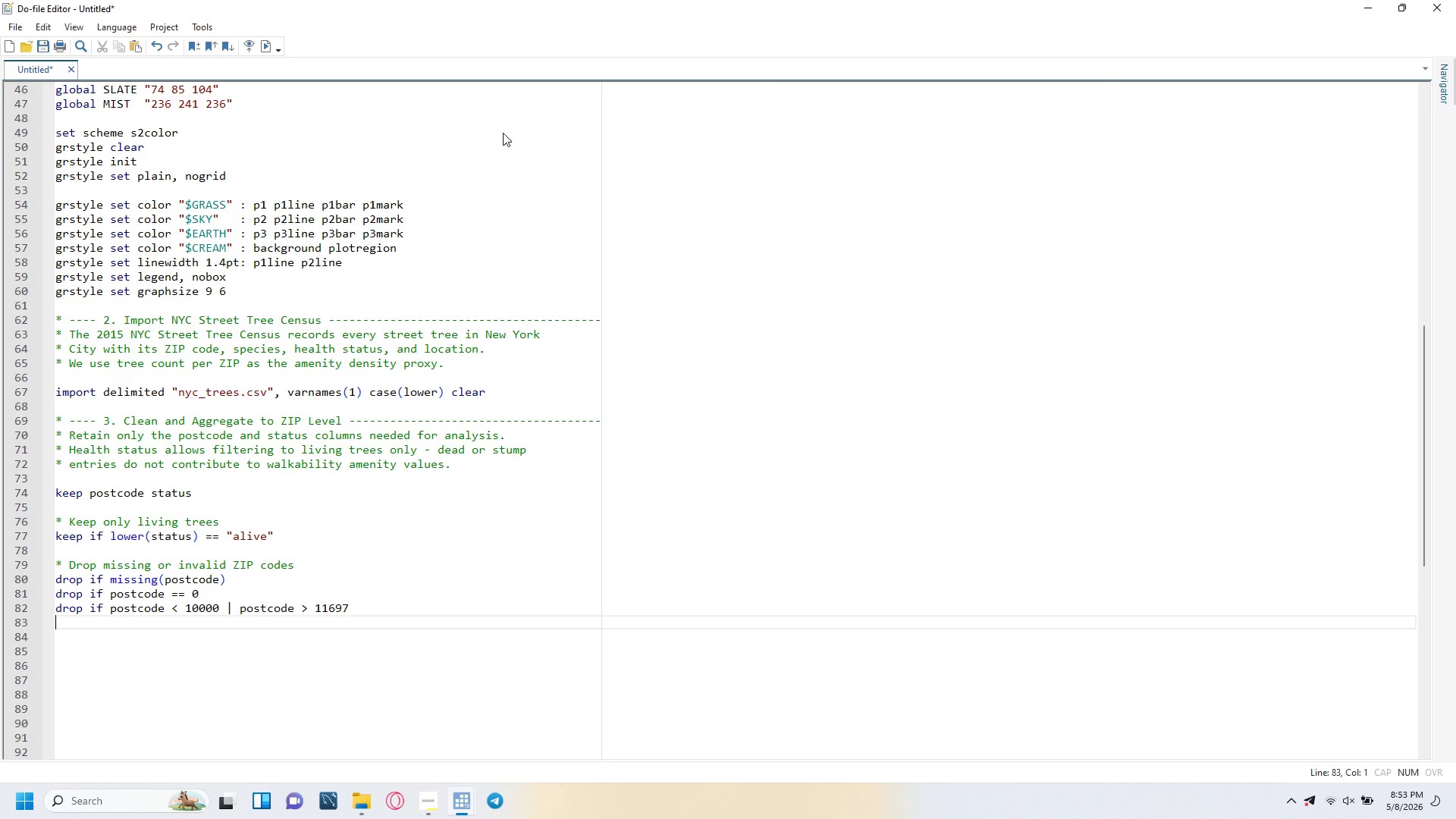 
key(Enter)
 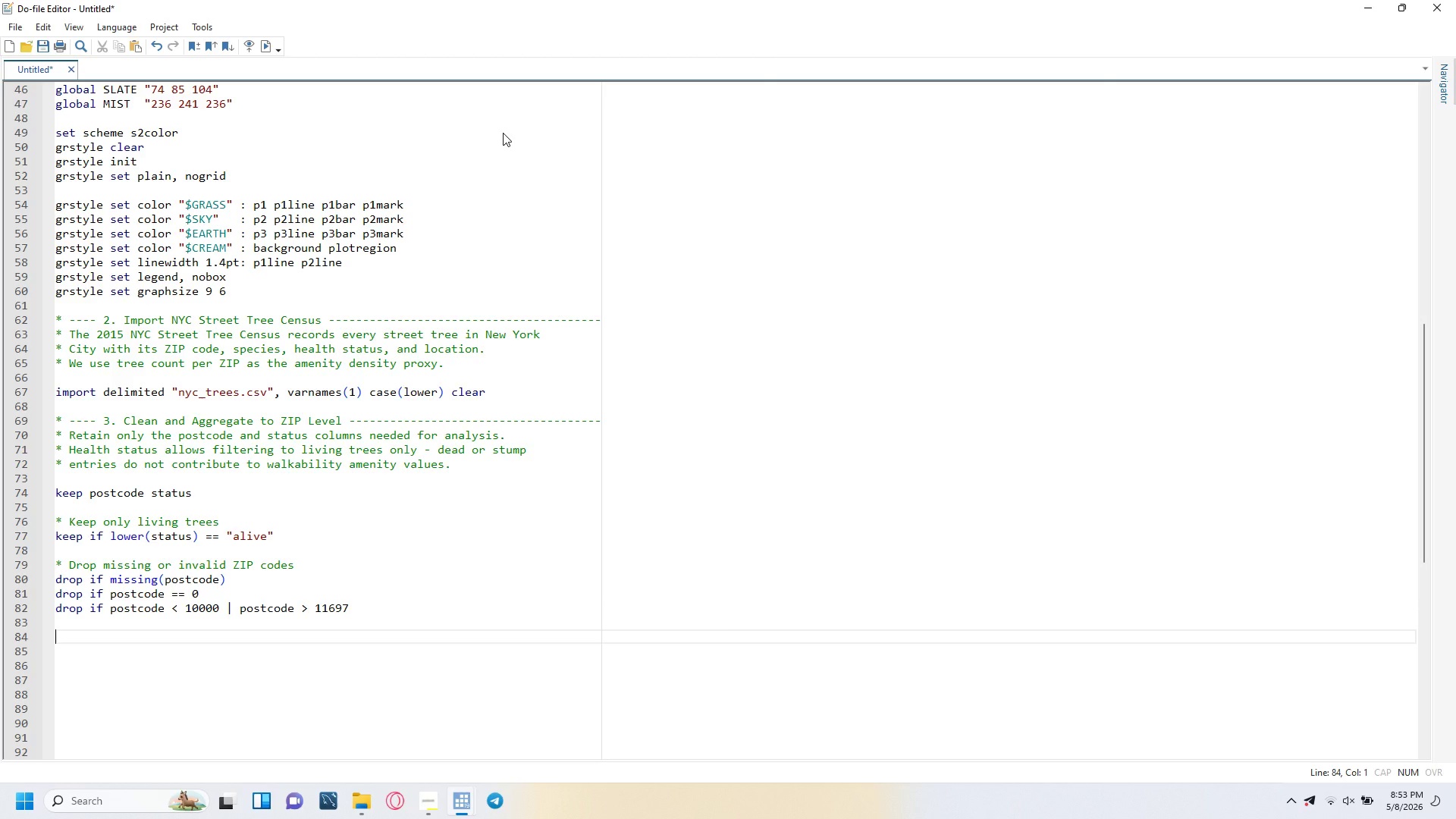 
wait(7.08)
 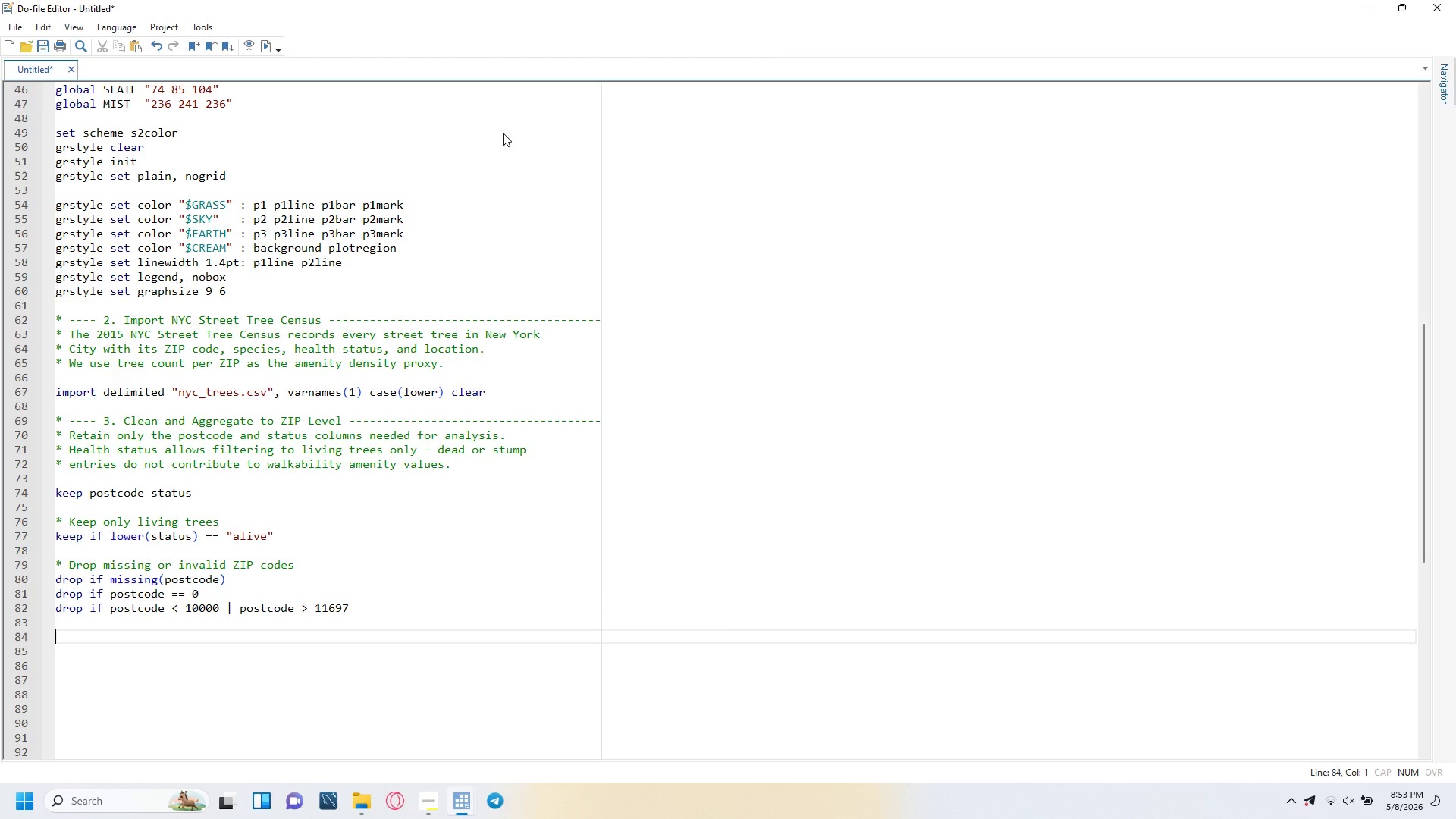 
type(* Aggreg)
key(Backspace)
type(gate: count re)
key(Backspace)
key(Backspace)
type(trees per ZIP code)
 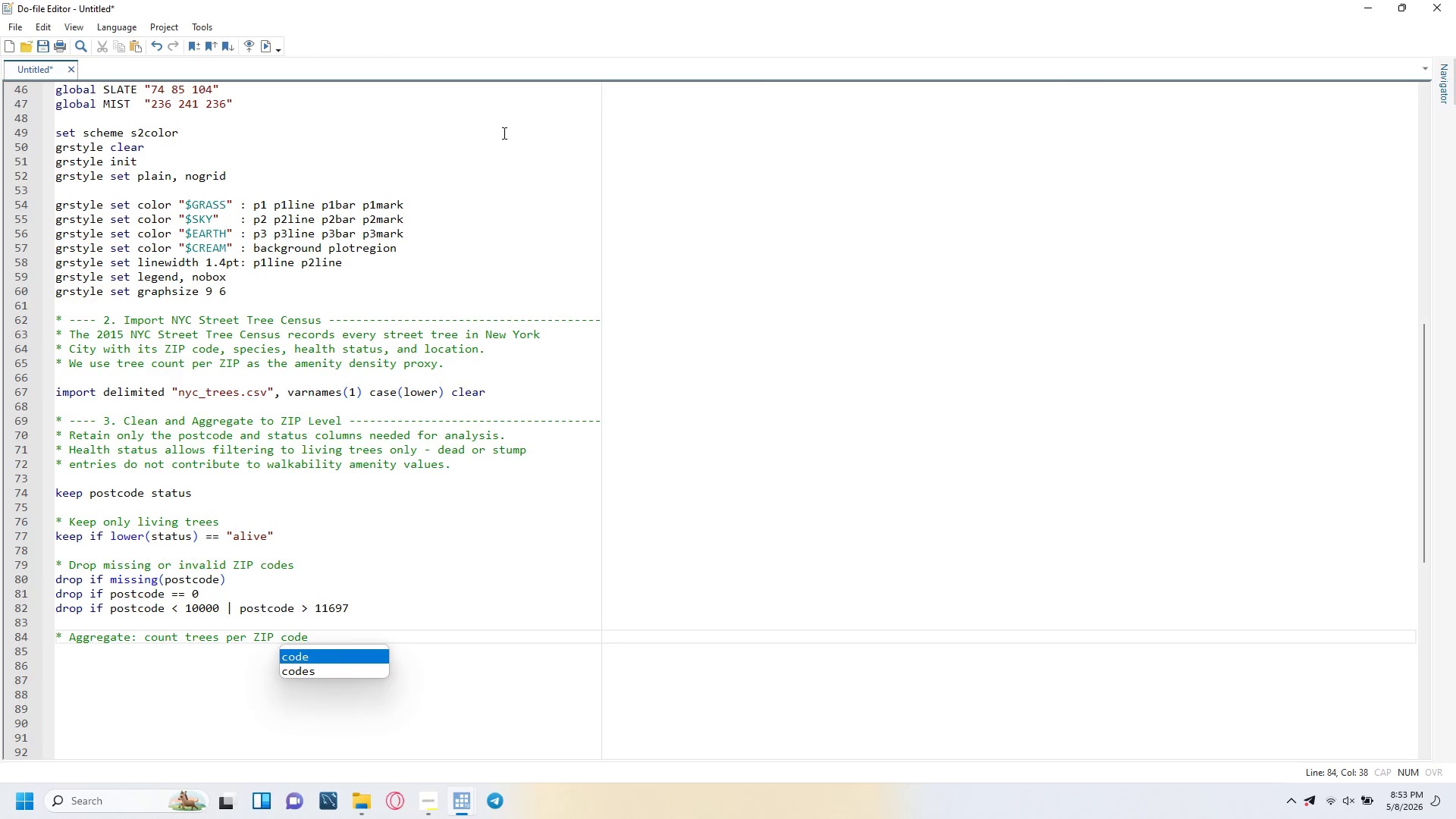 
key(Enter)
 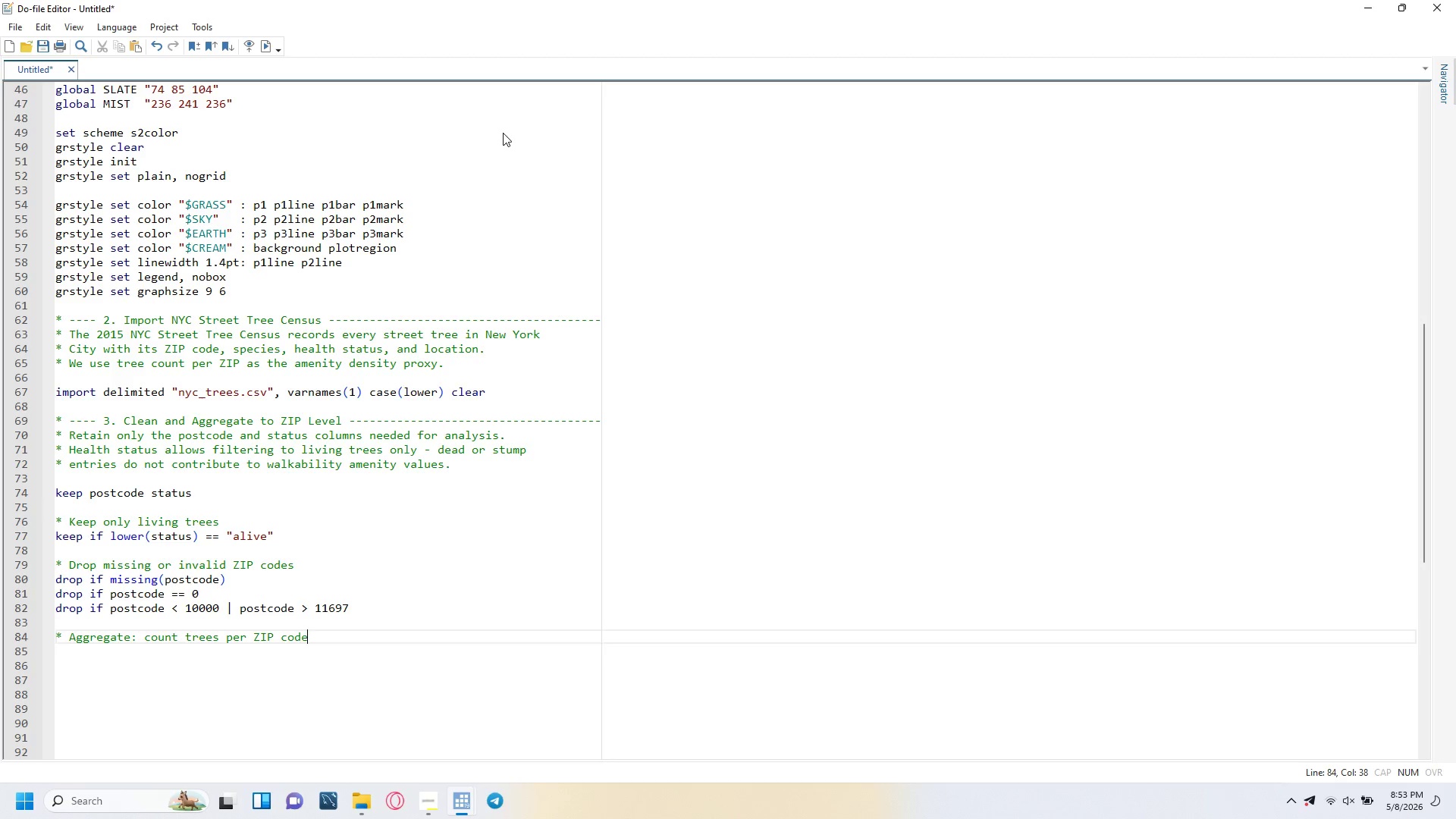 
key(Enter)
 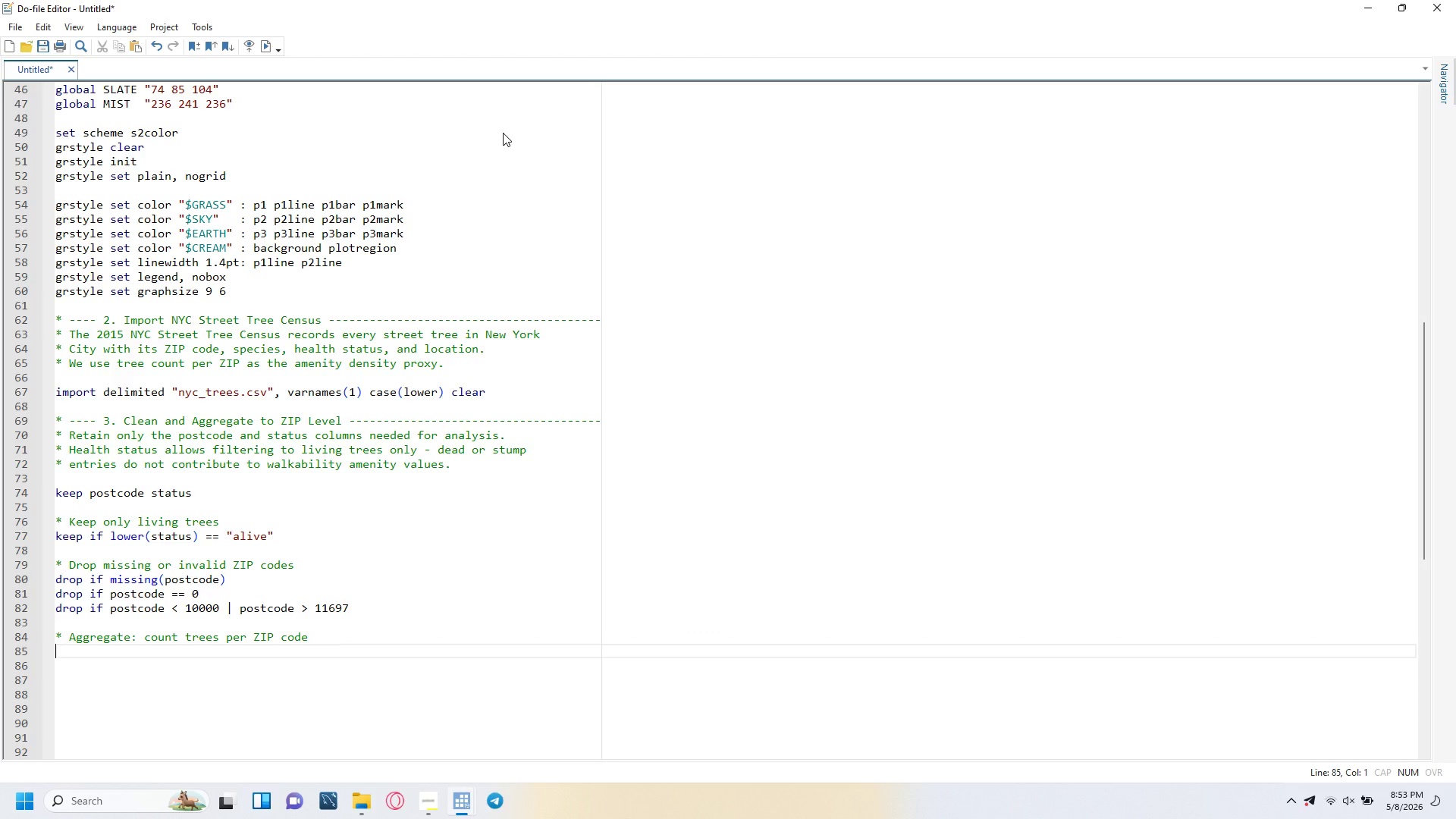 
type(gen tree_count = 1)
 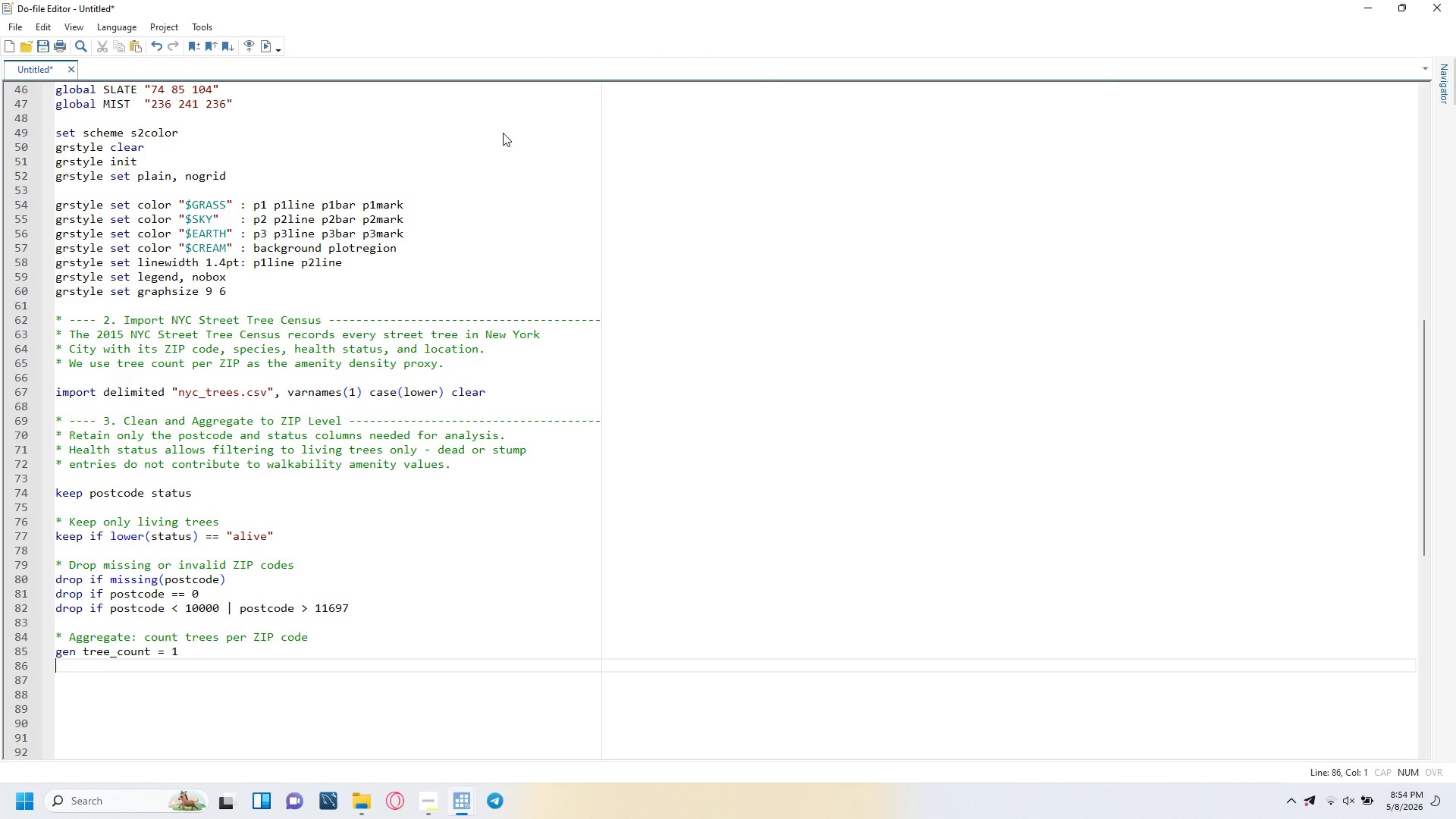 
 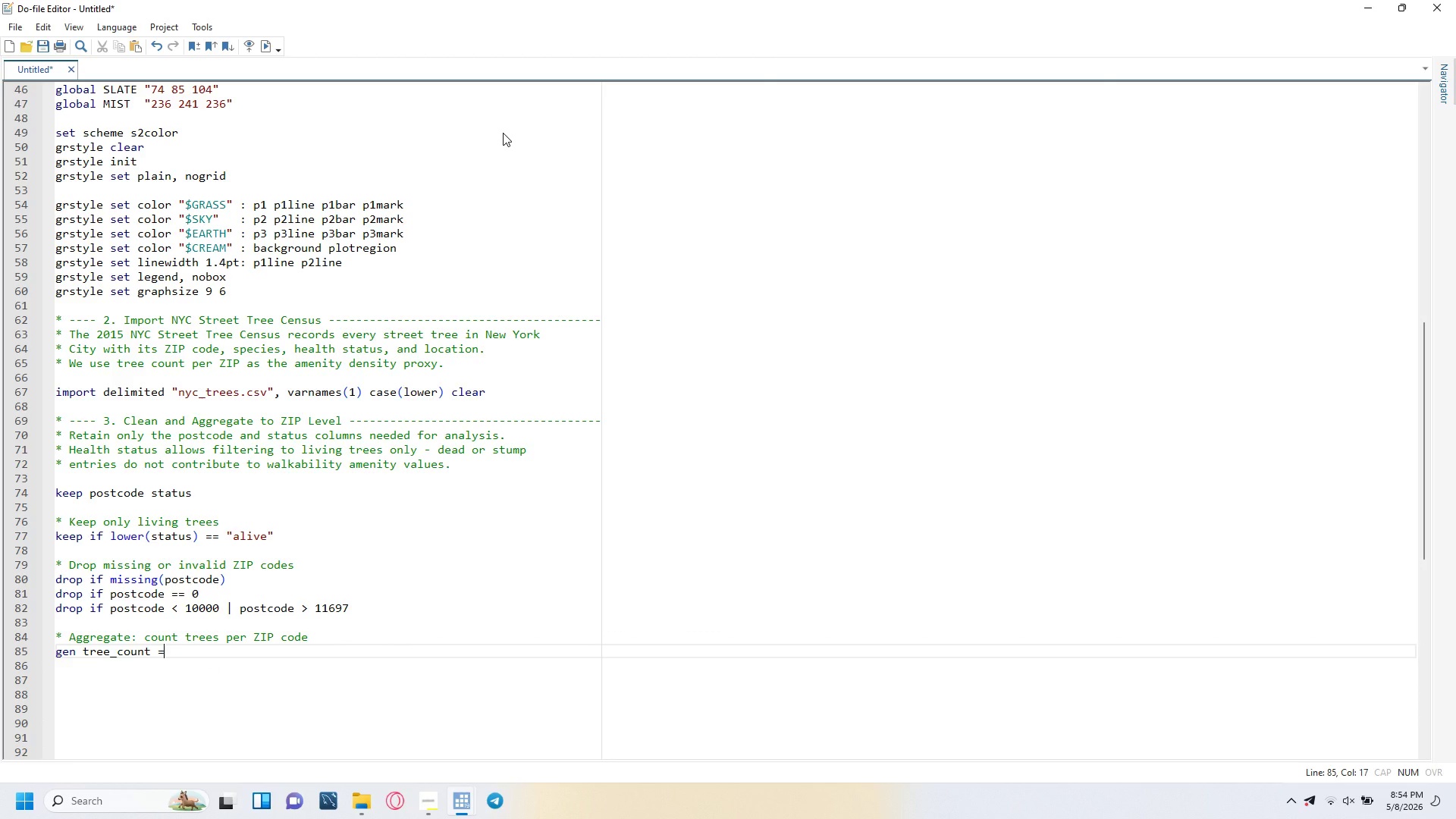 
key(Enter)
 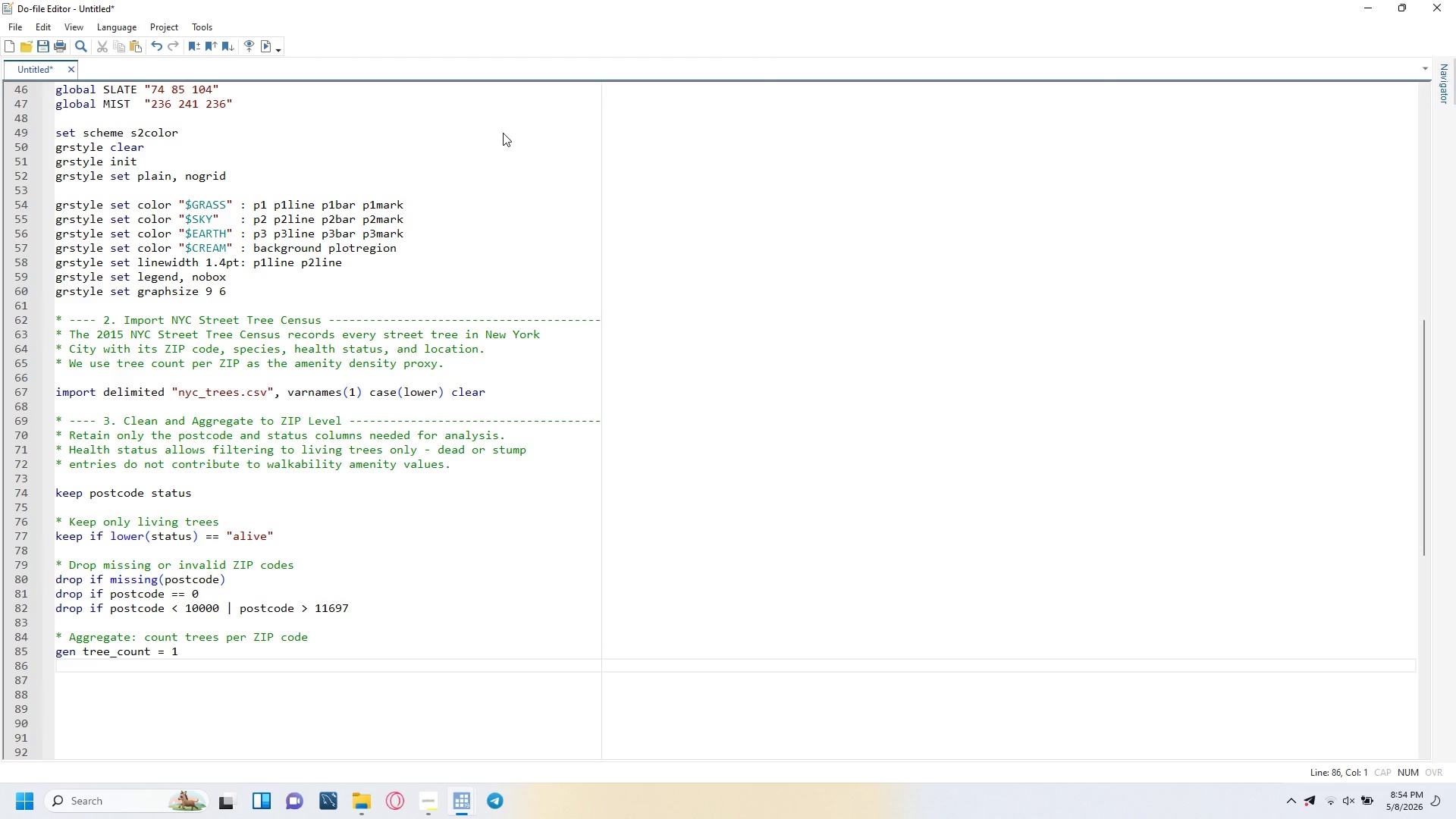 
type(collapse (sum)
 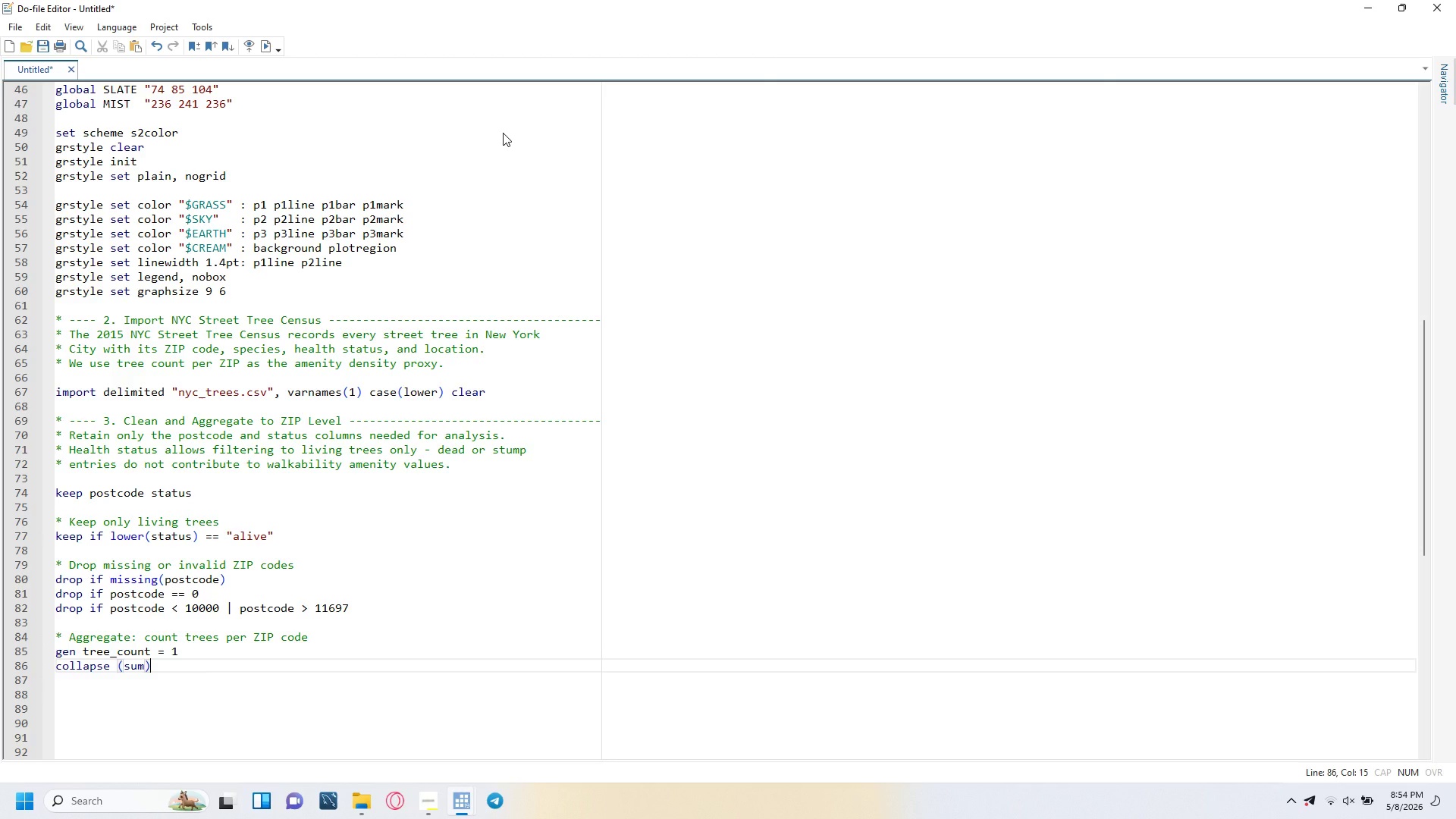 
 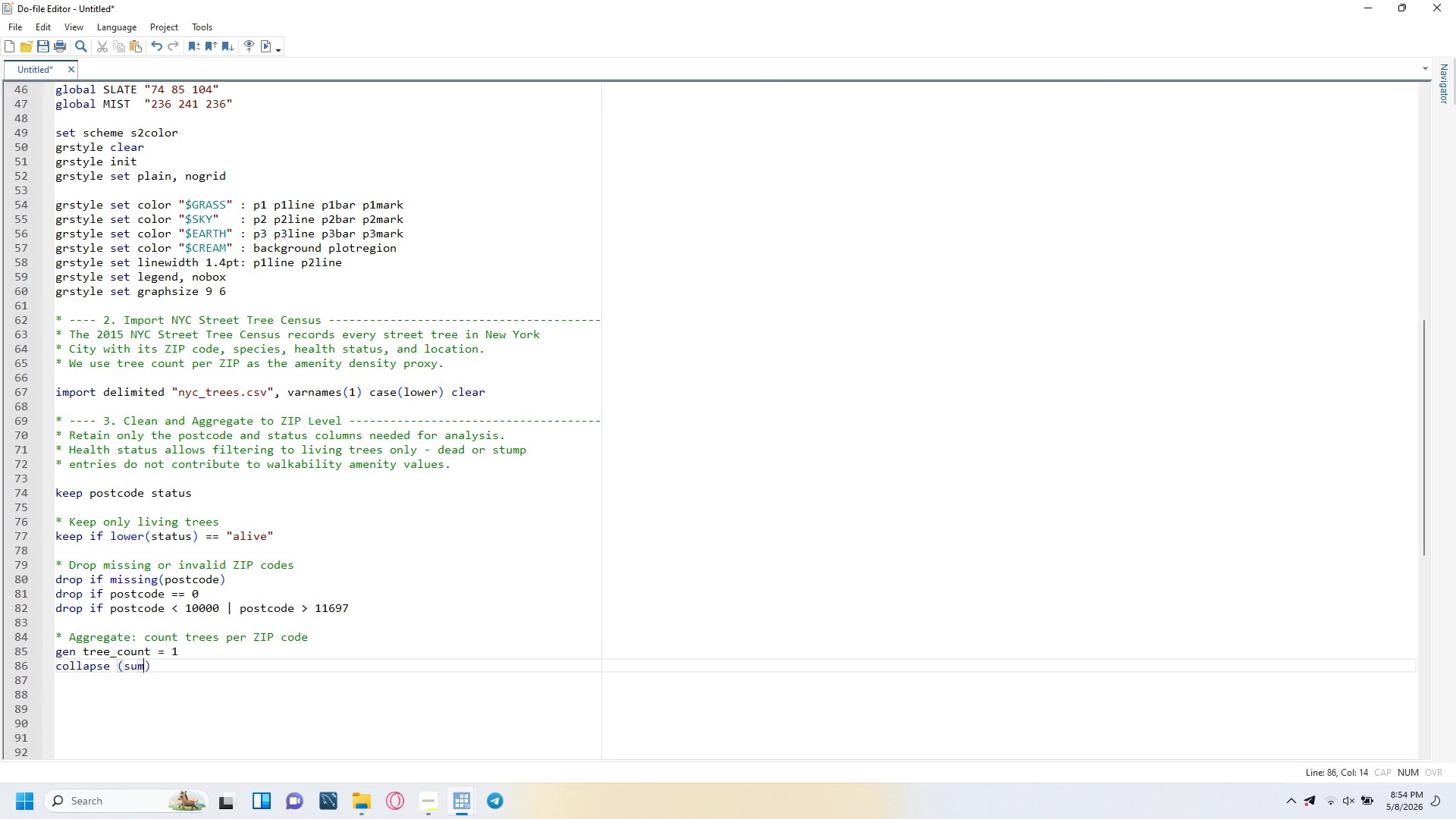 
key(ArrowRight)
 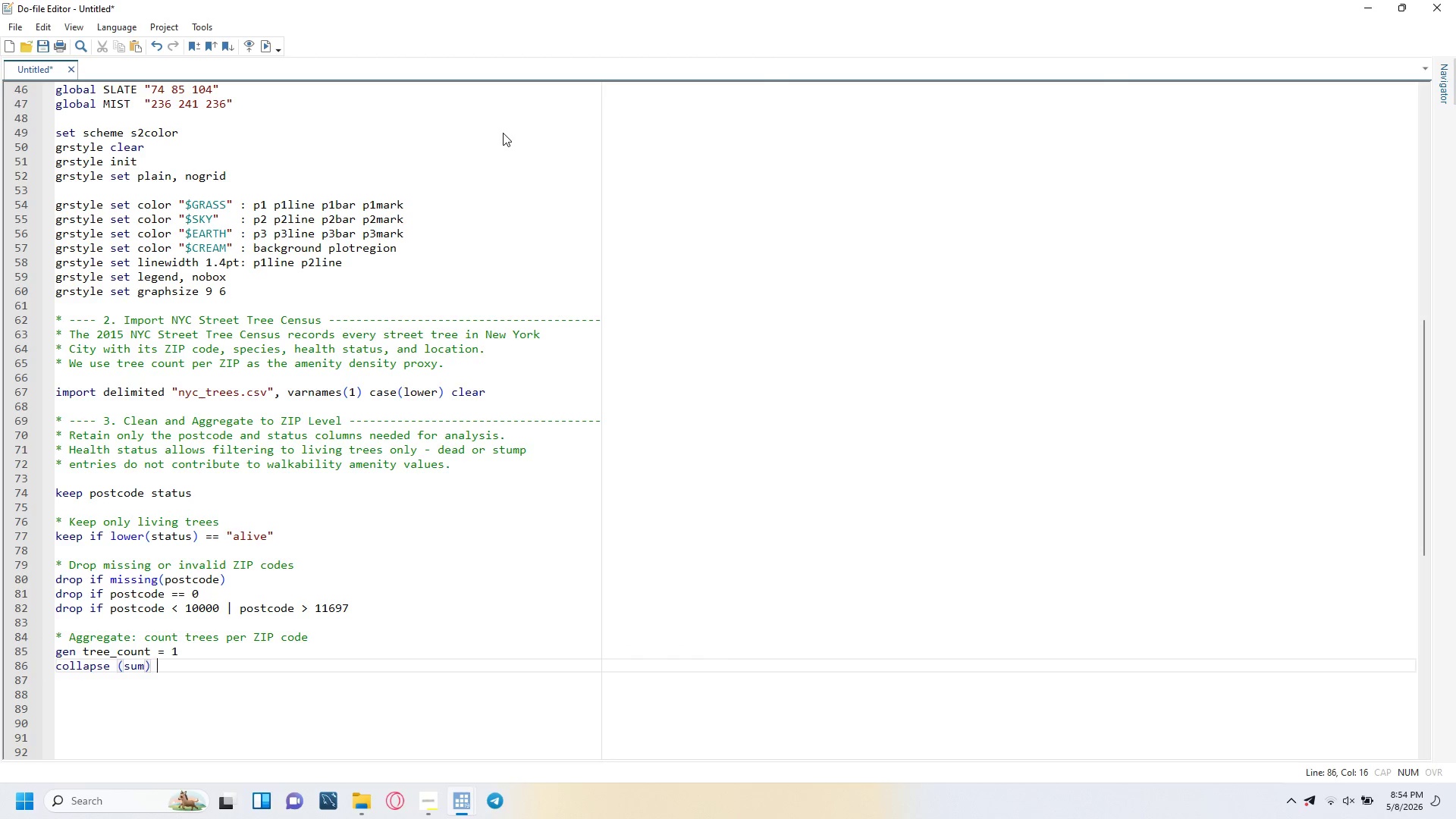 
type( tree_count, by(POstcode)
 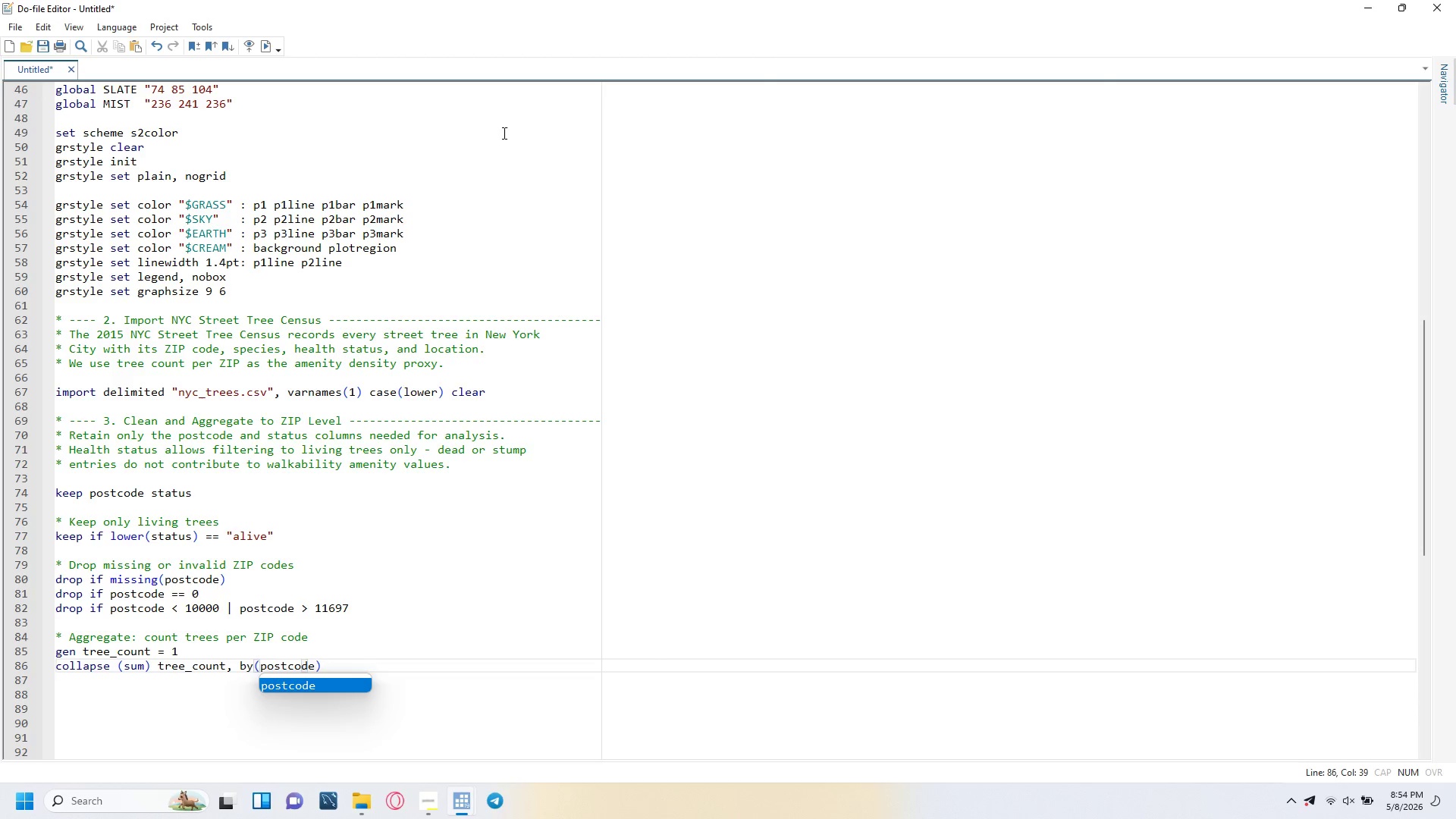 
wait(15.45)
 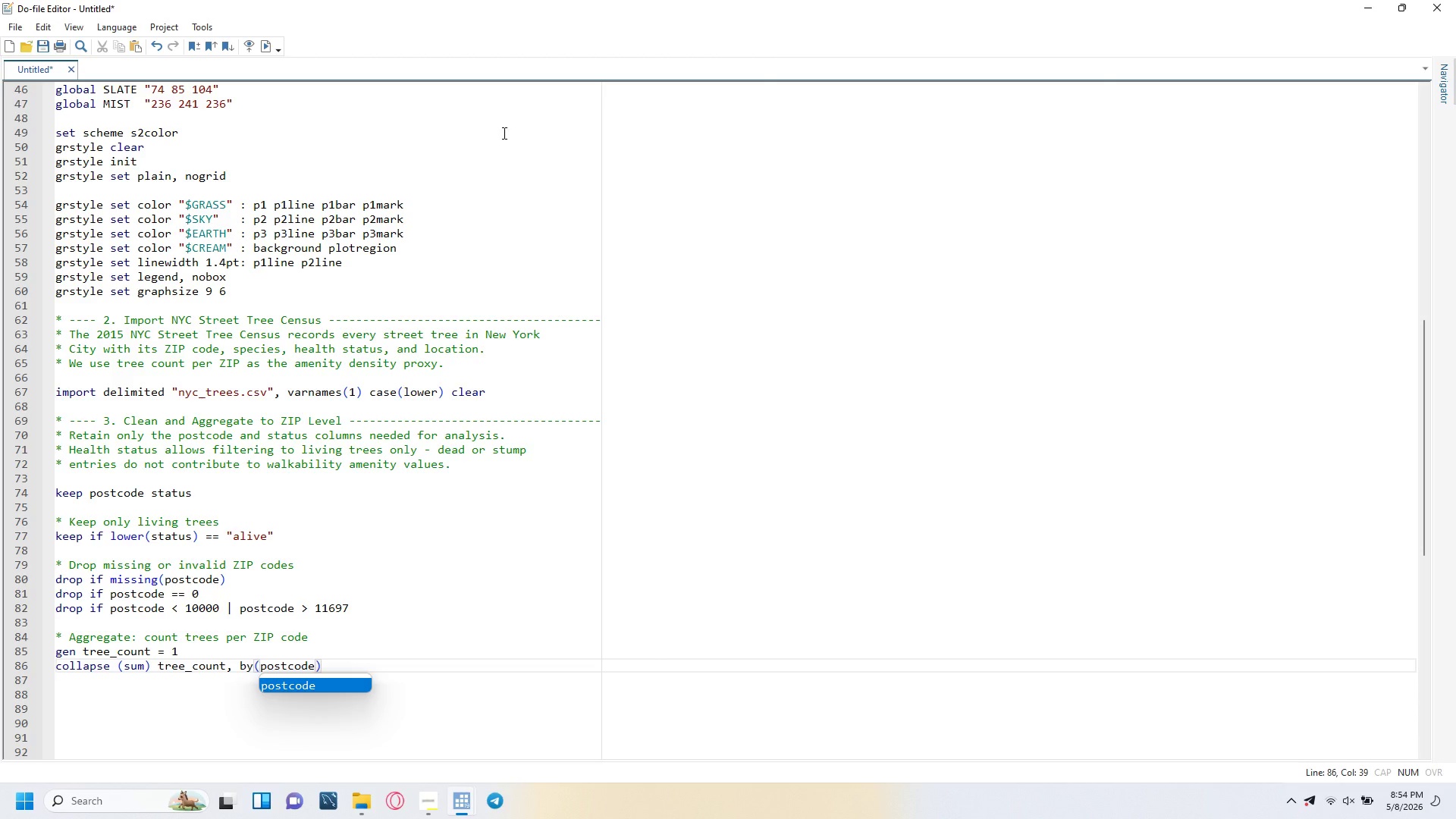 
key(ArrowRight)
 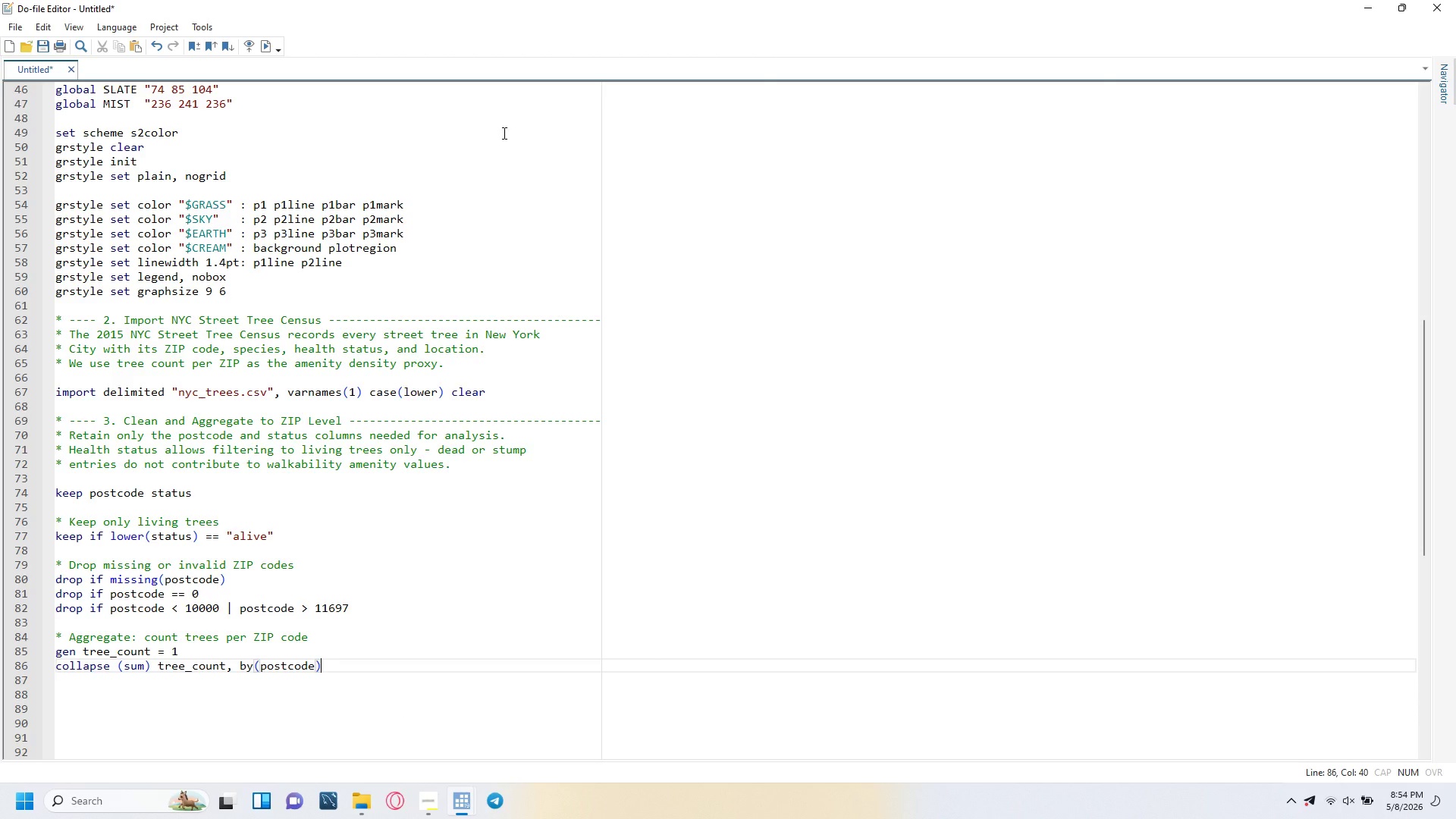 
key(Enter)
 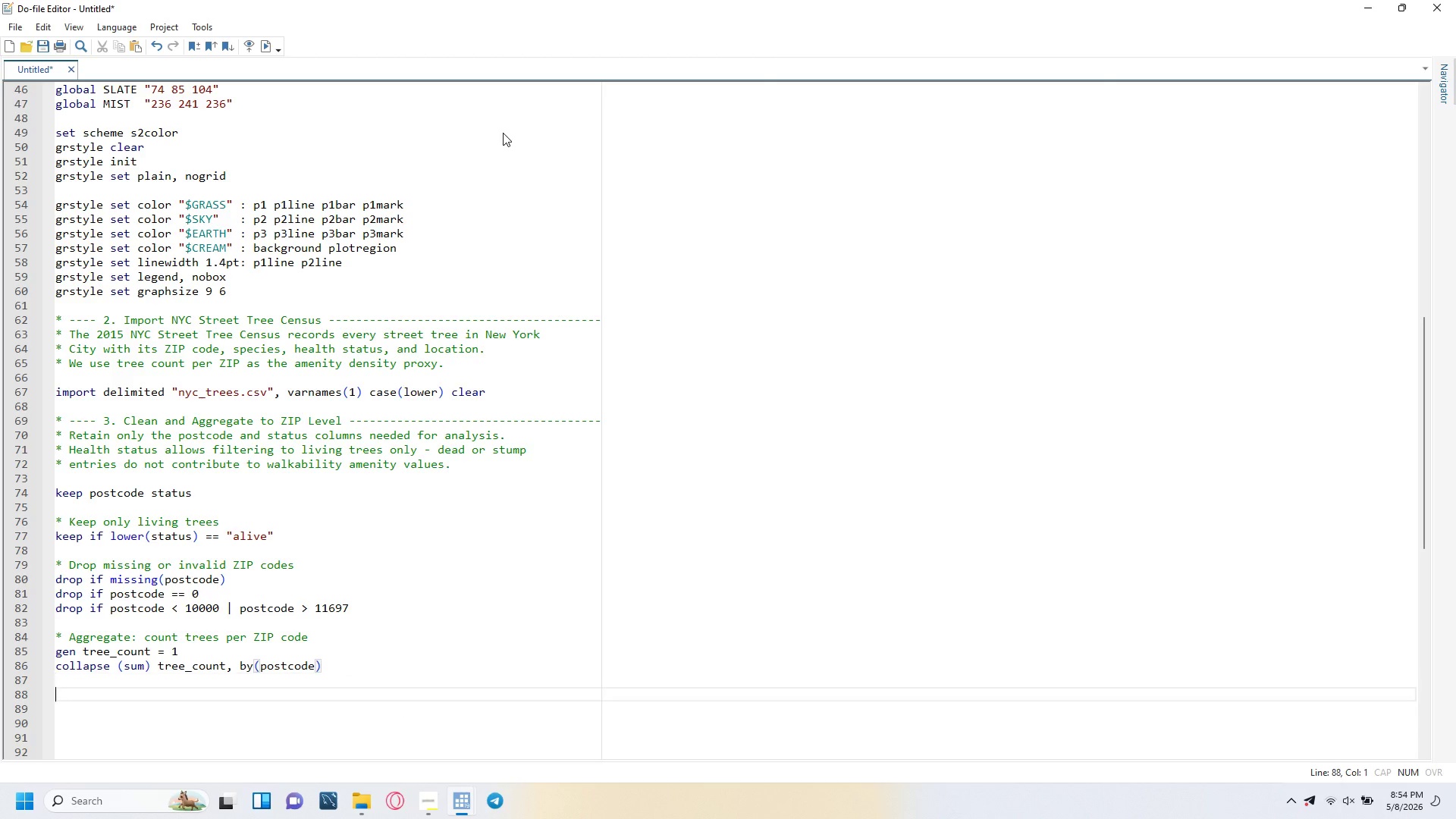 
key(Enter)
 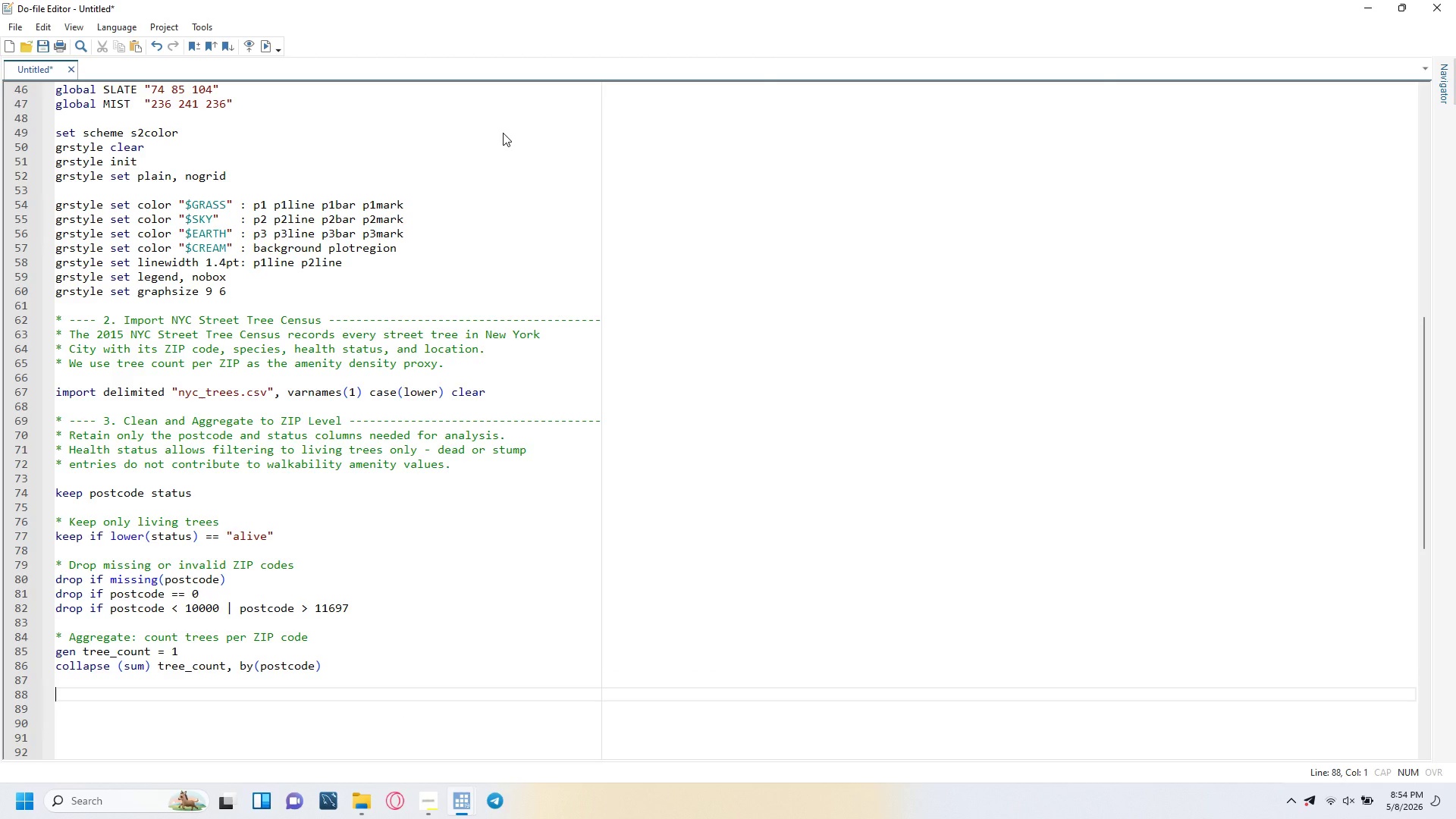 
type(* Rename to zipcode for consistency throughout the rest of the do-file)
 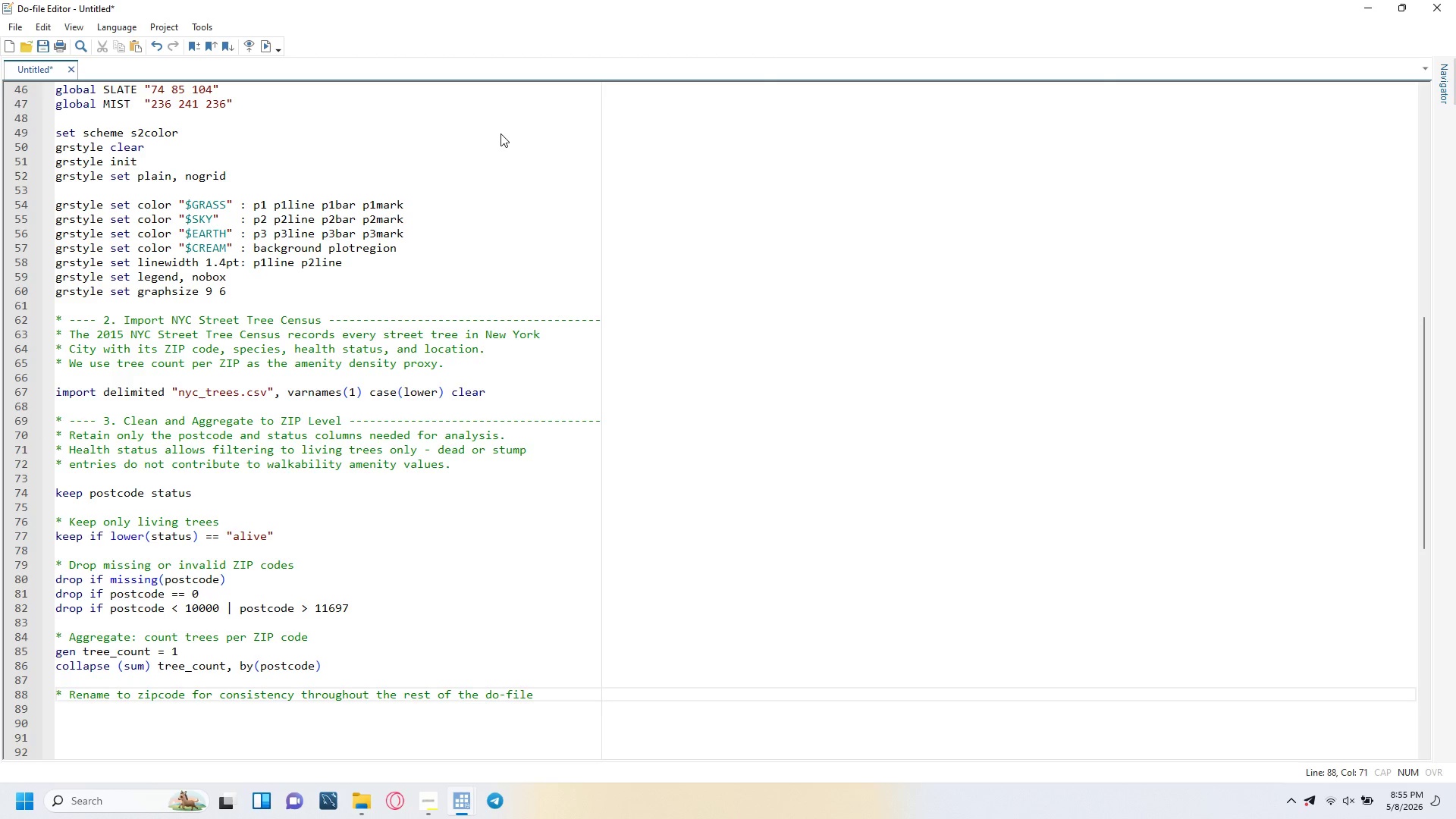 
key(Enter)
 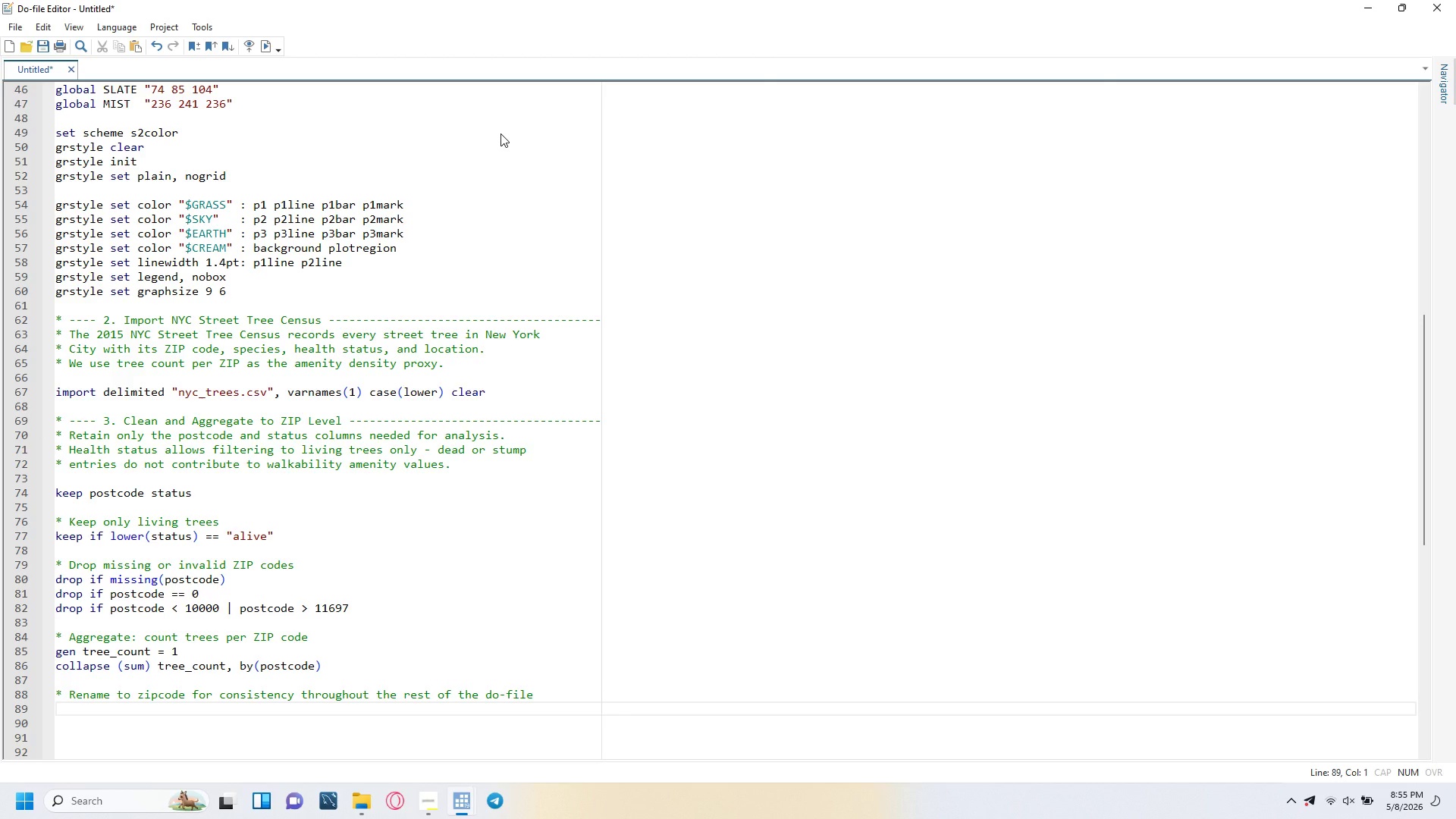 
type(rename postcode zipcode)
 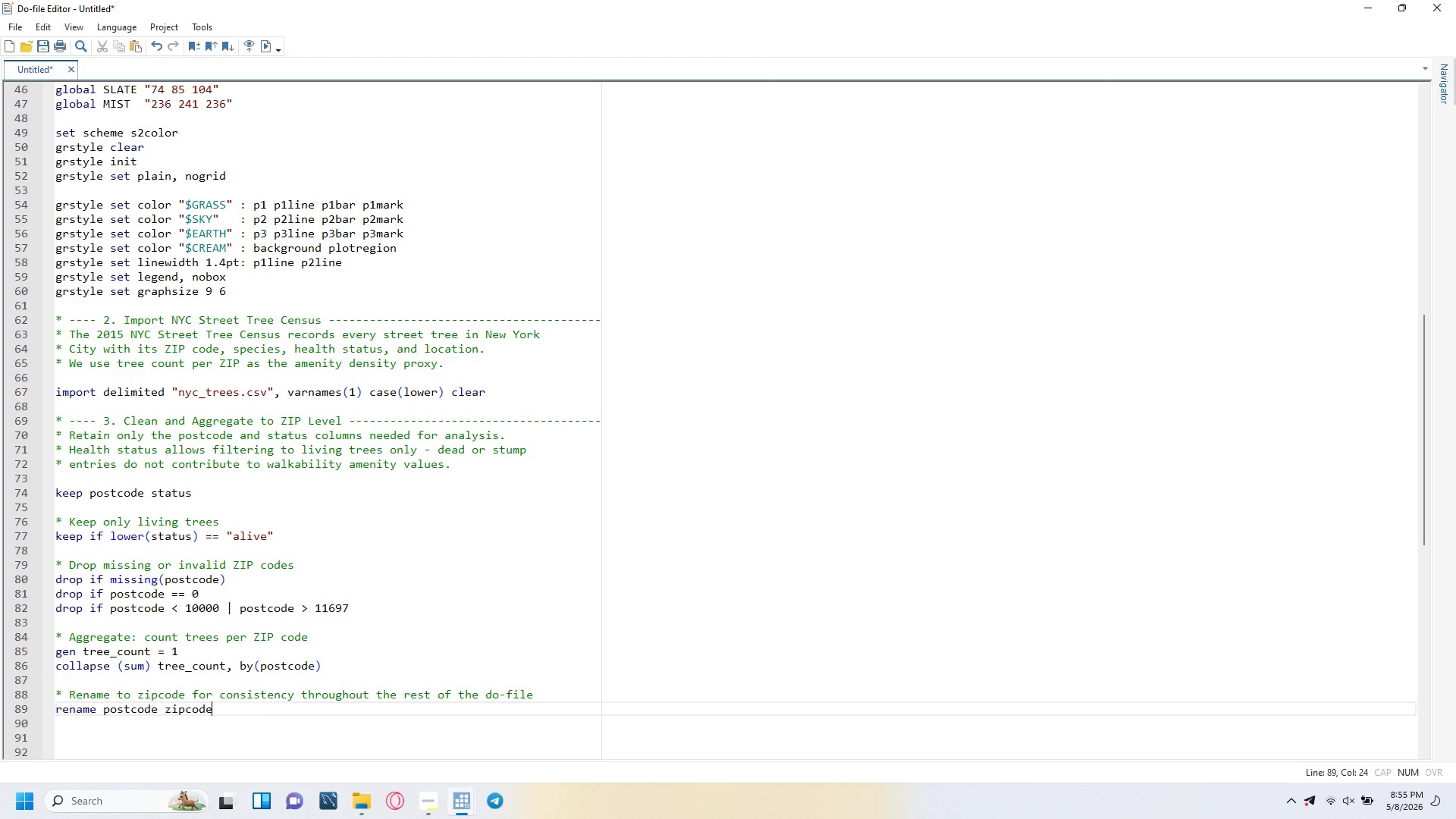 
key(Enter)
 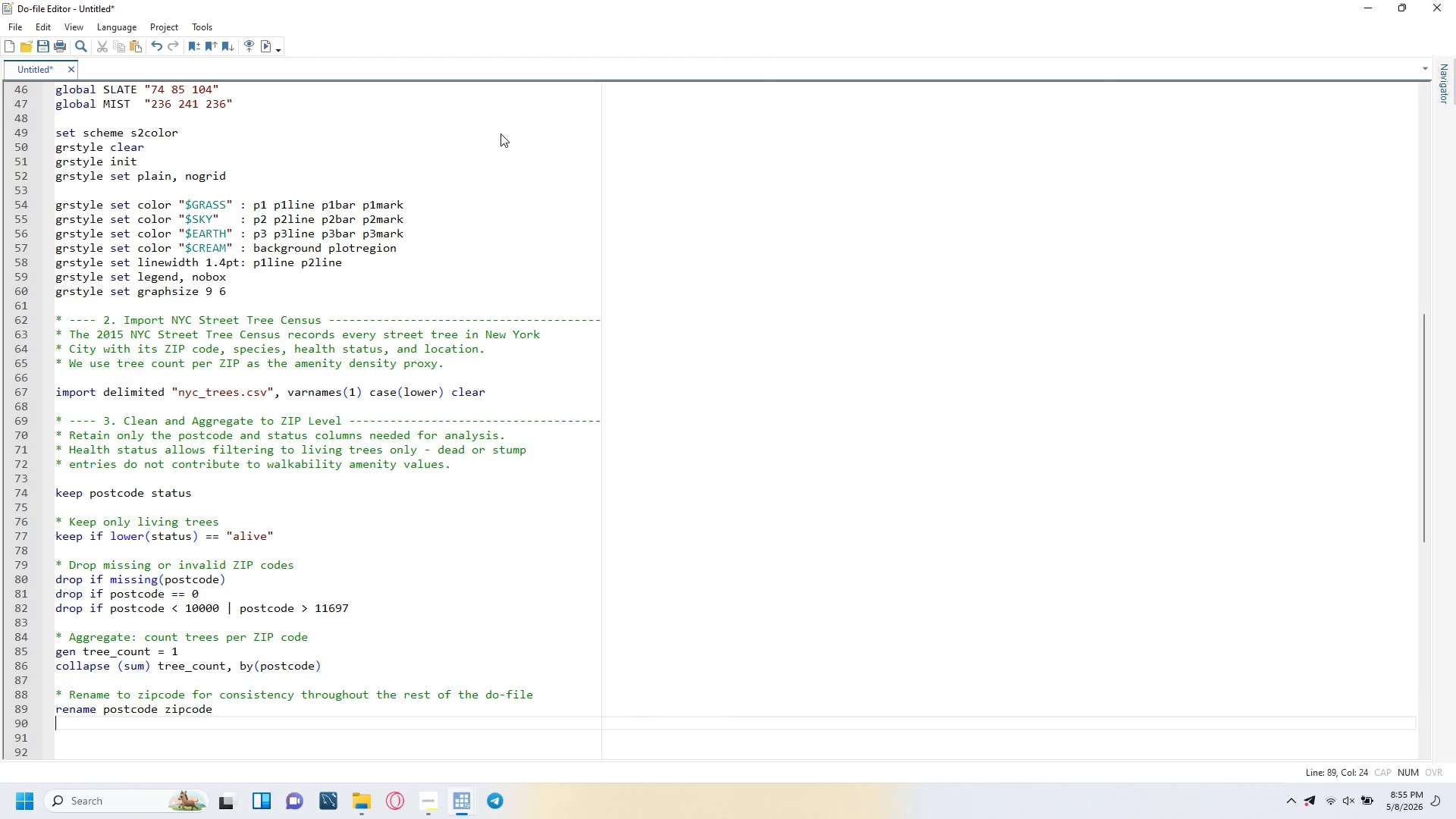 
key(Enter)
 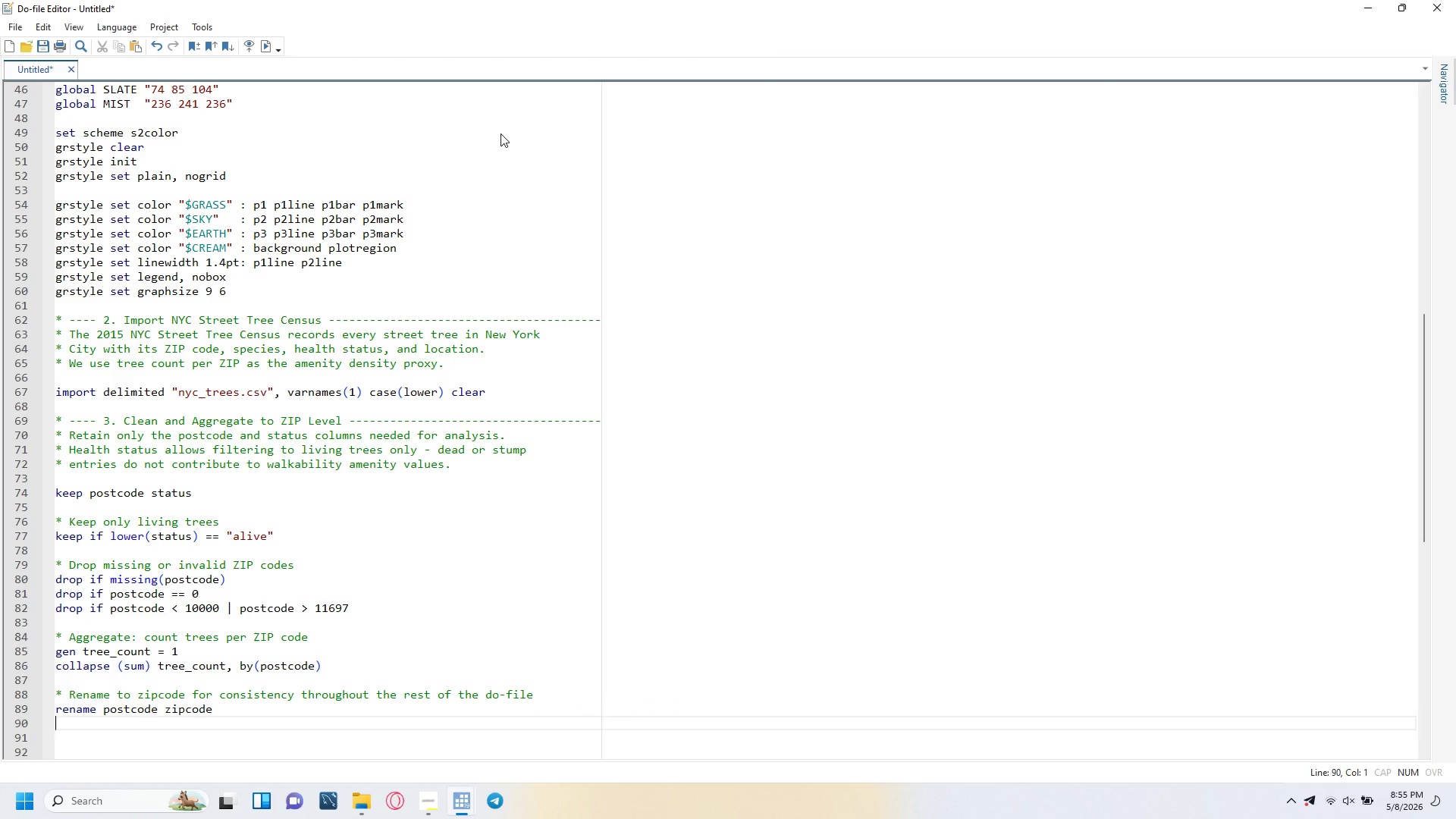 
key(Enter)
 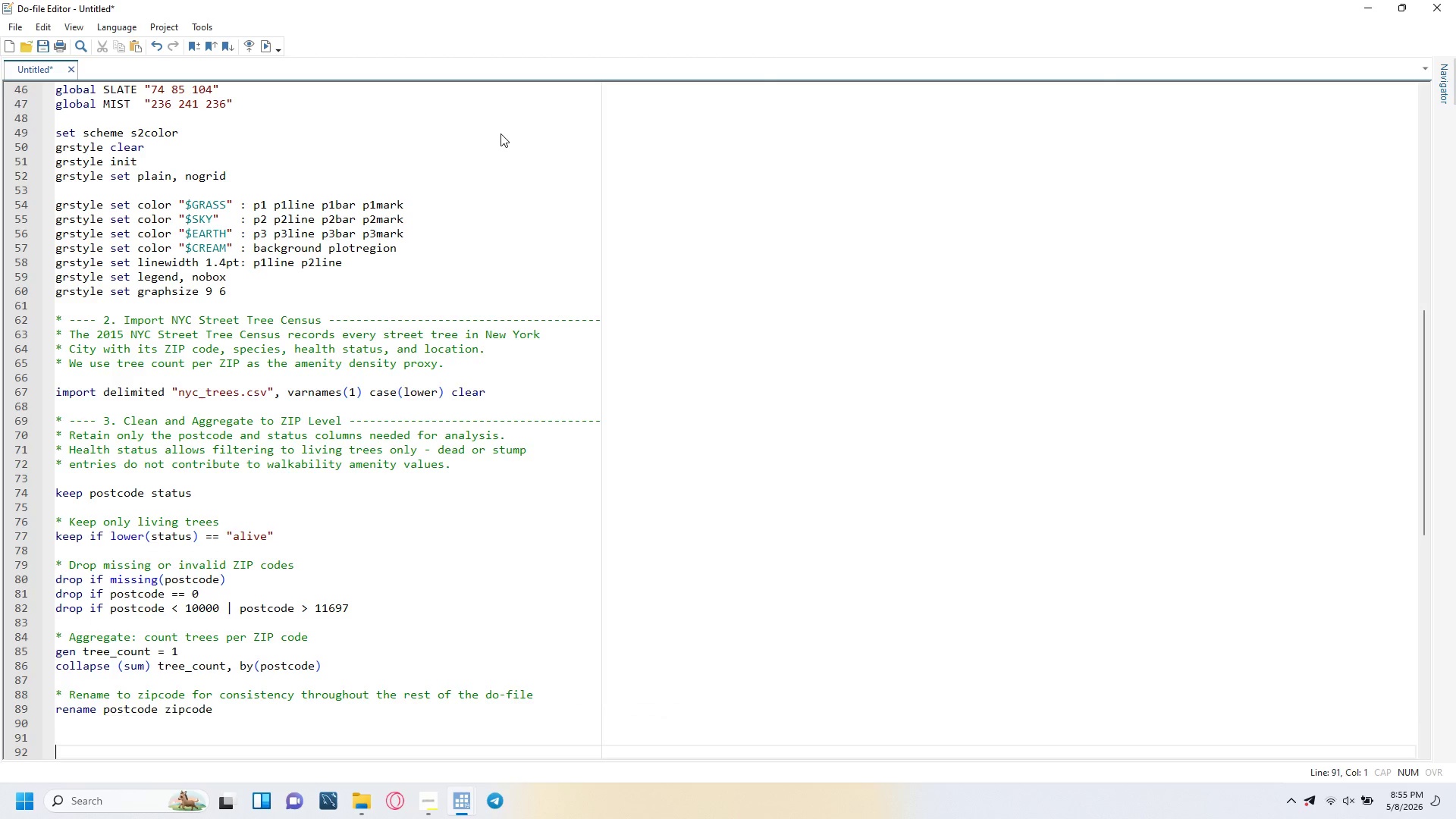 
key(Enter)
 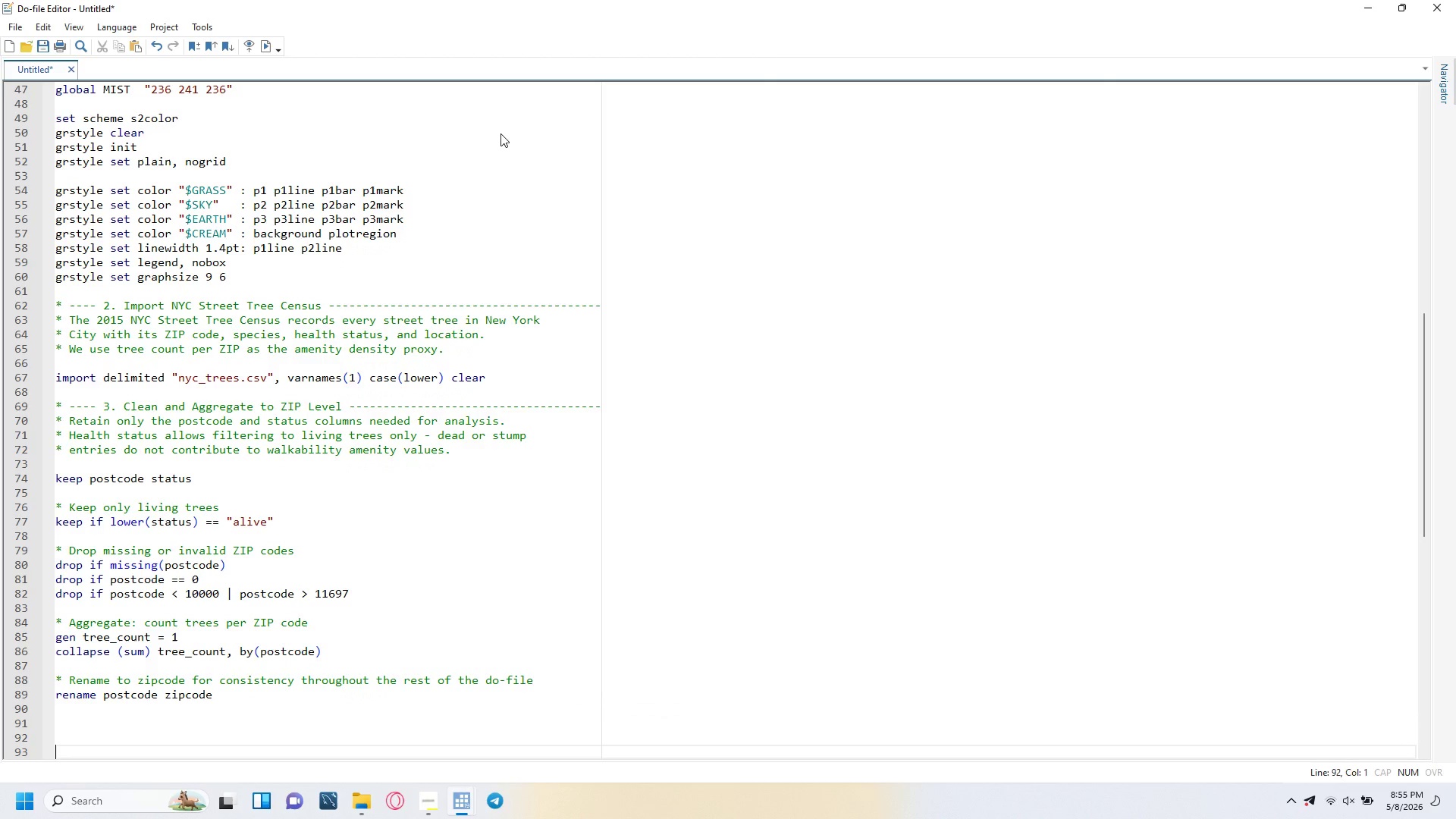 
key(Enter)
 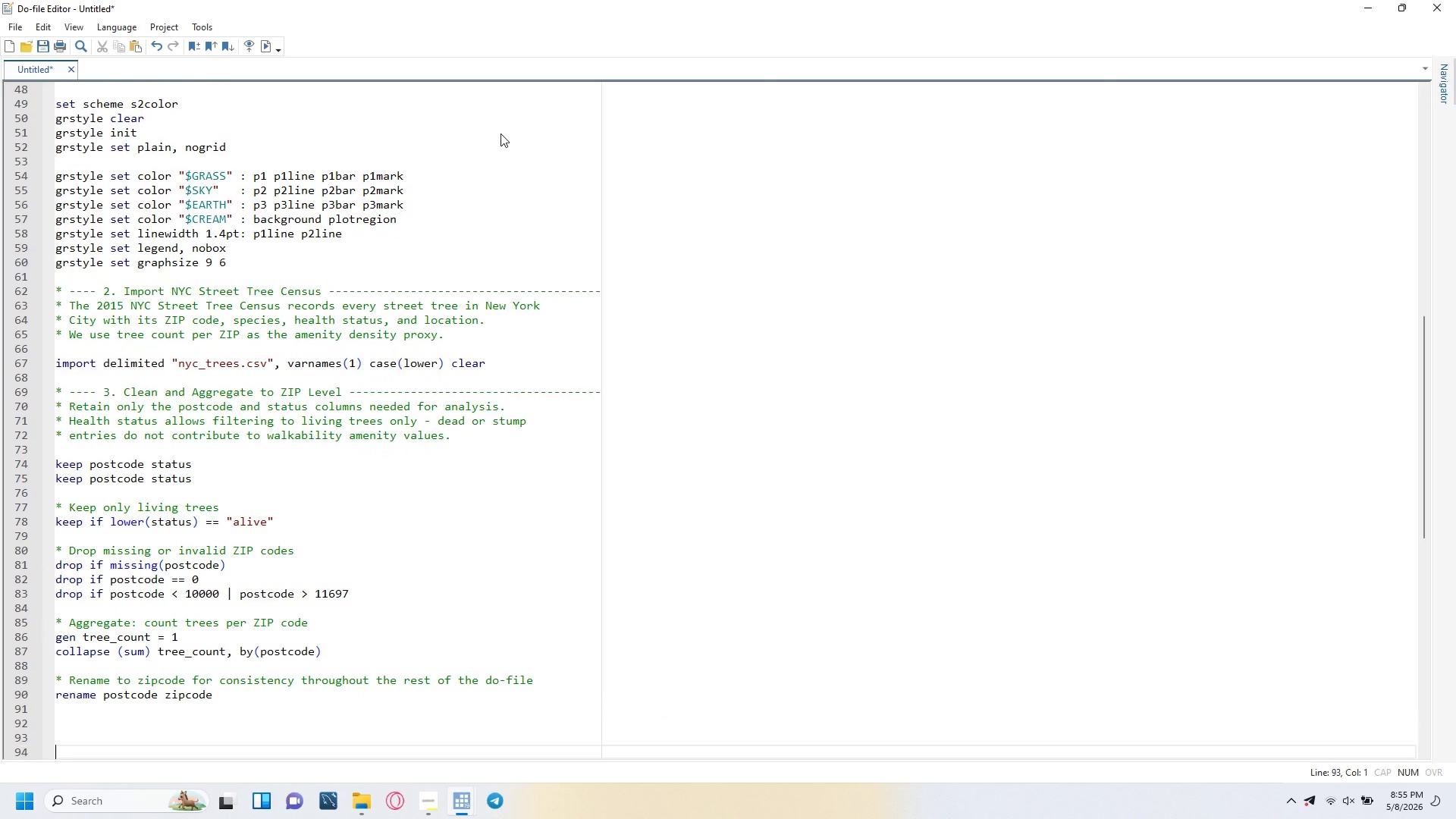 
key(Enter)
 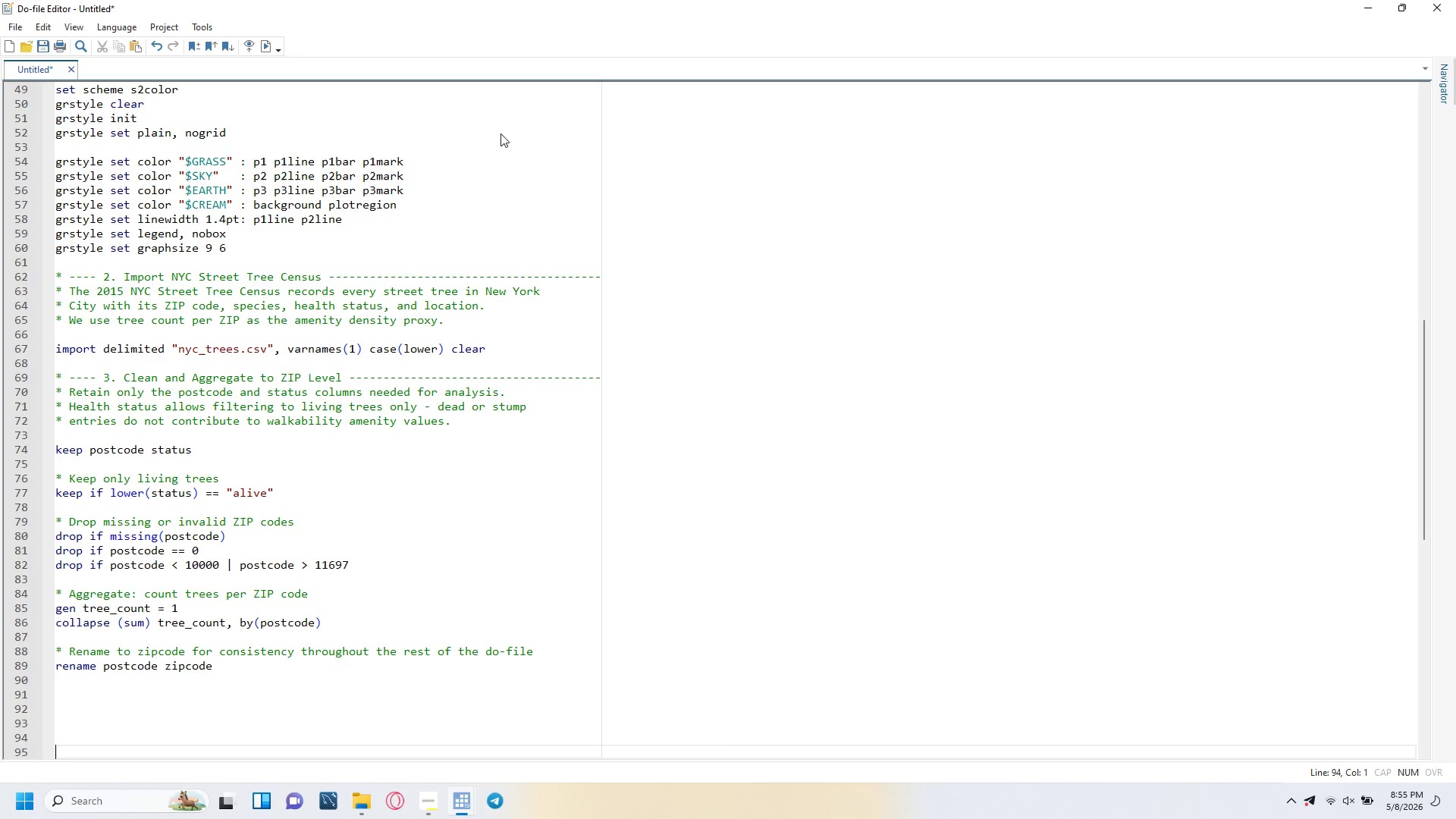 
key(Enter)
 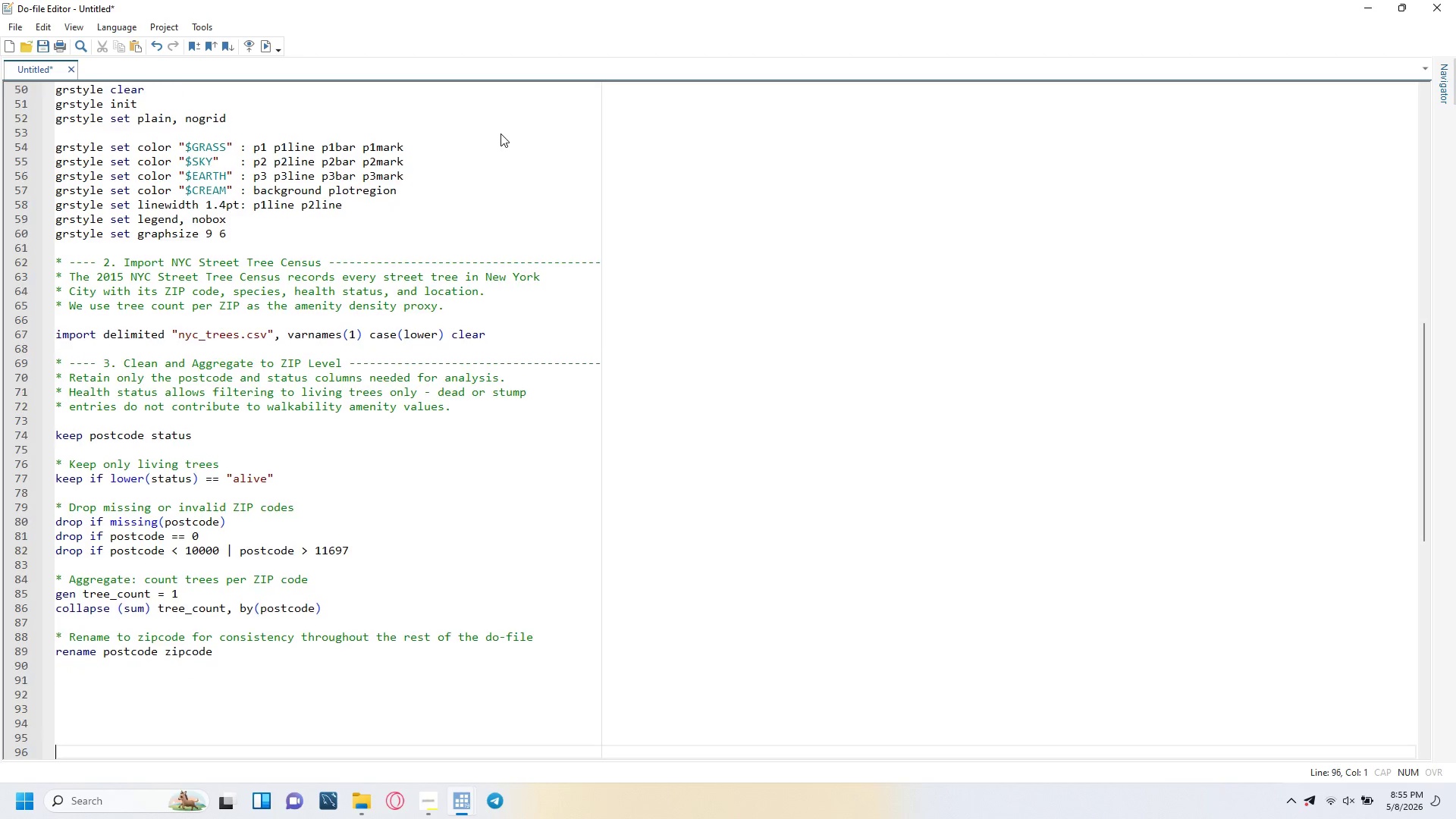 
key(Enter)
 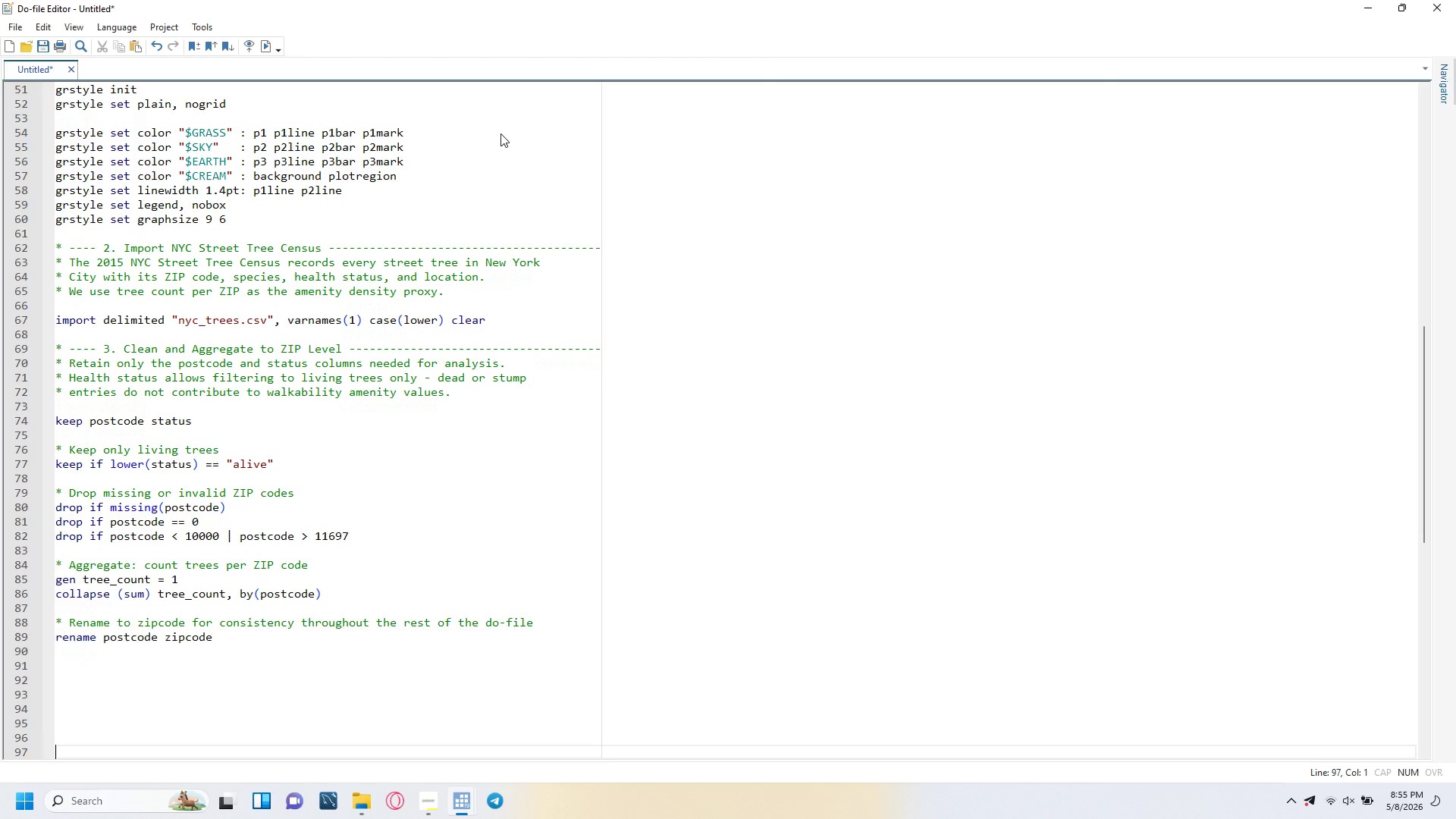 
key(Enter)
 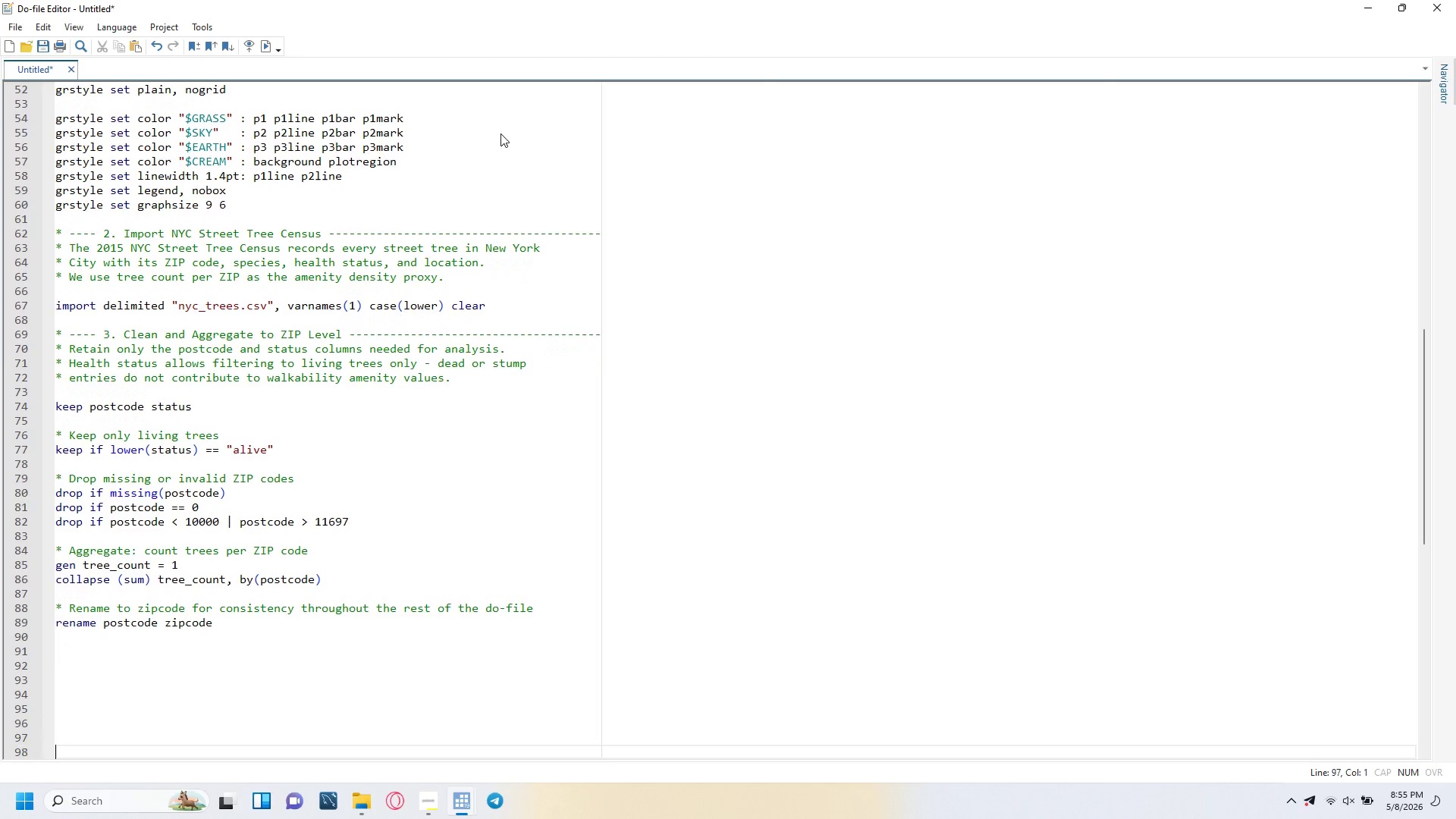 
key(Enter)
 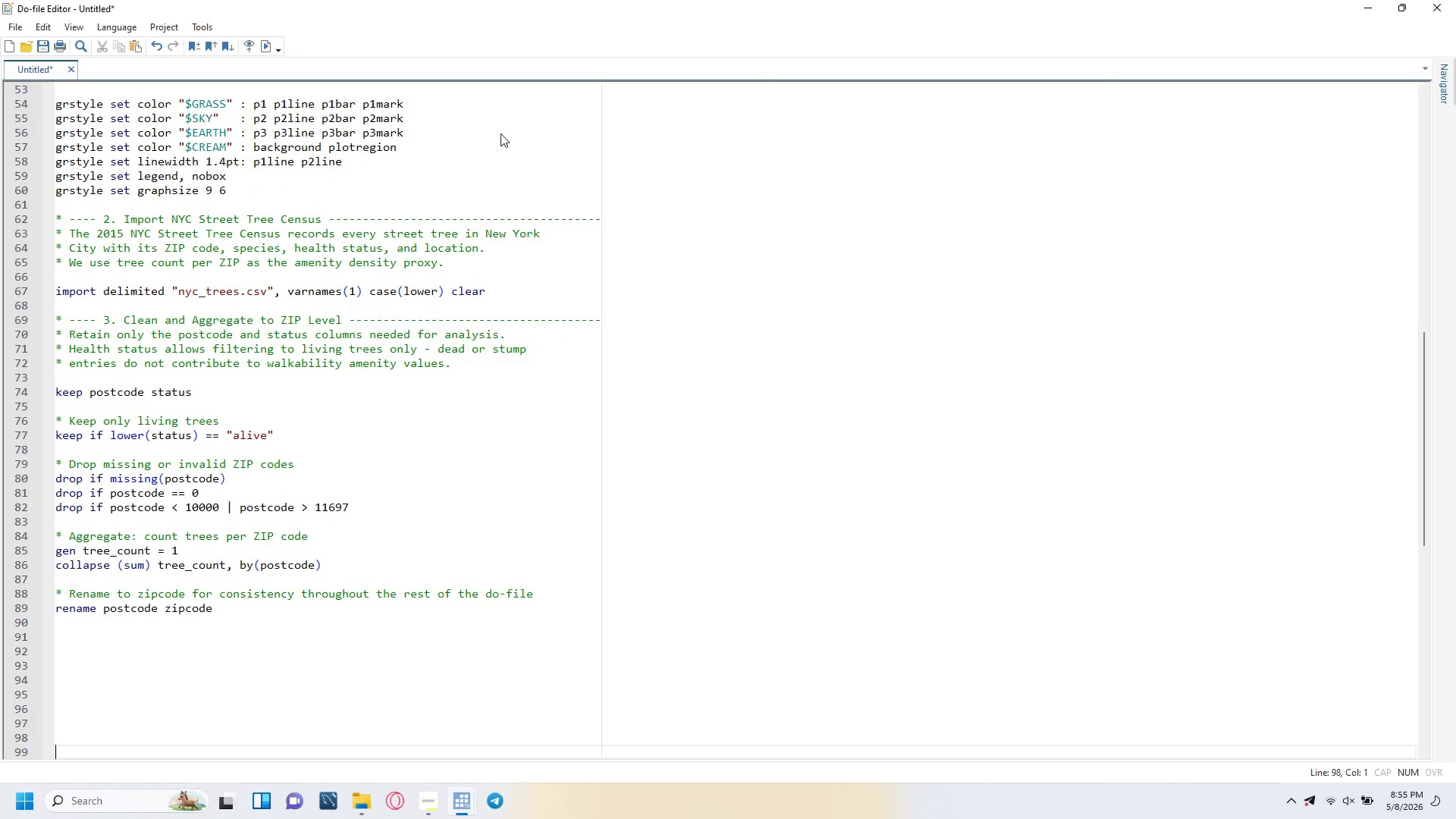 
key(Enter)
 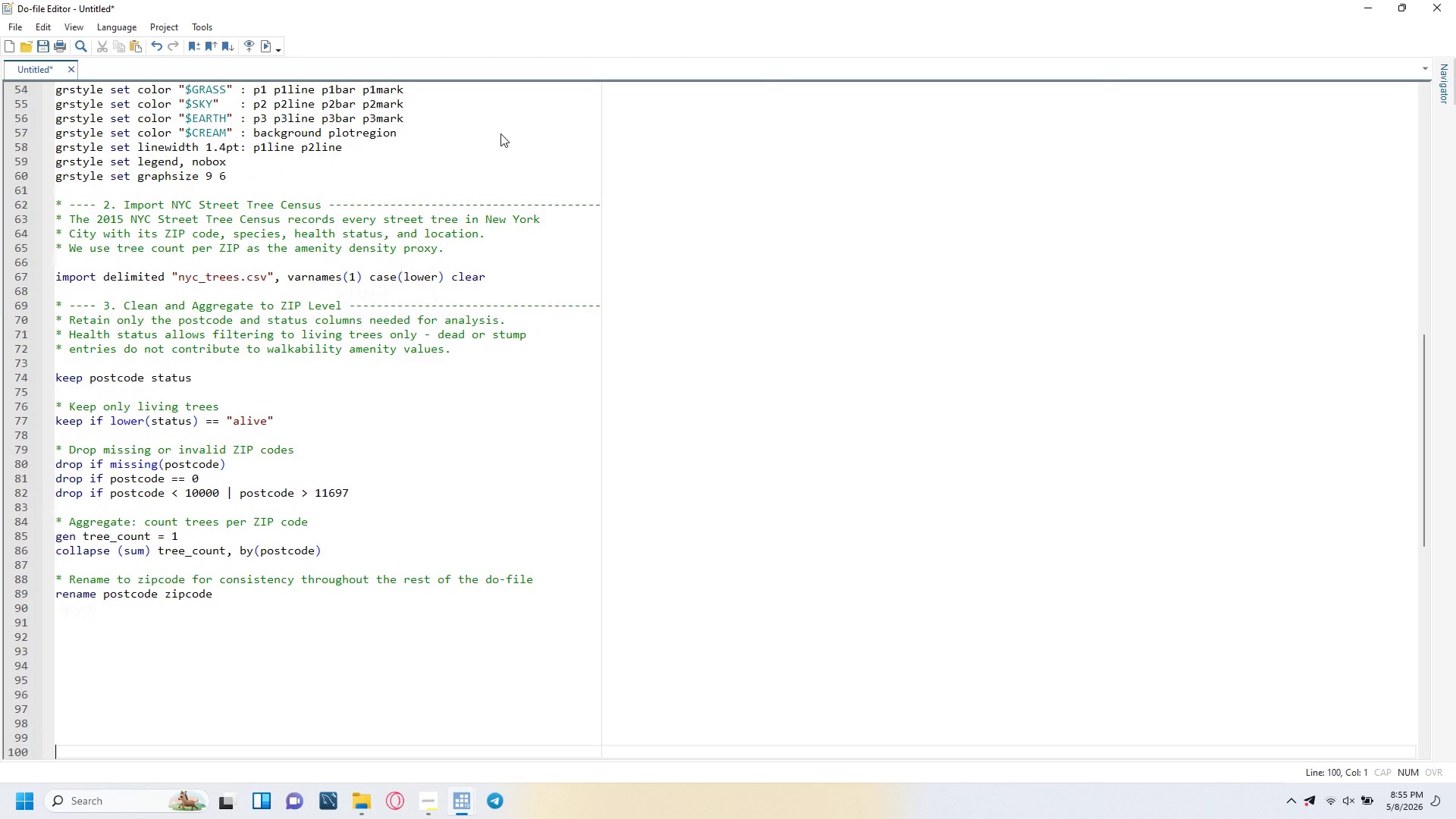 
key(Enter)
 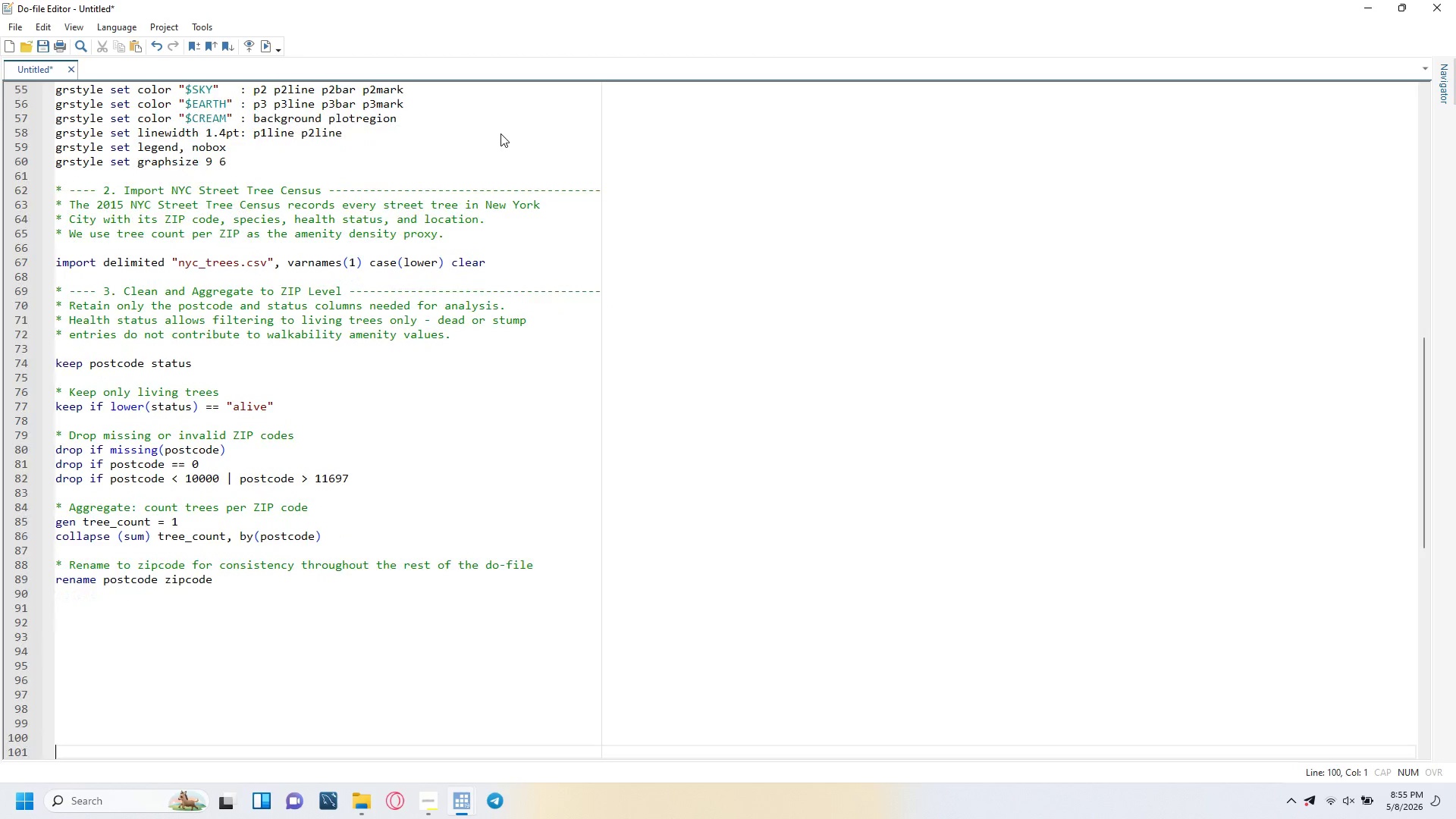 
key(Enter)
 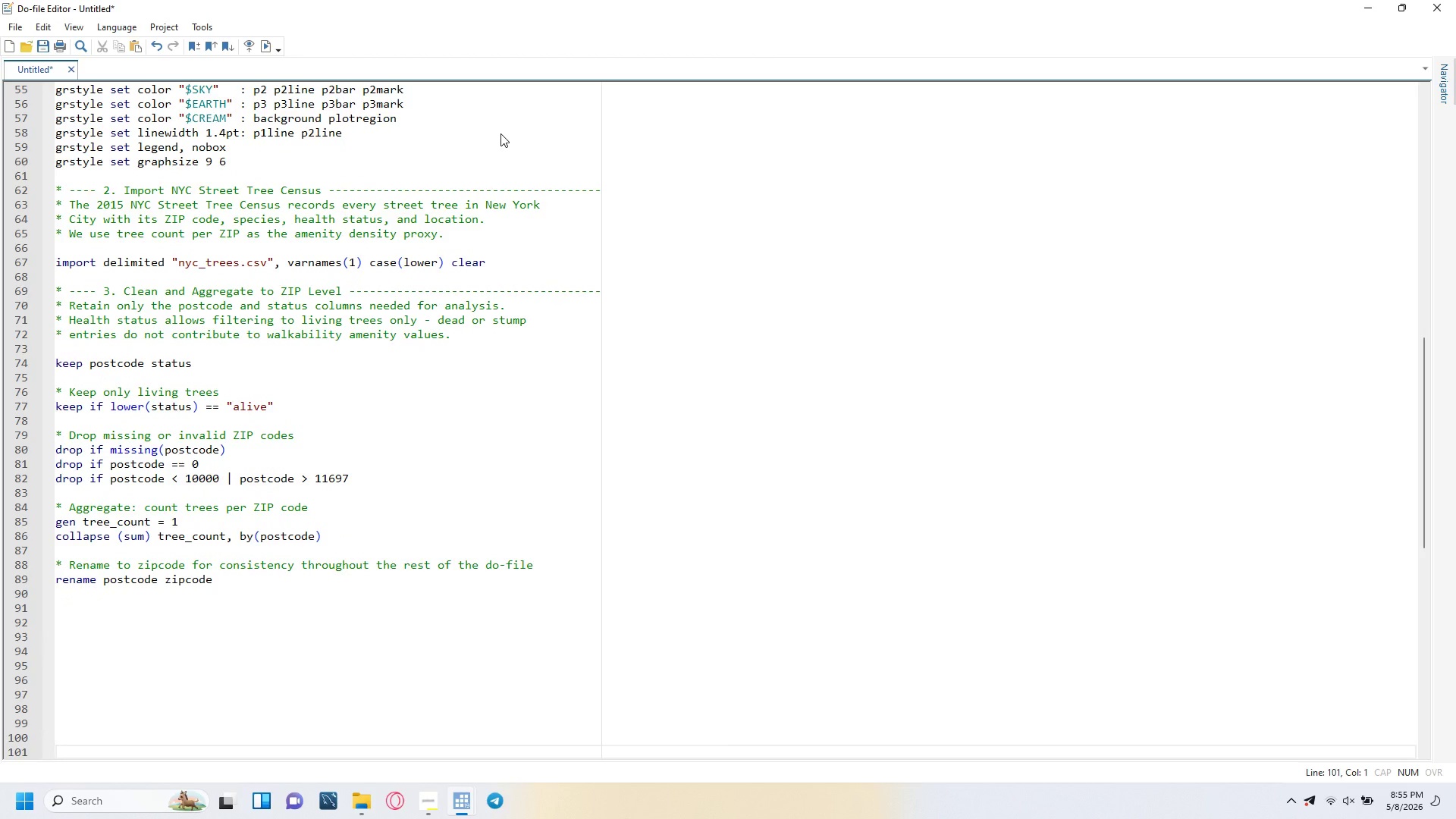 
key(Enter)
 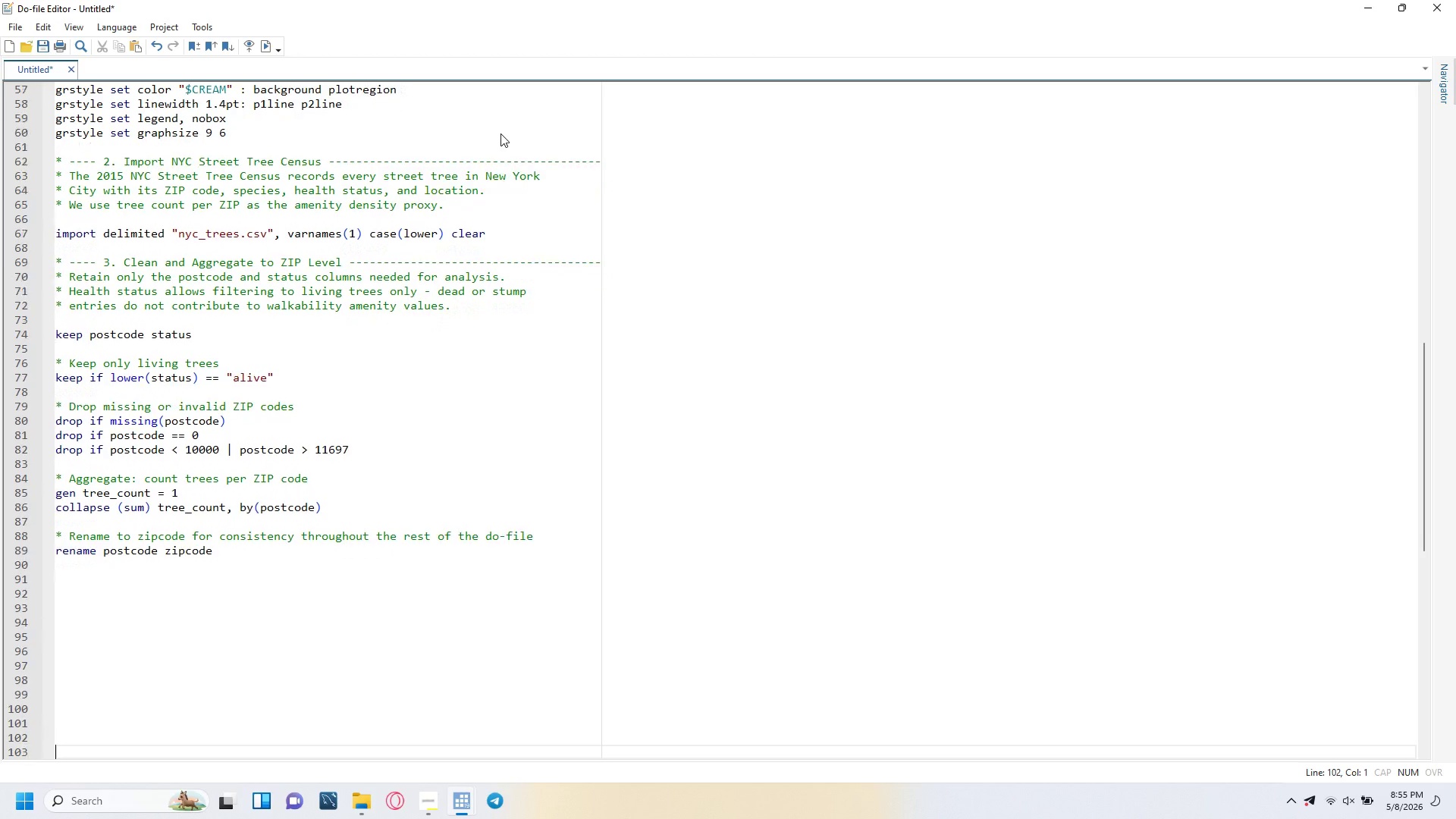 
key(Enter)
 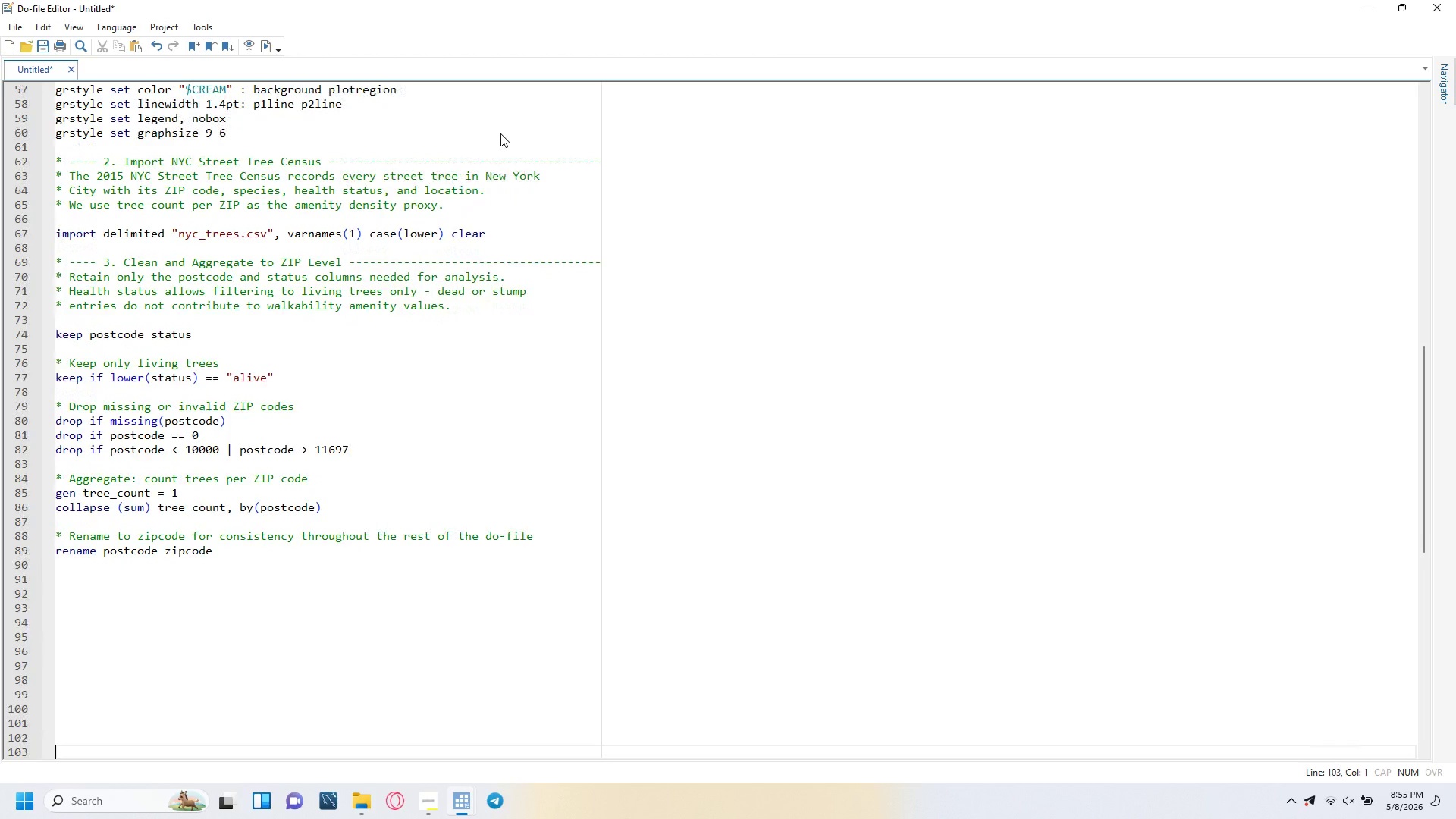 
key(Enter)
 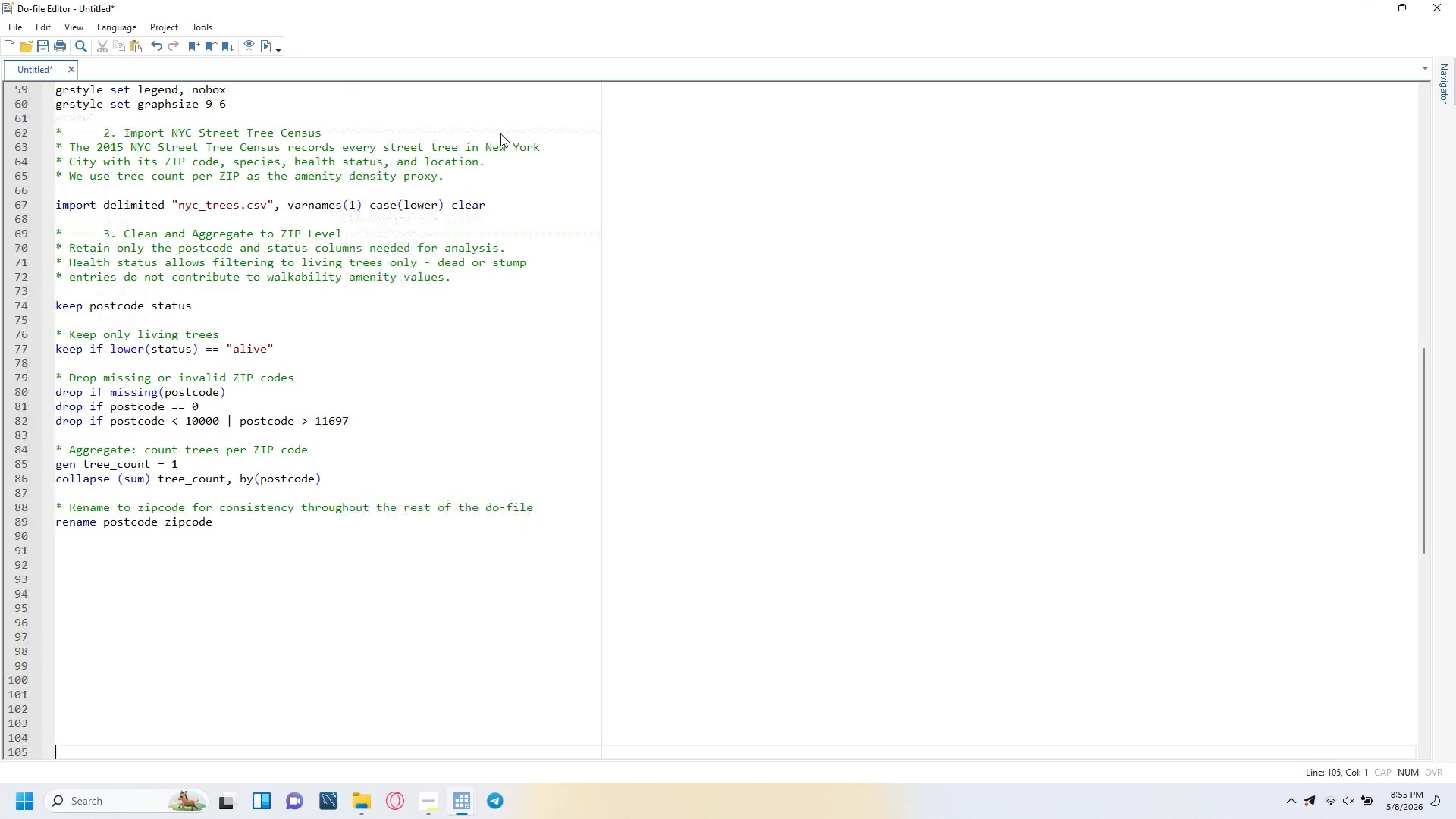 
key(Enter)
 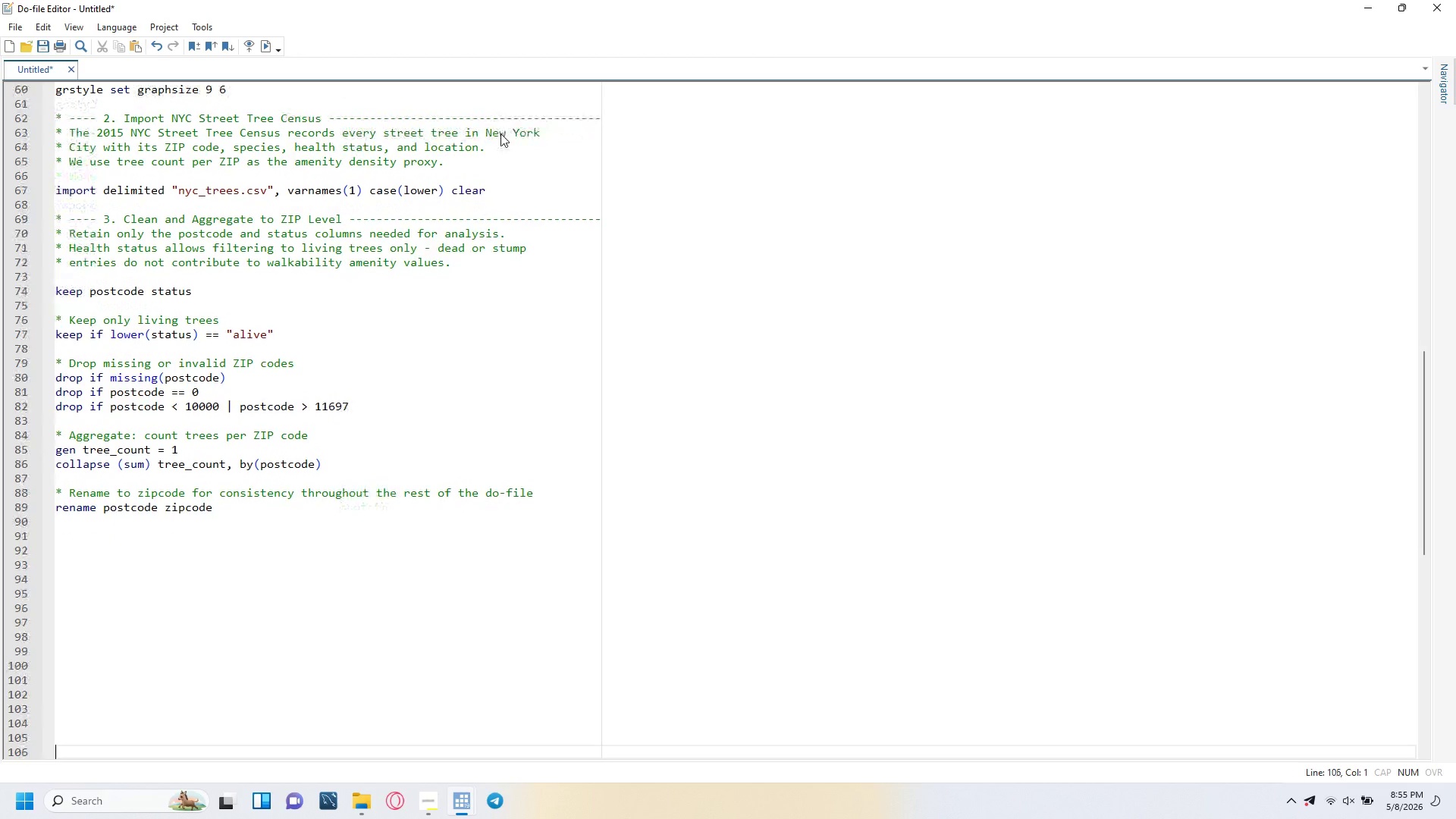 
key(Enter)
 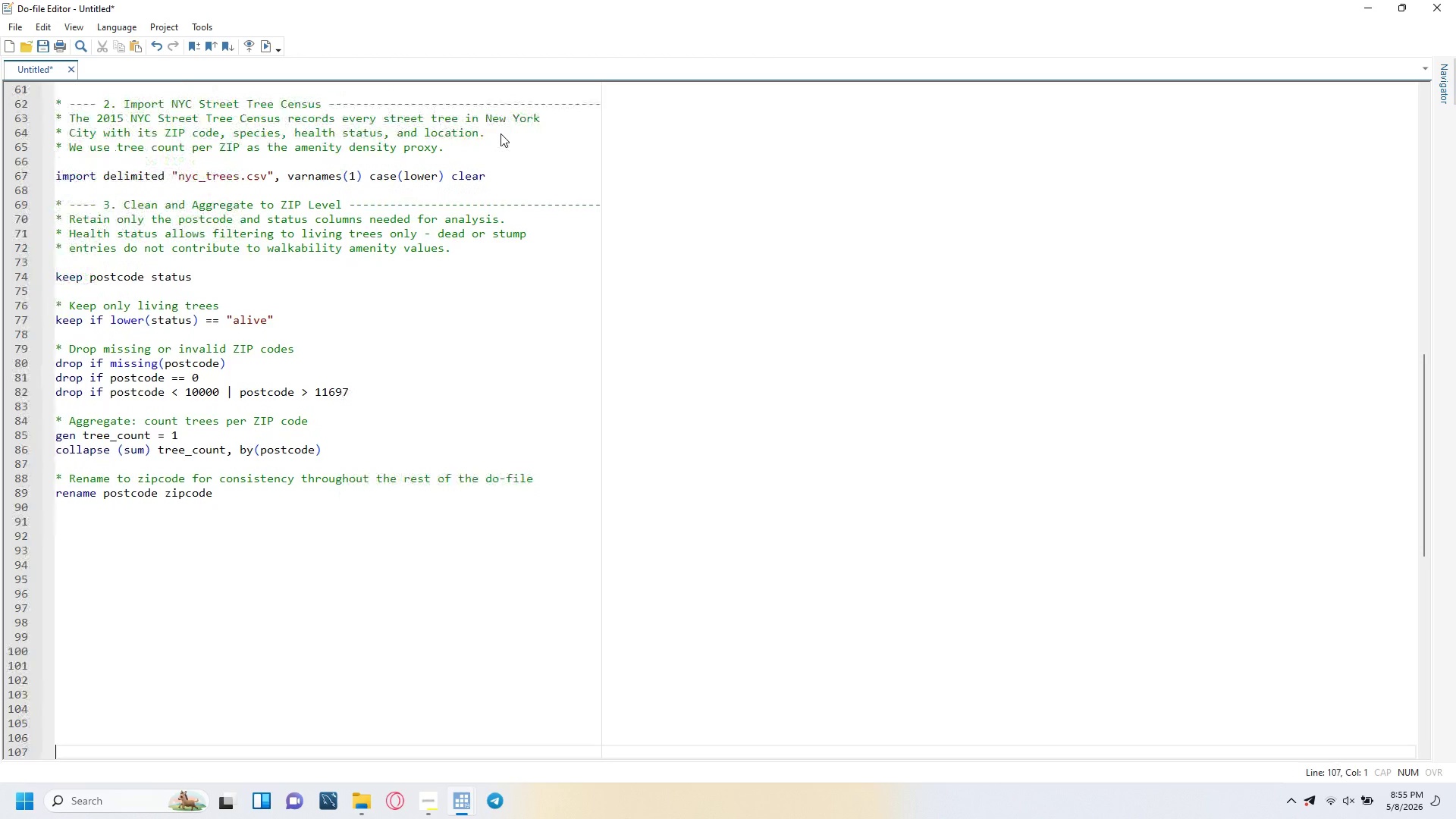 
key(Enter)
 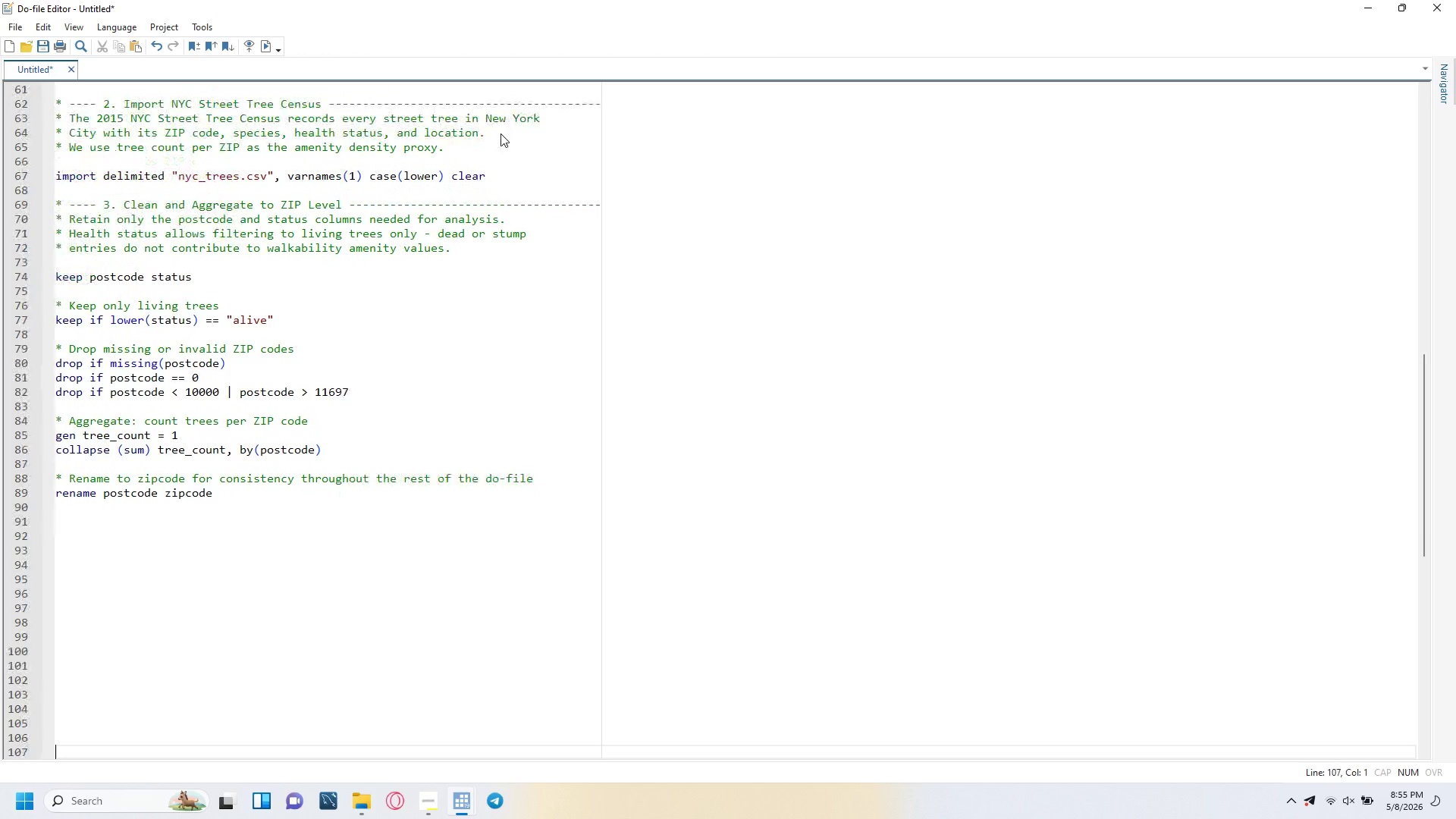 
key(Enter)
 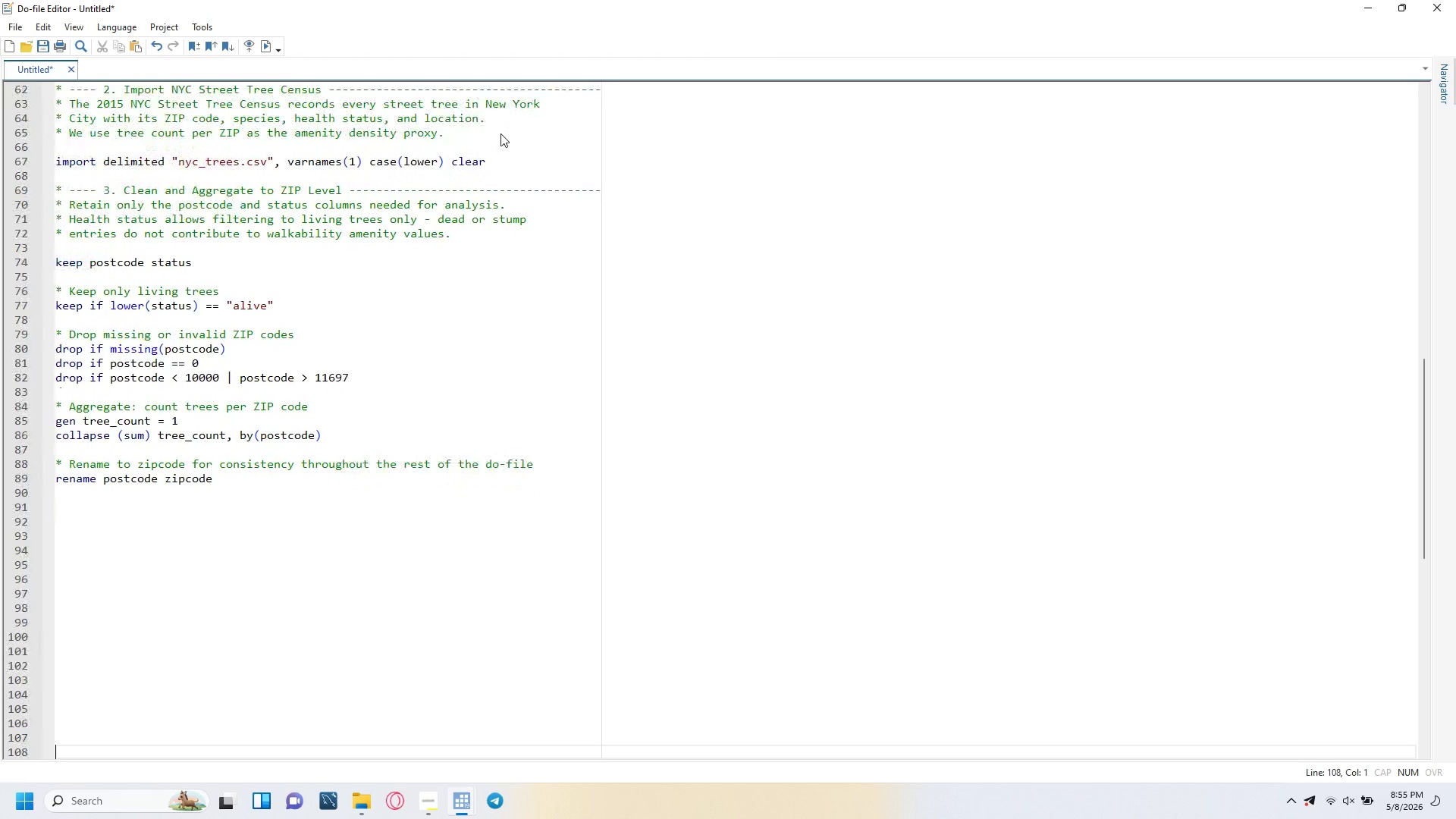 
key(Enter)
 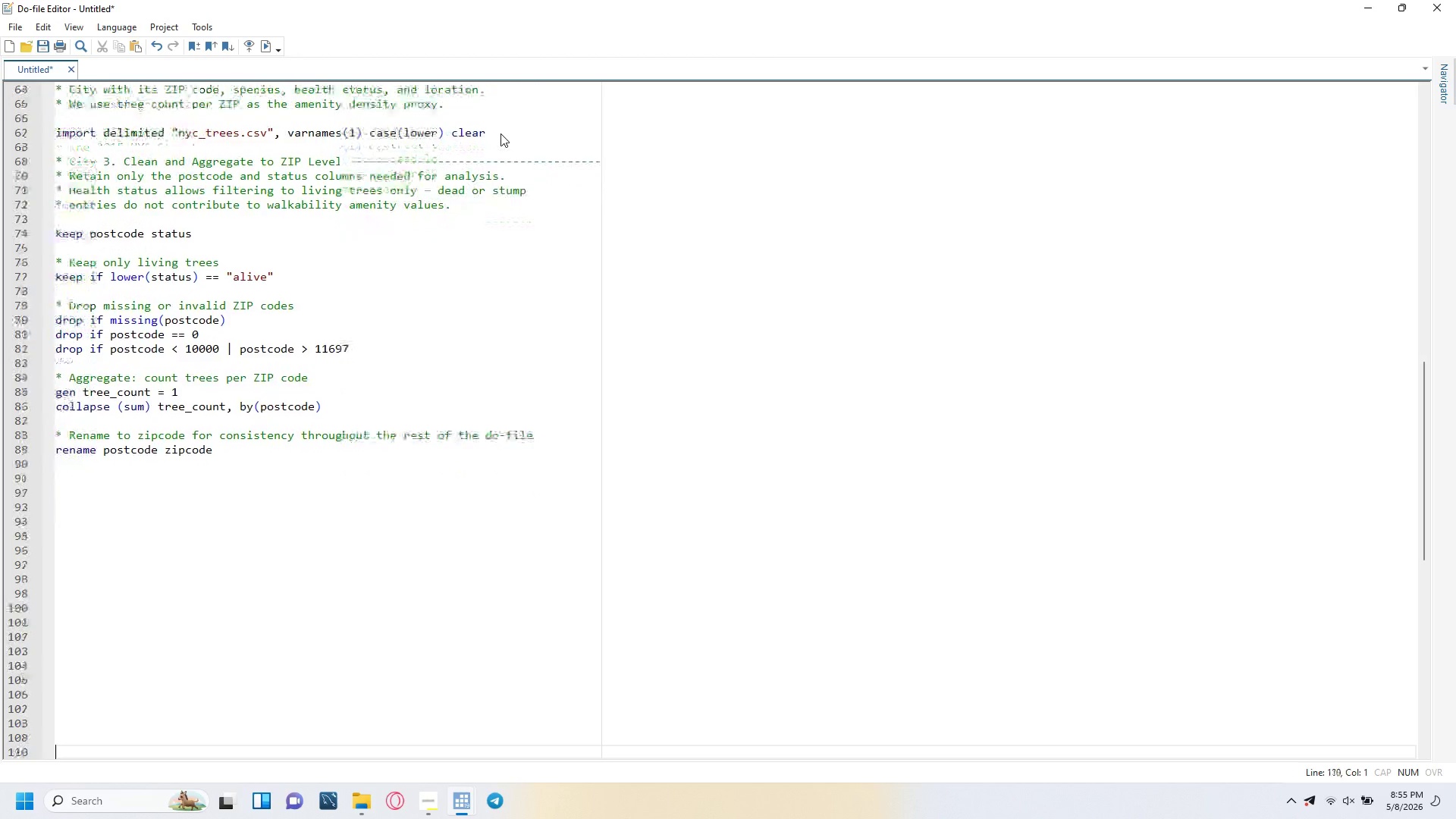 
key(Enter)
 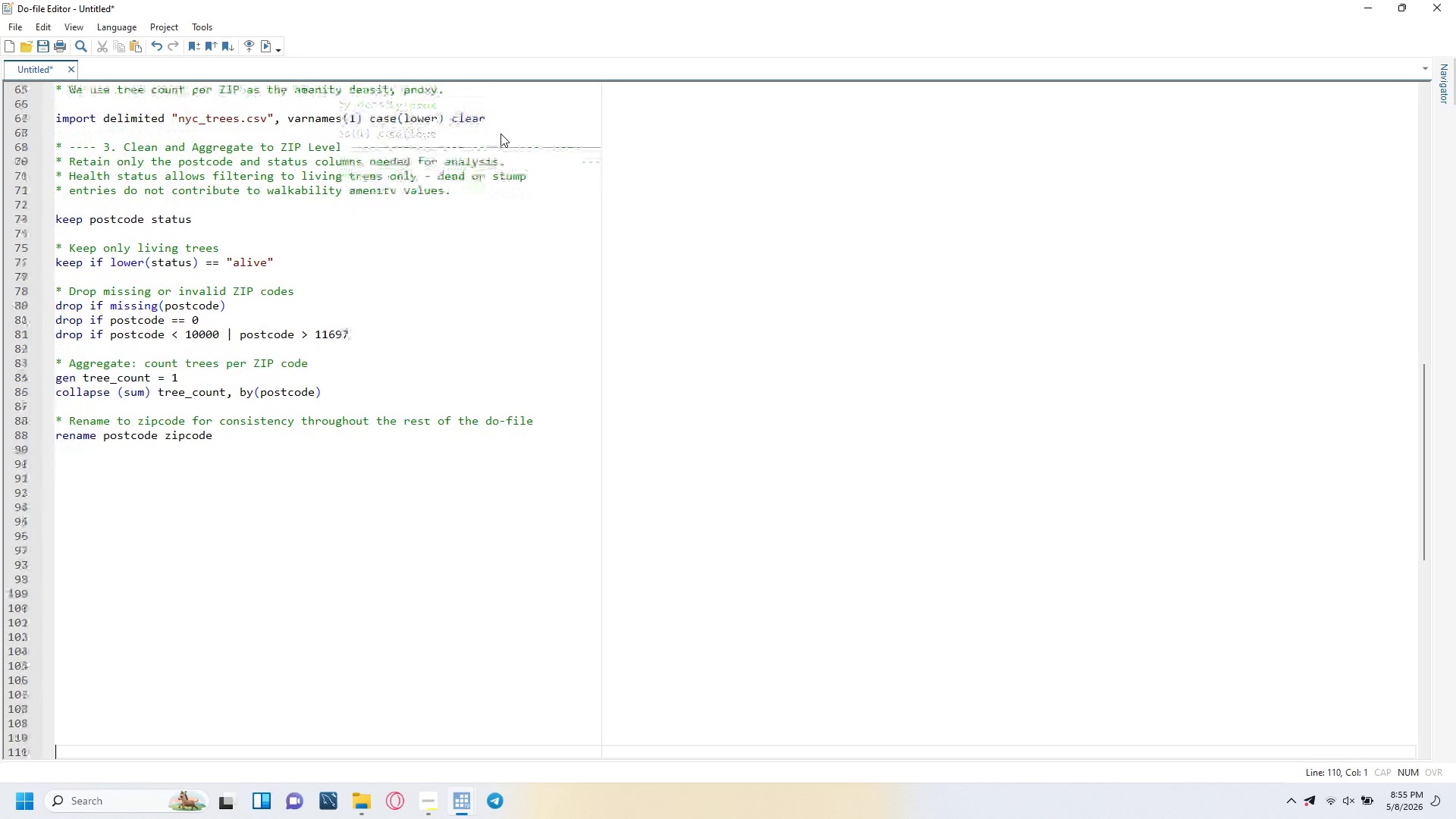 
key(Enter)
 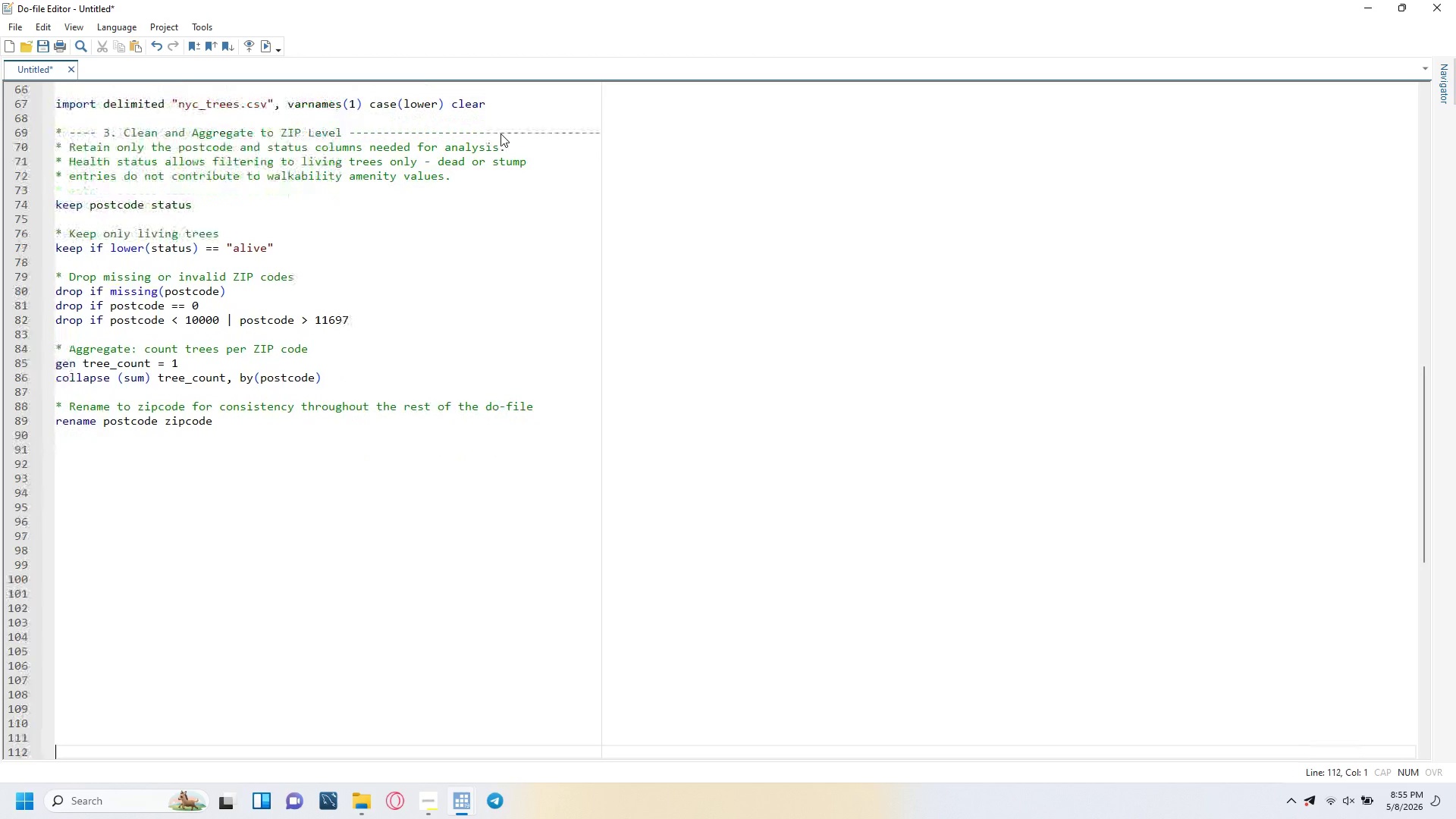 
key(Enter)
 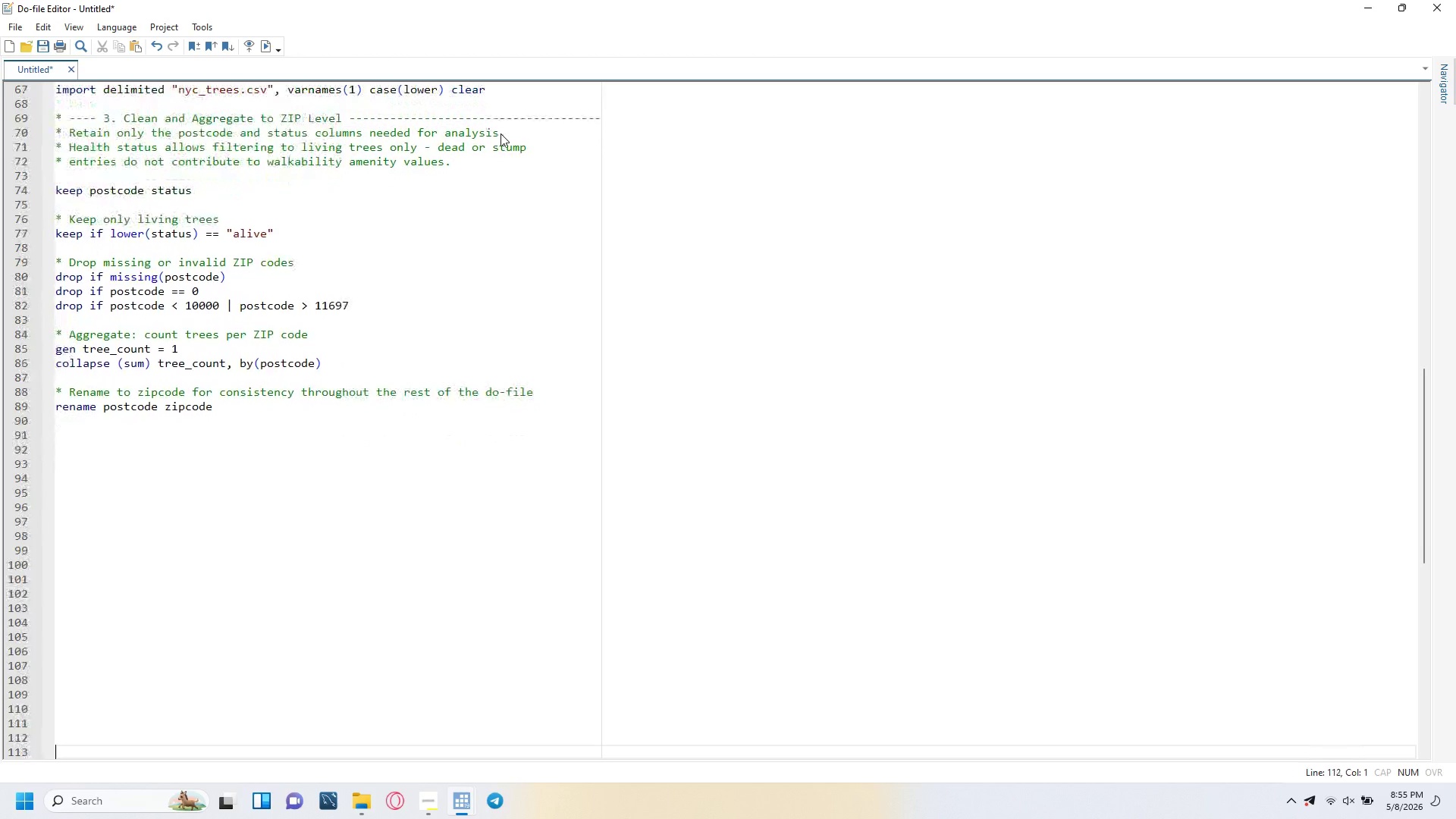 
key(Enter)
 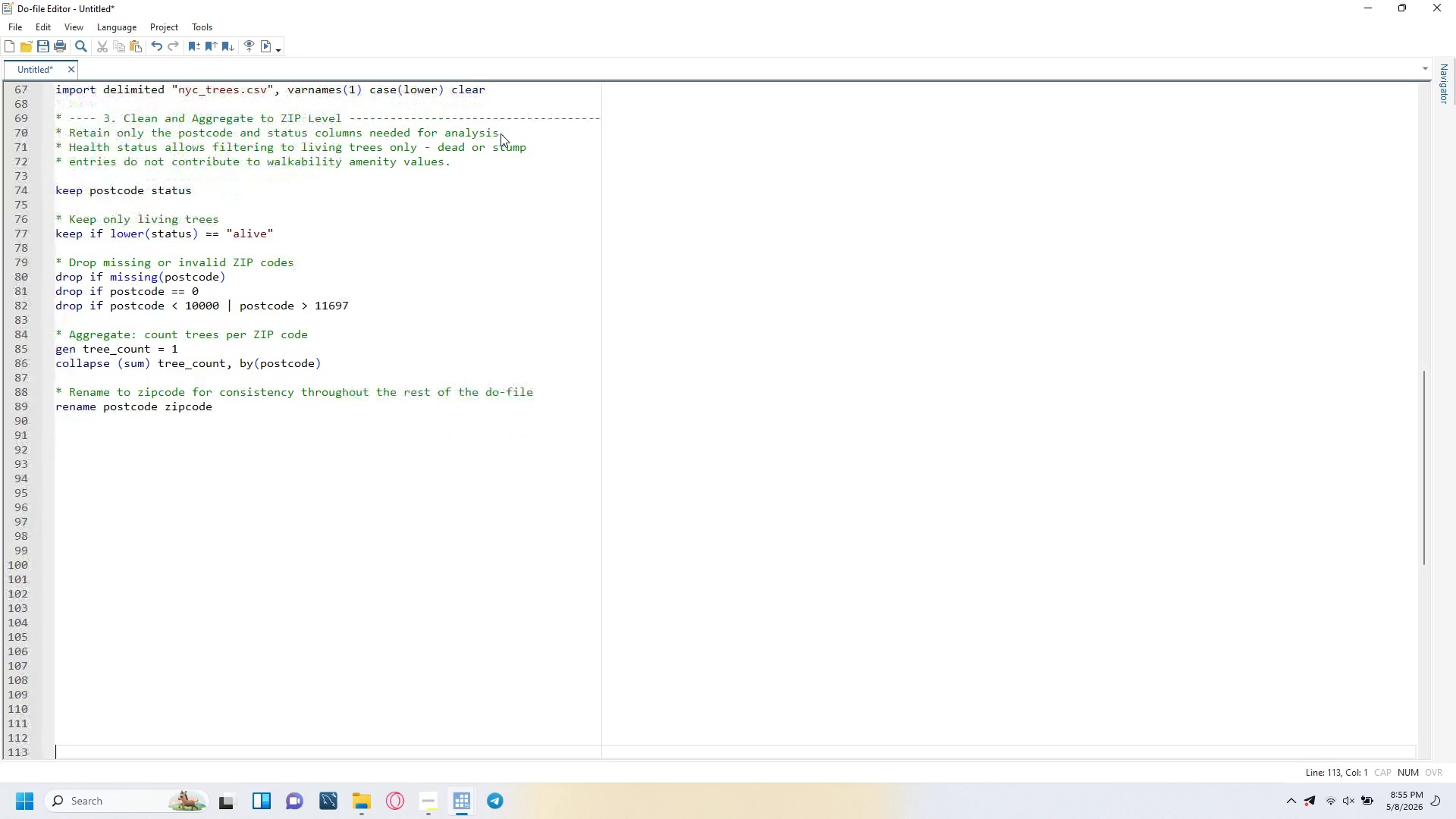 
key(Enter)
 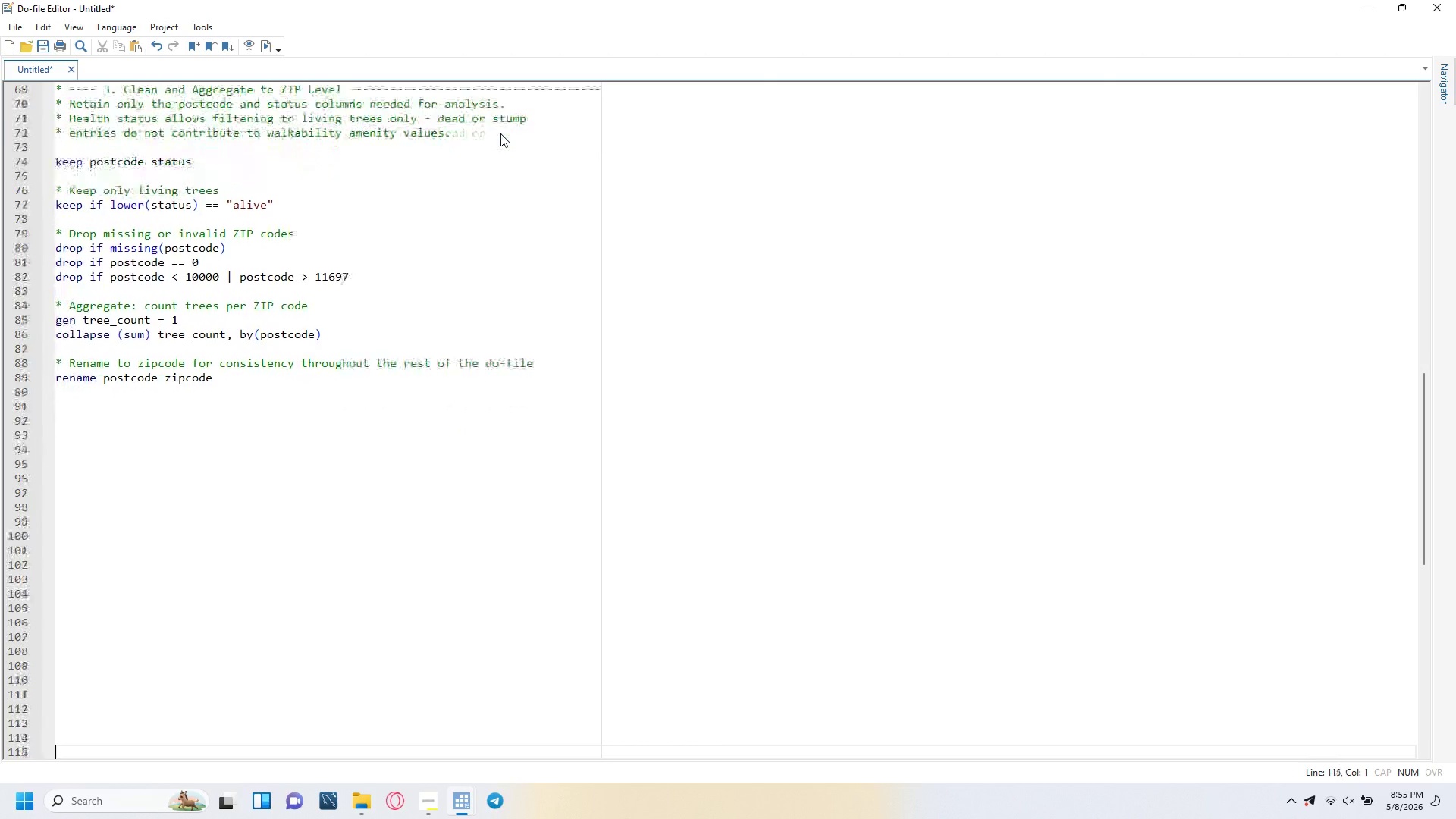 
key(Enter)
 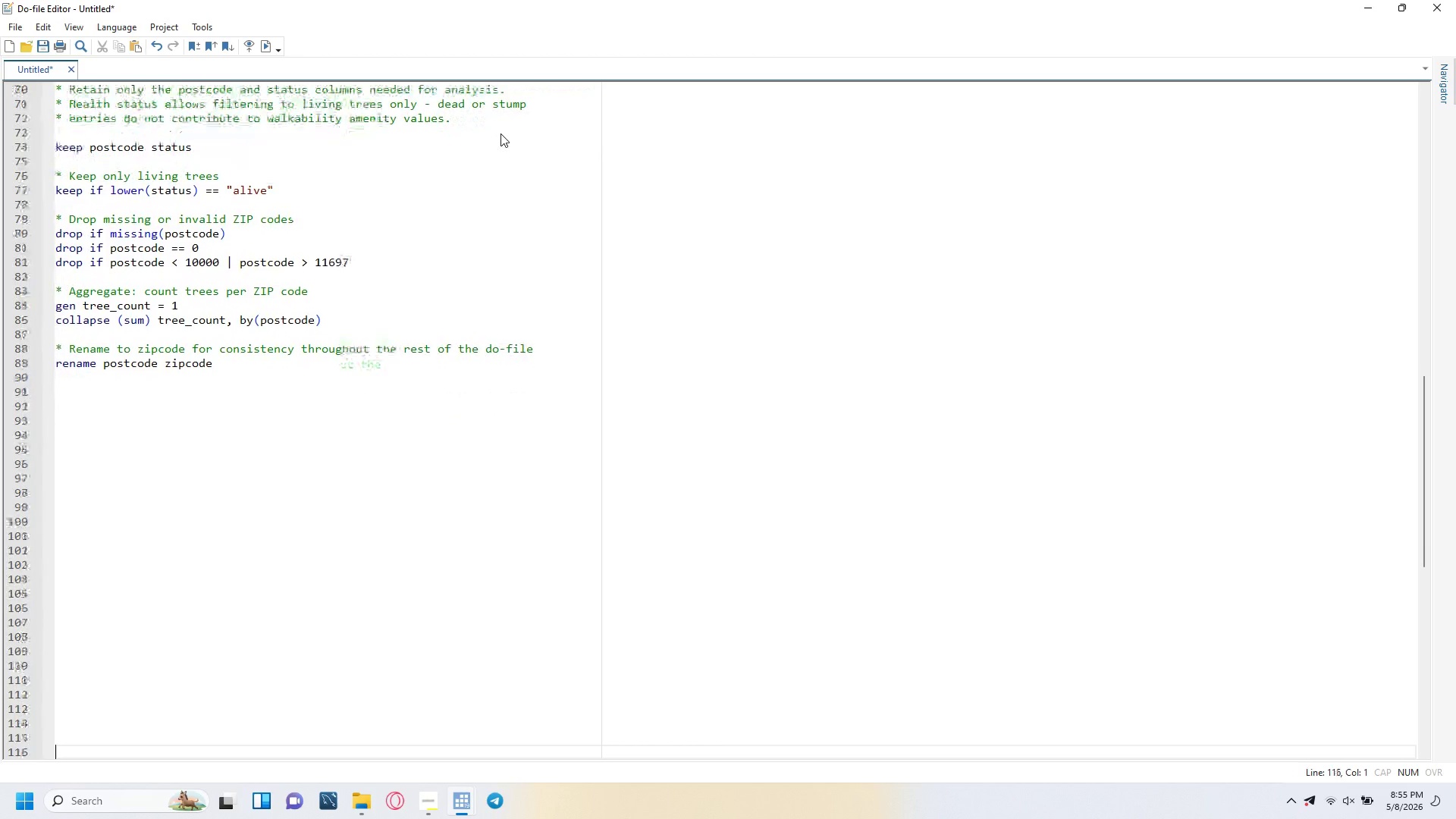 
key(Enter)
 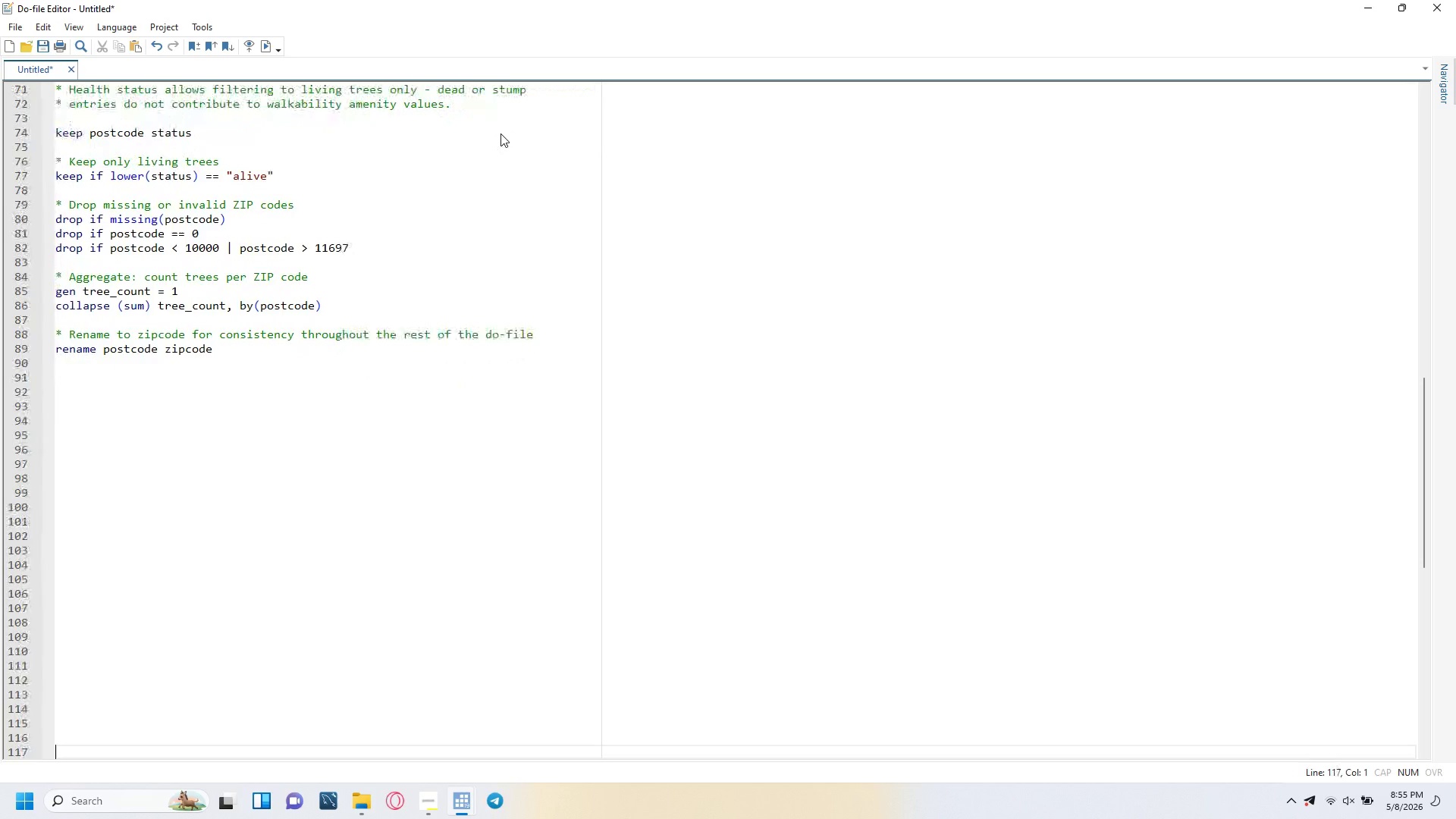 
key(Enter)
 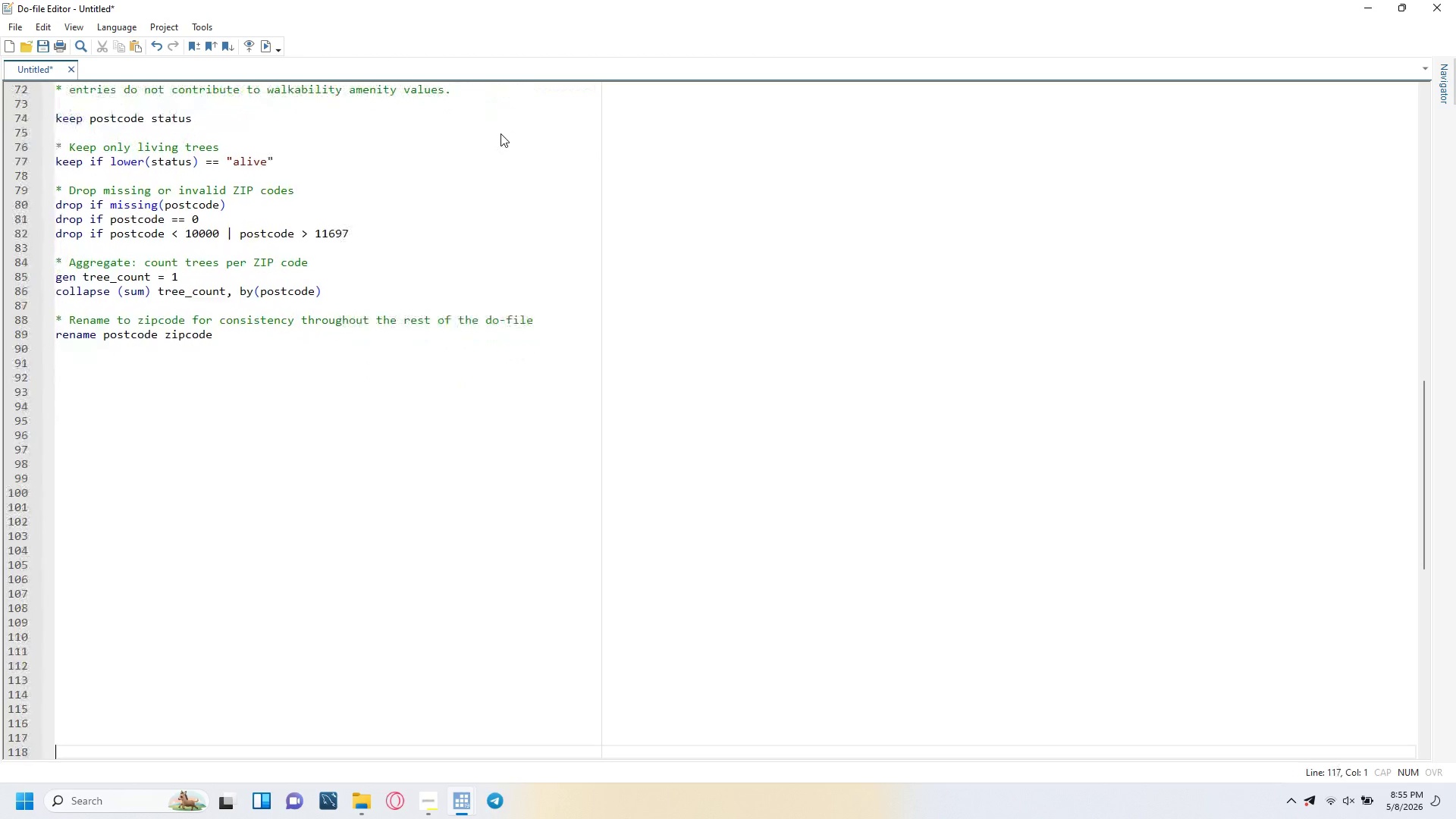 
key(Enter)
 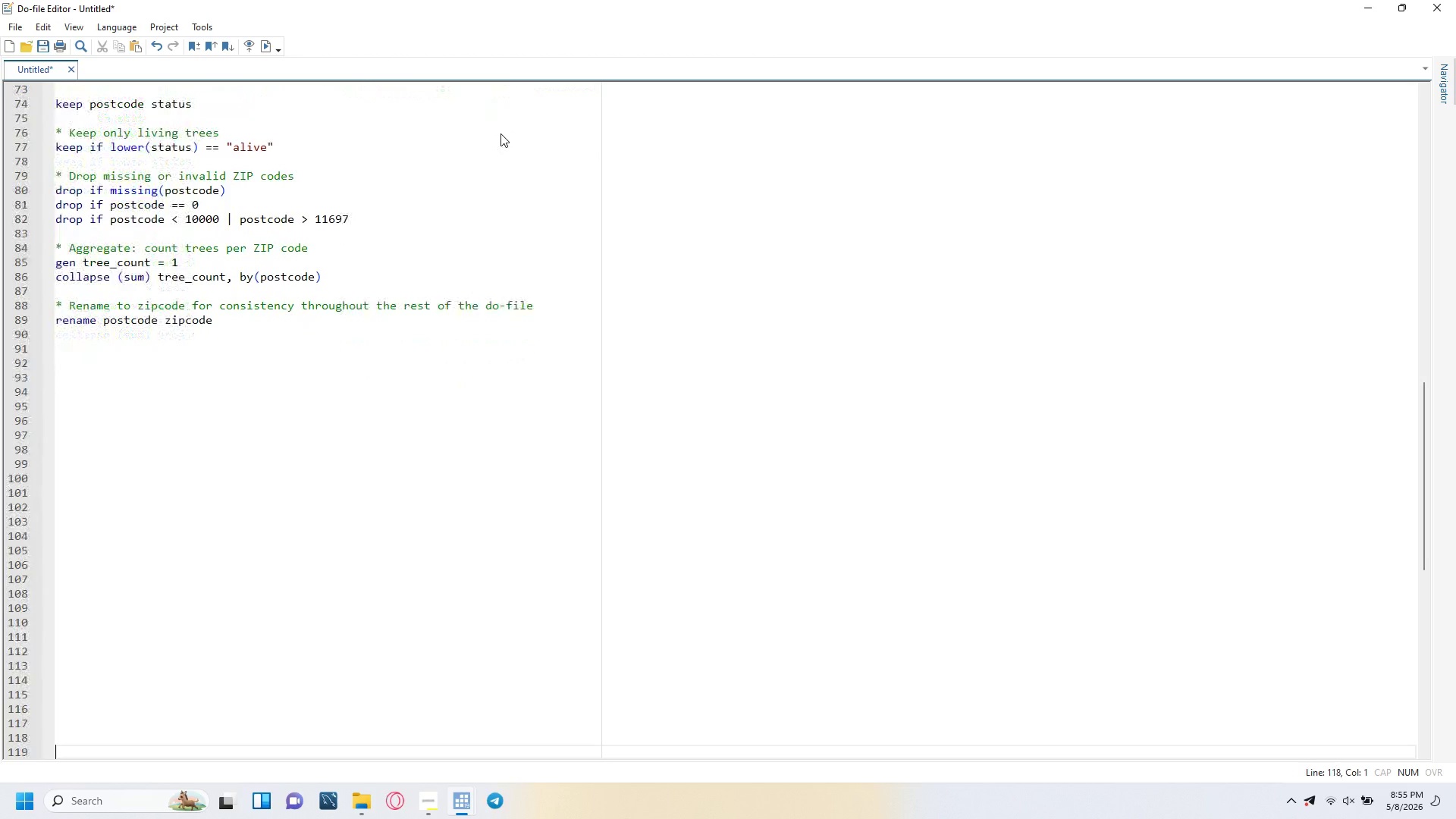 
key(Enter)
 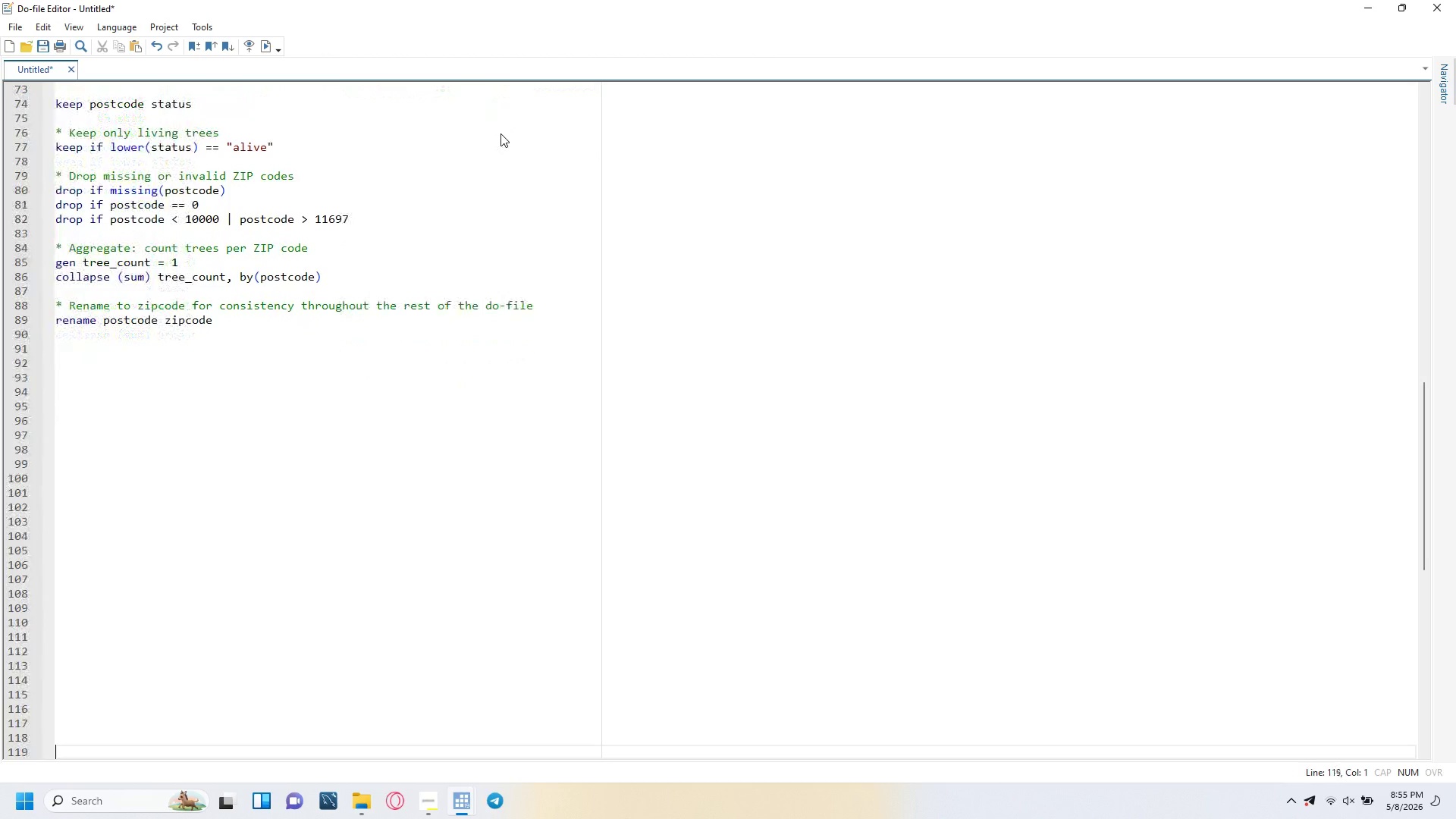 
key(Enter)
 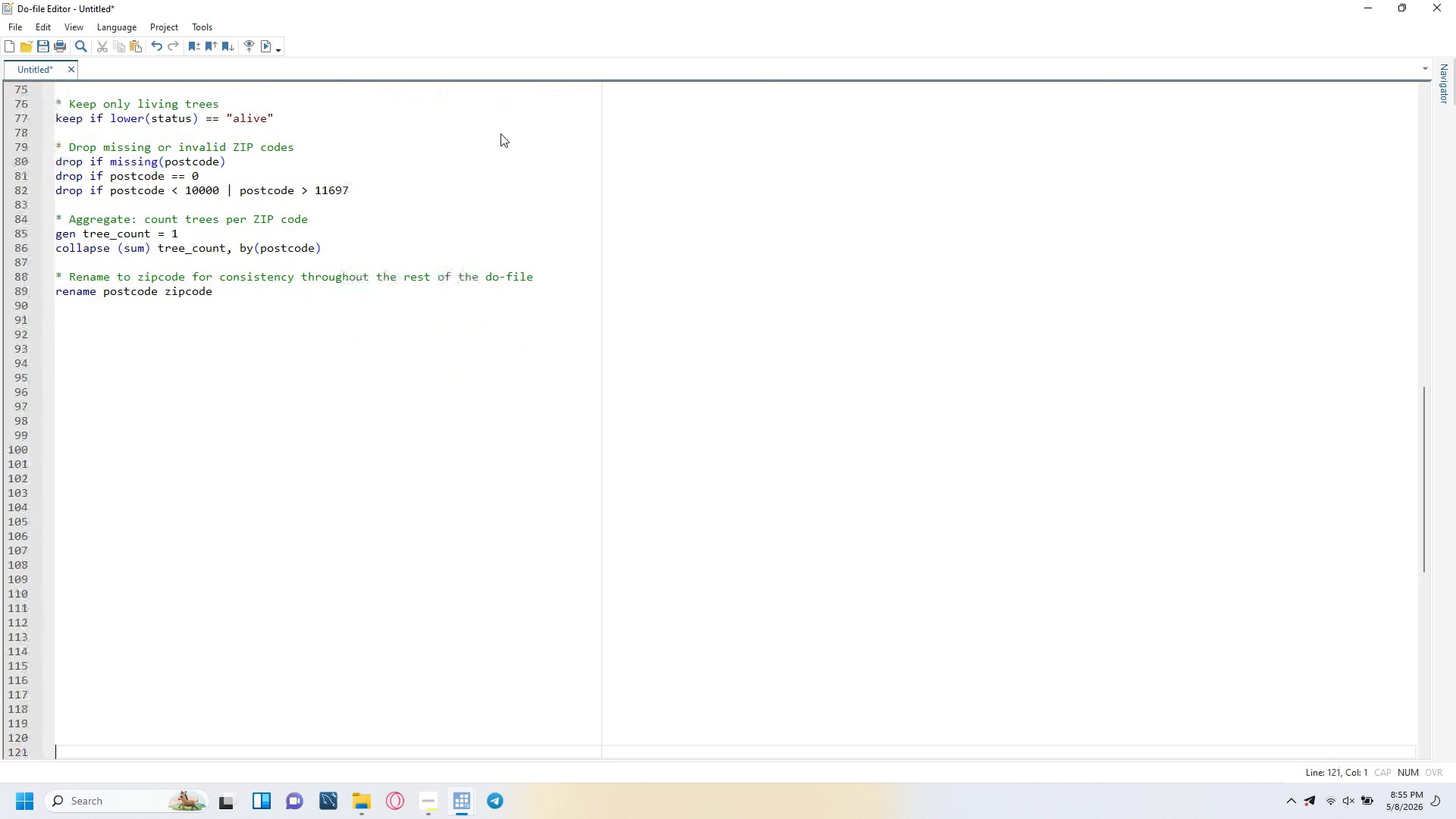 
key(Enter)
 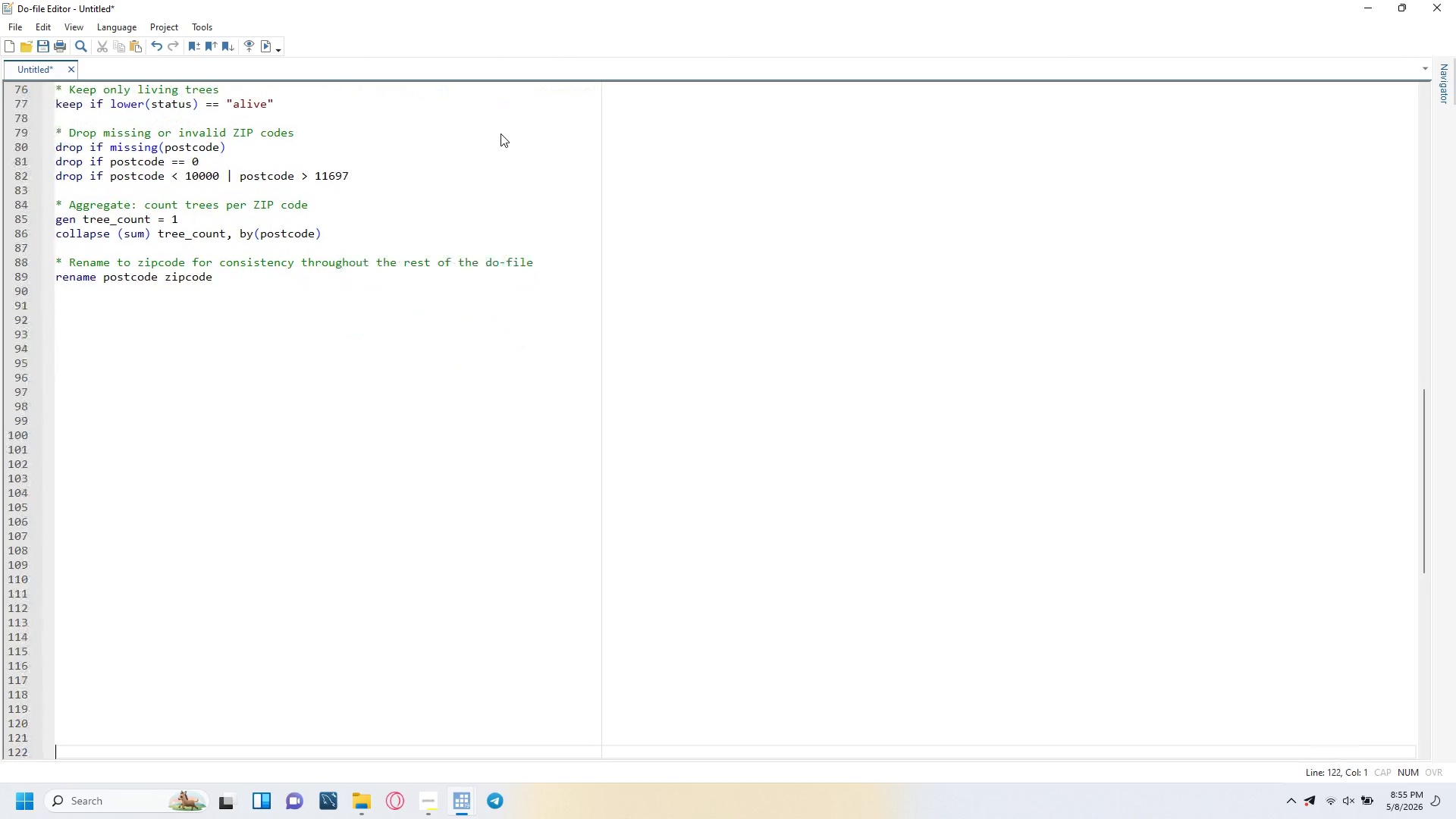 
key(Enter)
 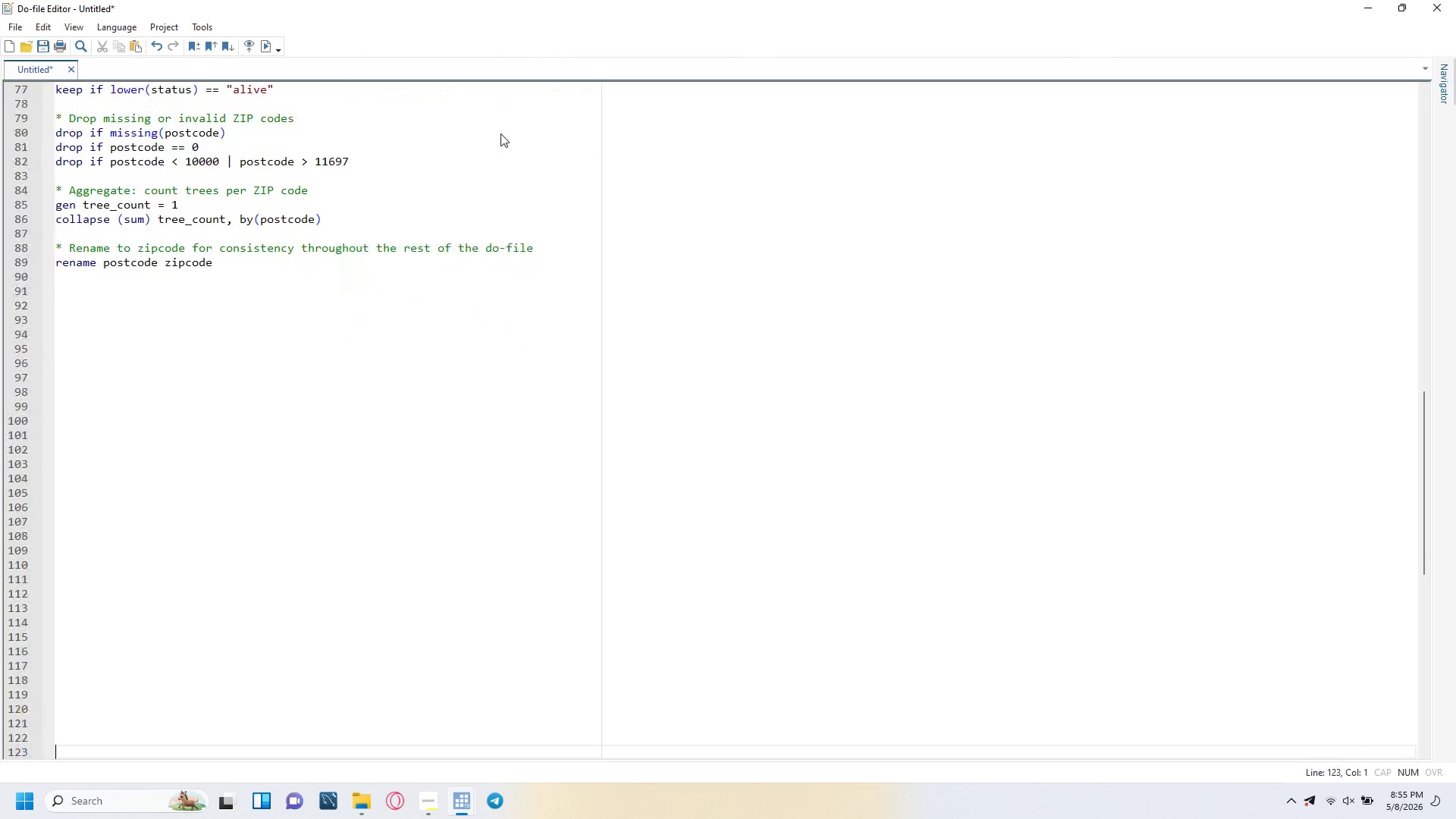 
key(Enter)
 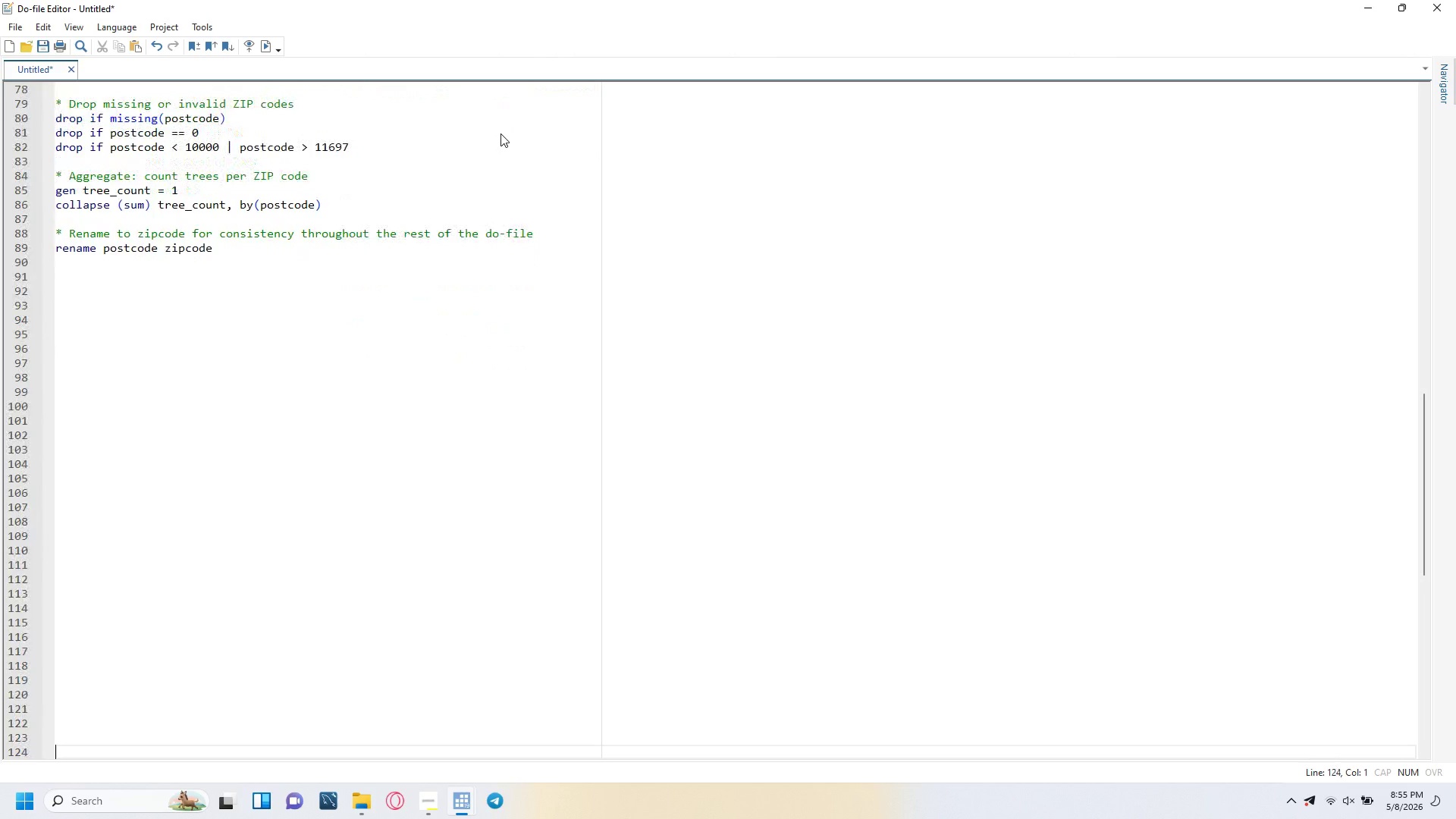 
key(Enter)
 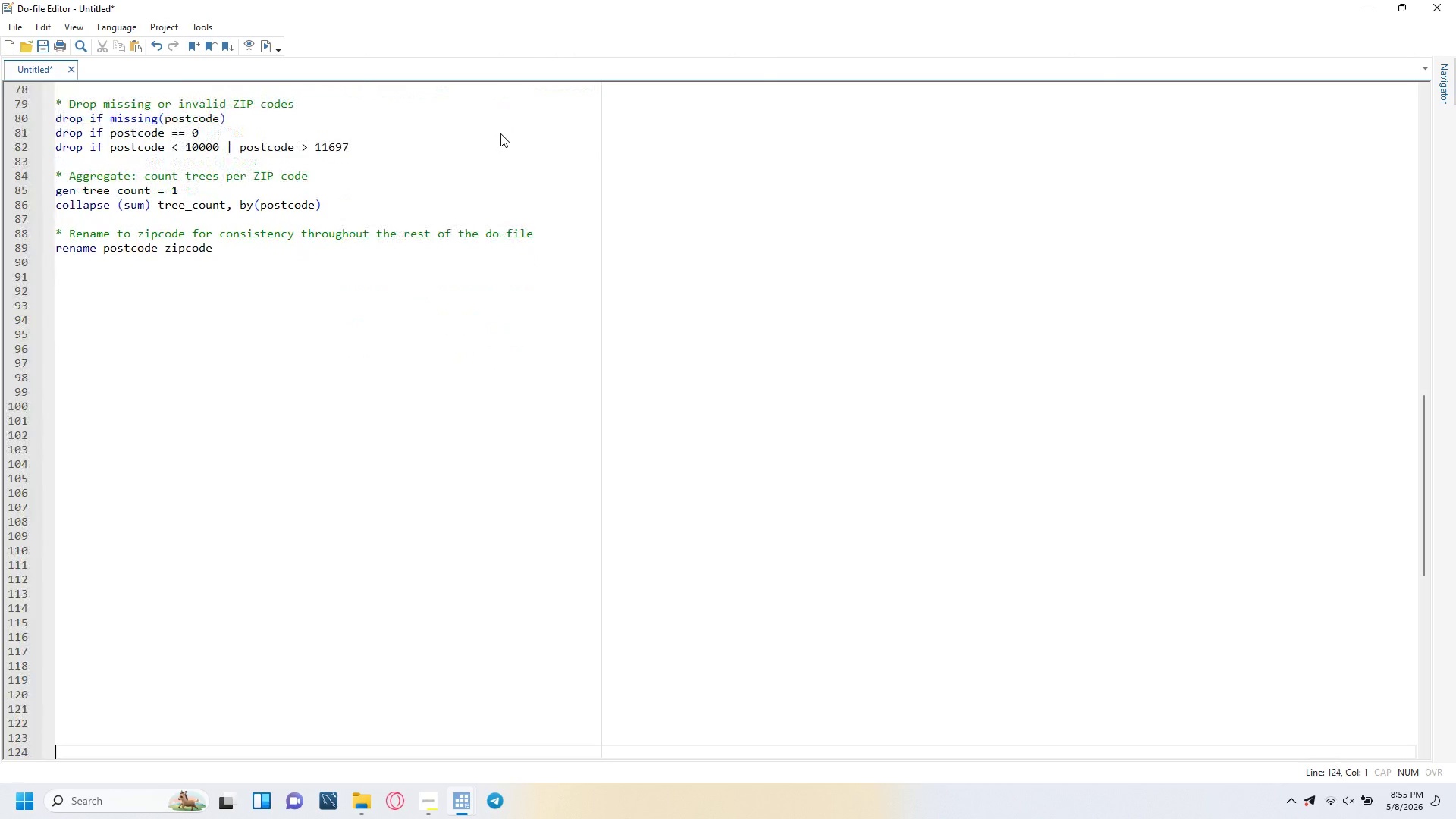 
key(Enter)
 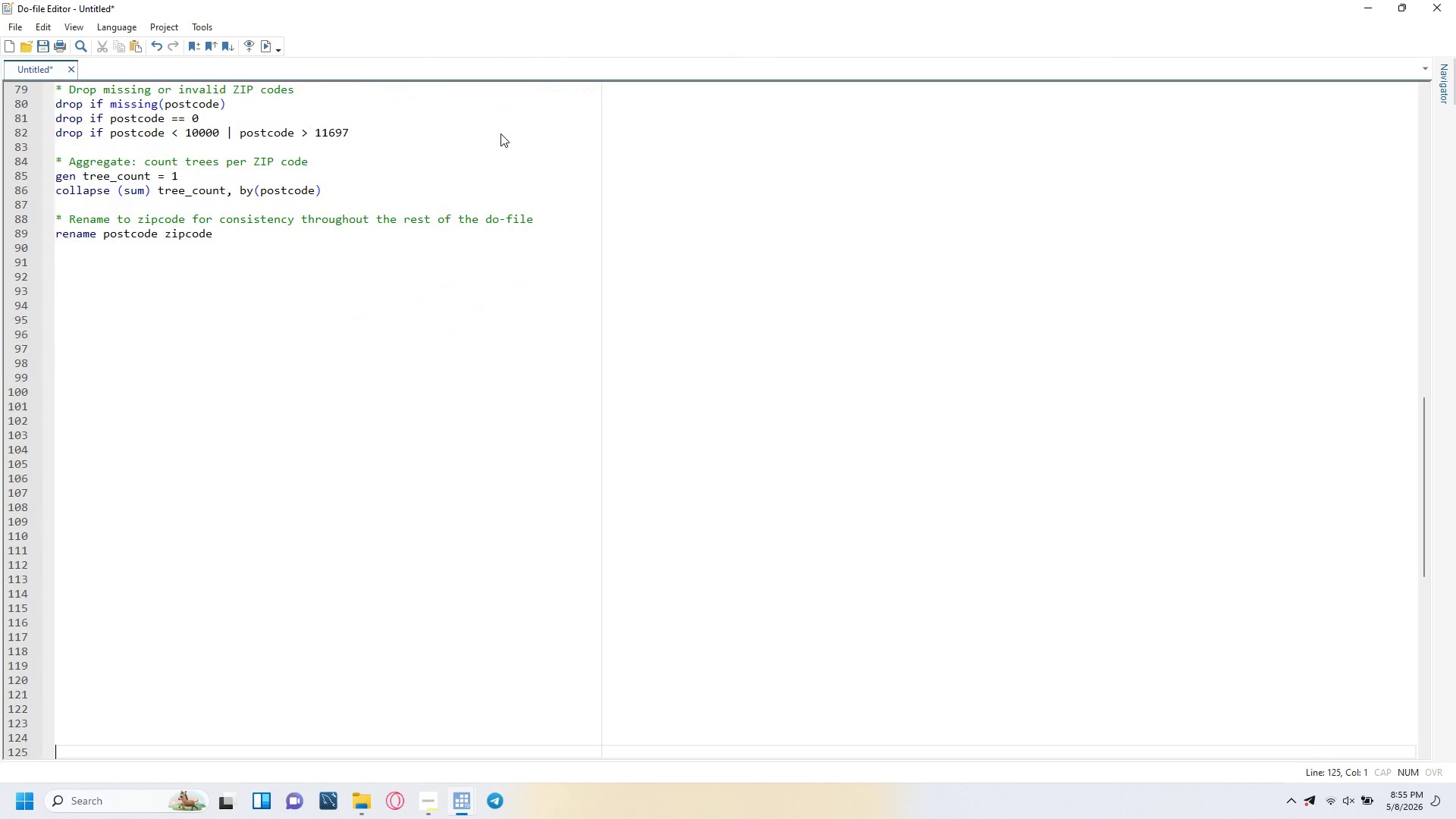 
key(Enter)
 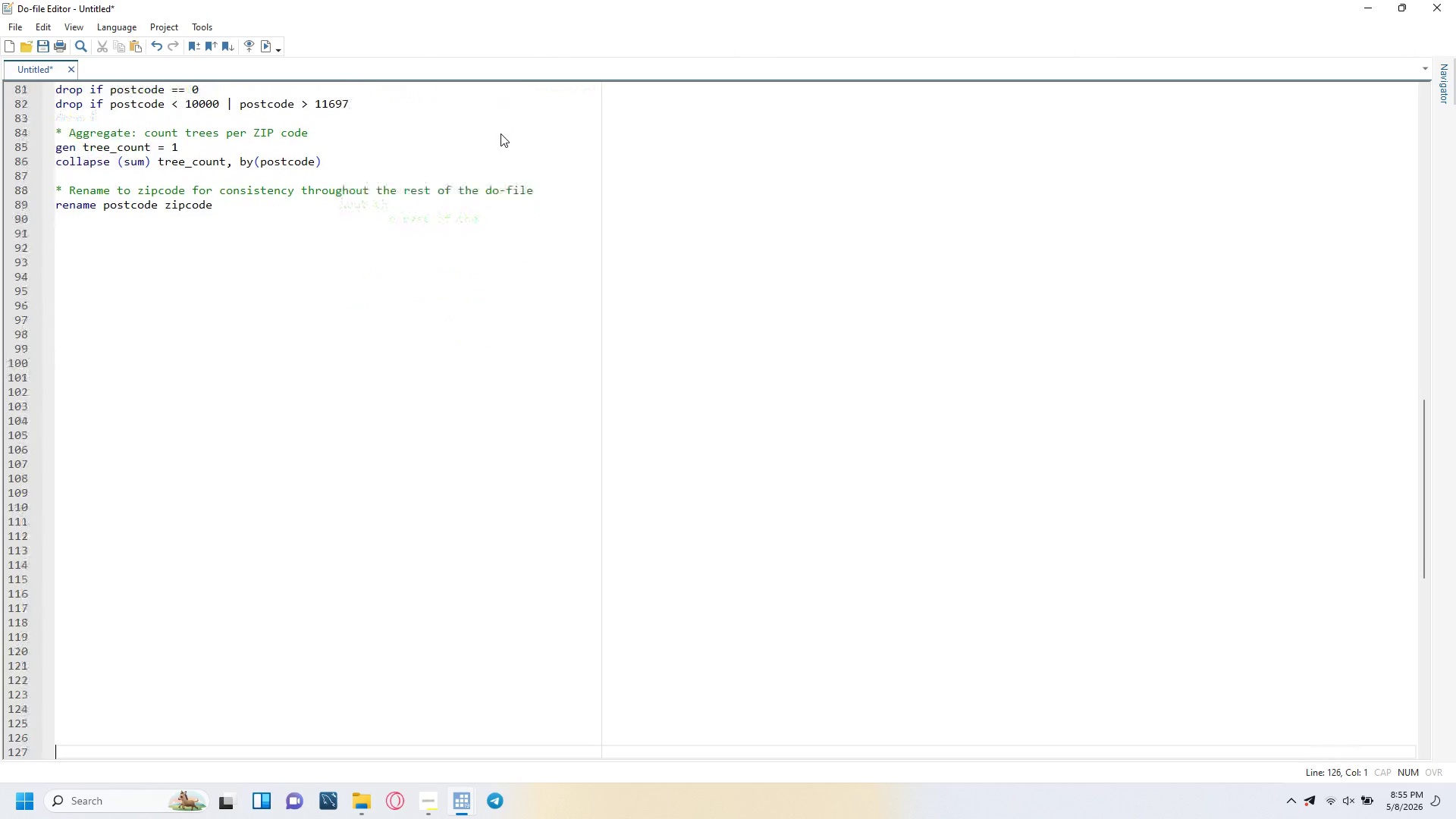 
key(Enter)
 